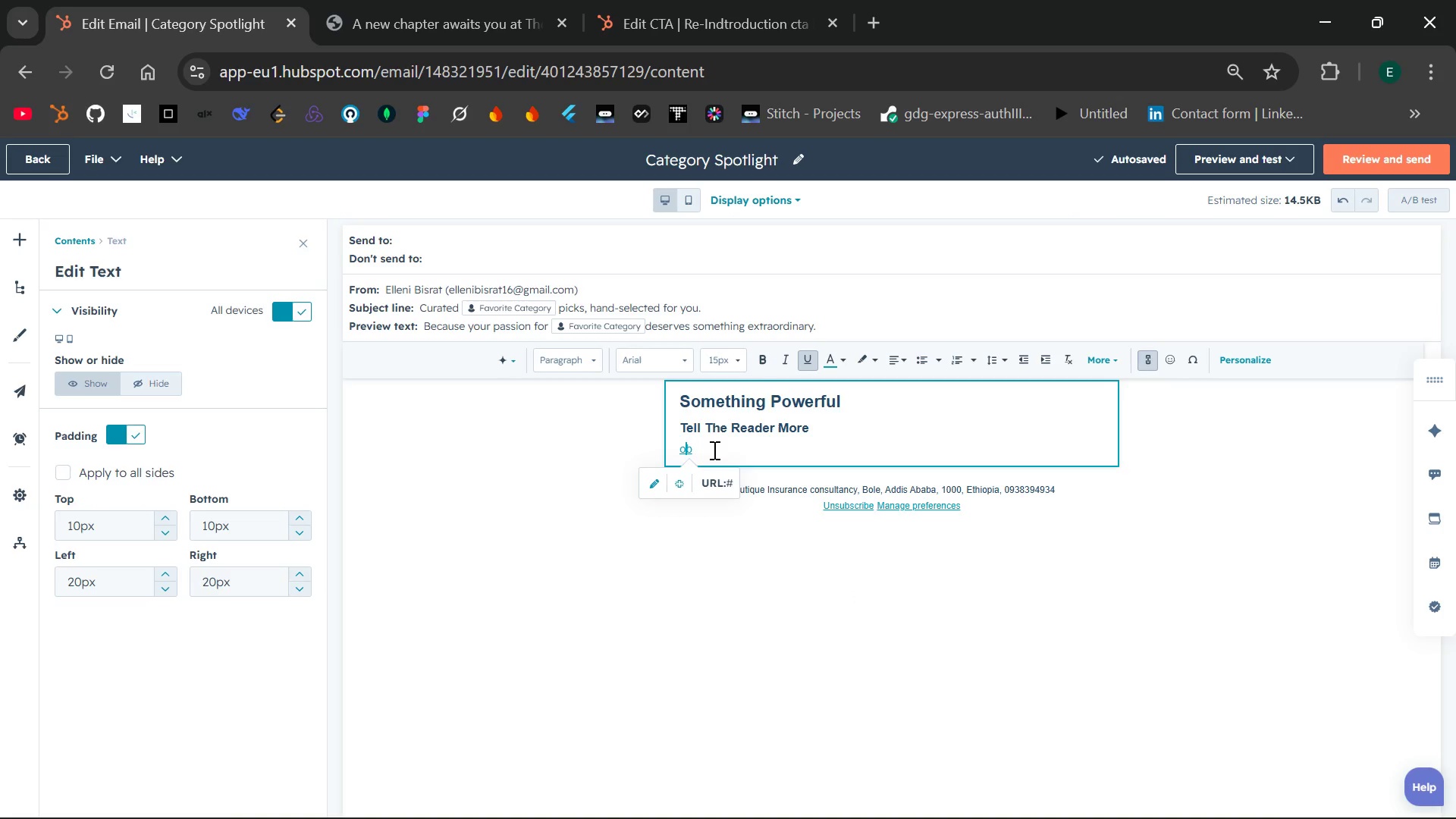 
key(Backspace)
 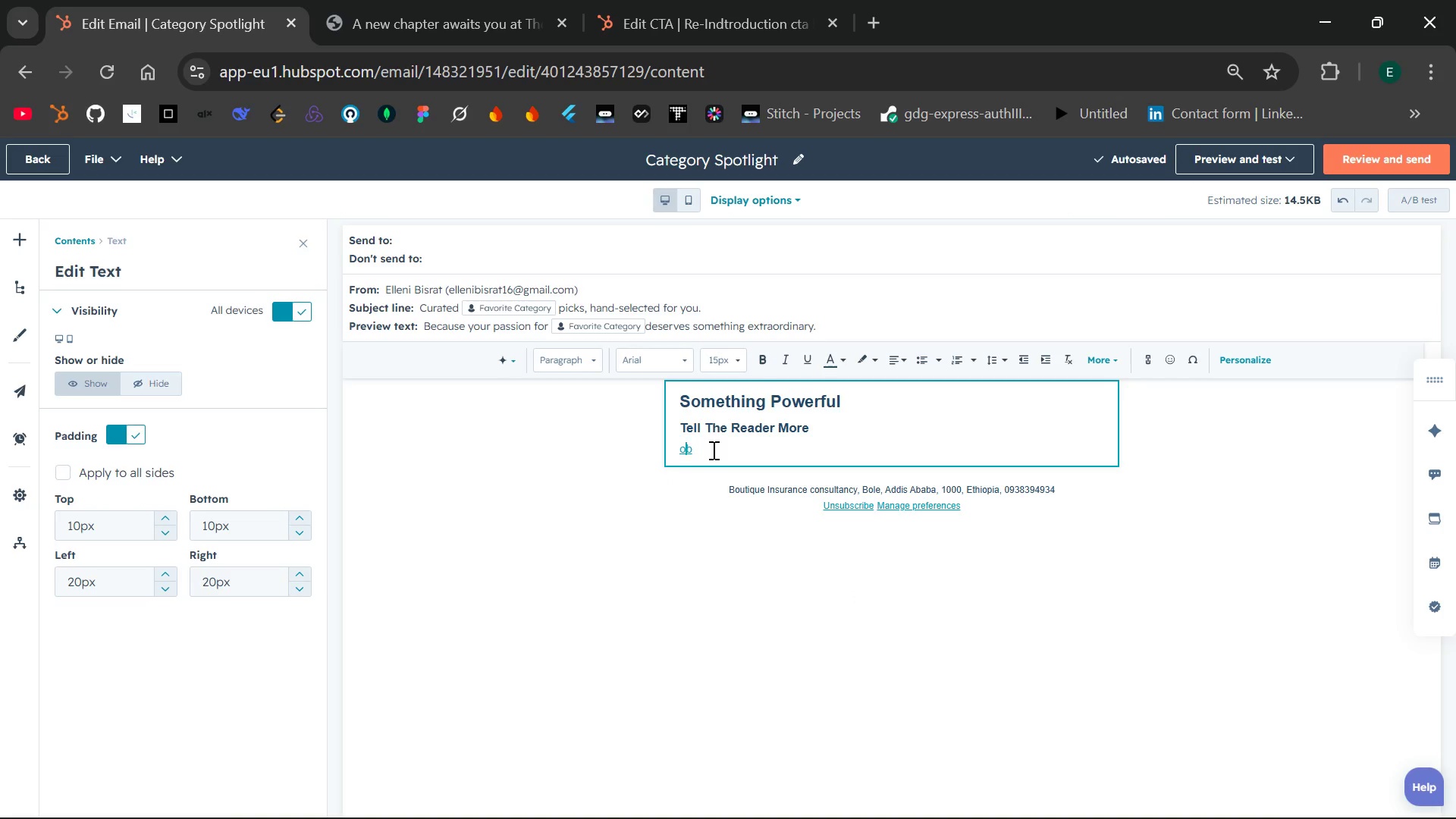 
left_click_drag(start_coordinate=[711, 450], to_coordinate=[664, 450])
 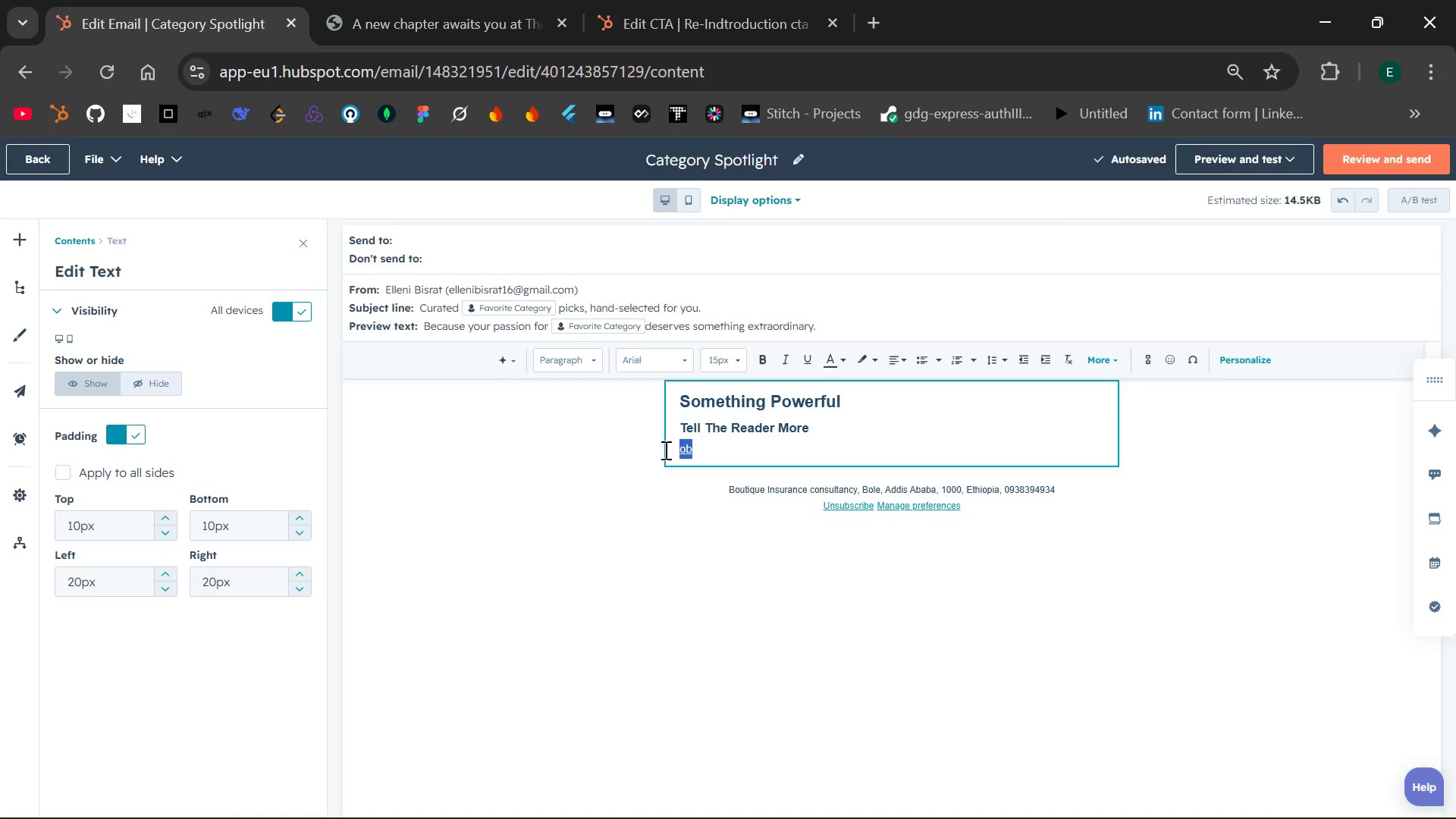 
key(Backspace)
 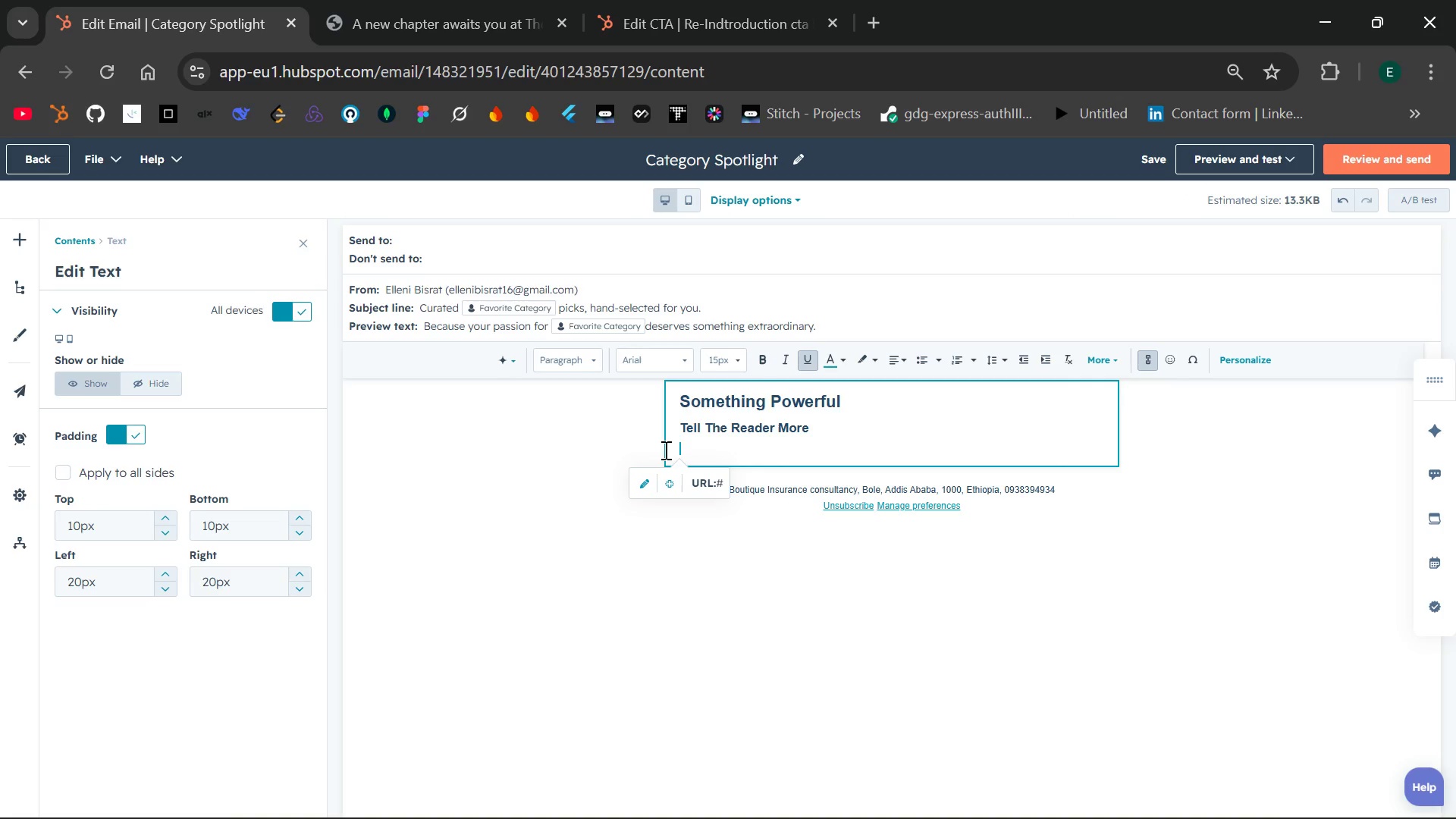 
hold_key(key=Backspace, duration=0.61)
 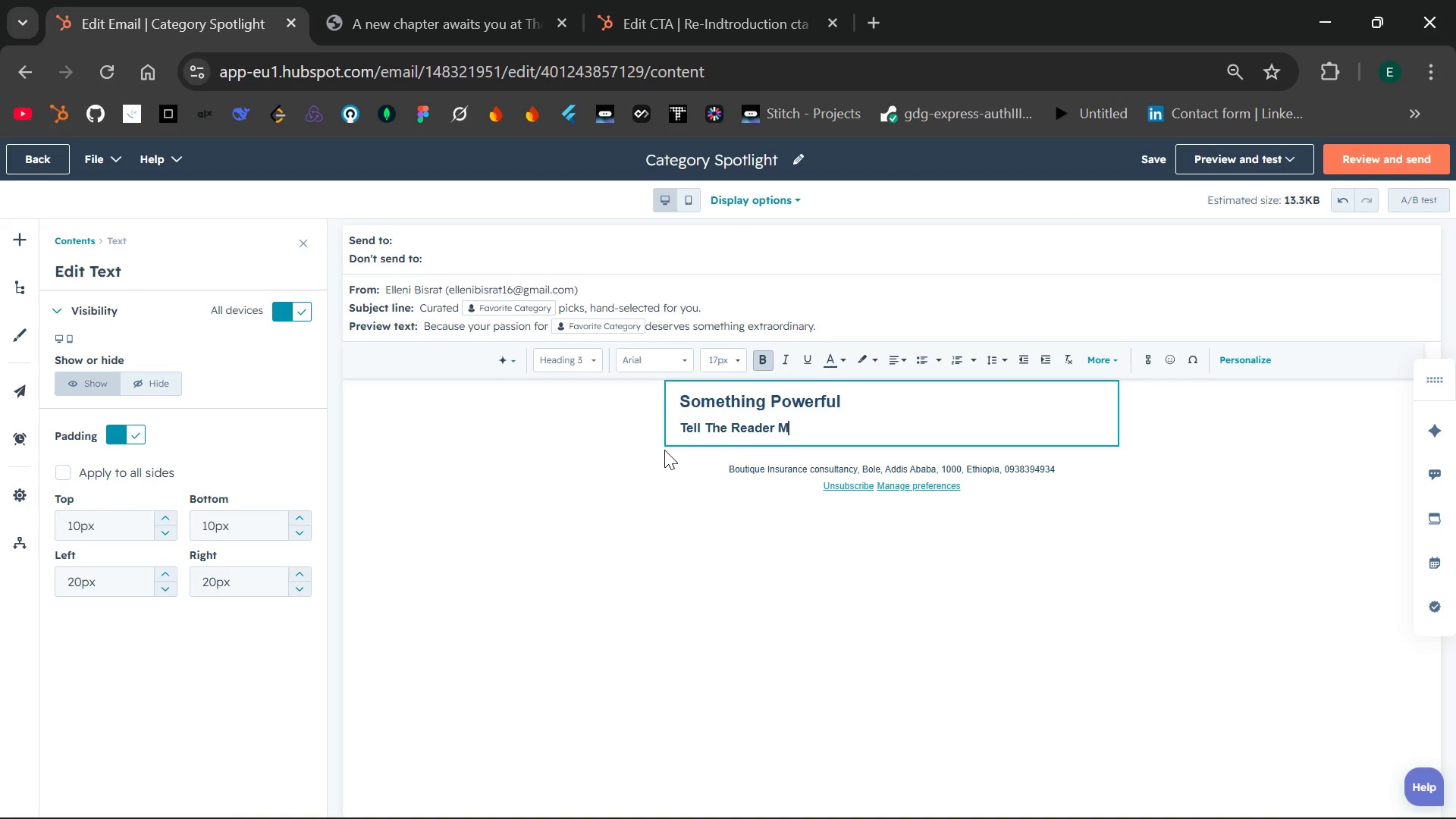 
hold_key(key=Backspace, duration=0.83)
 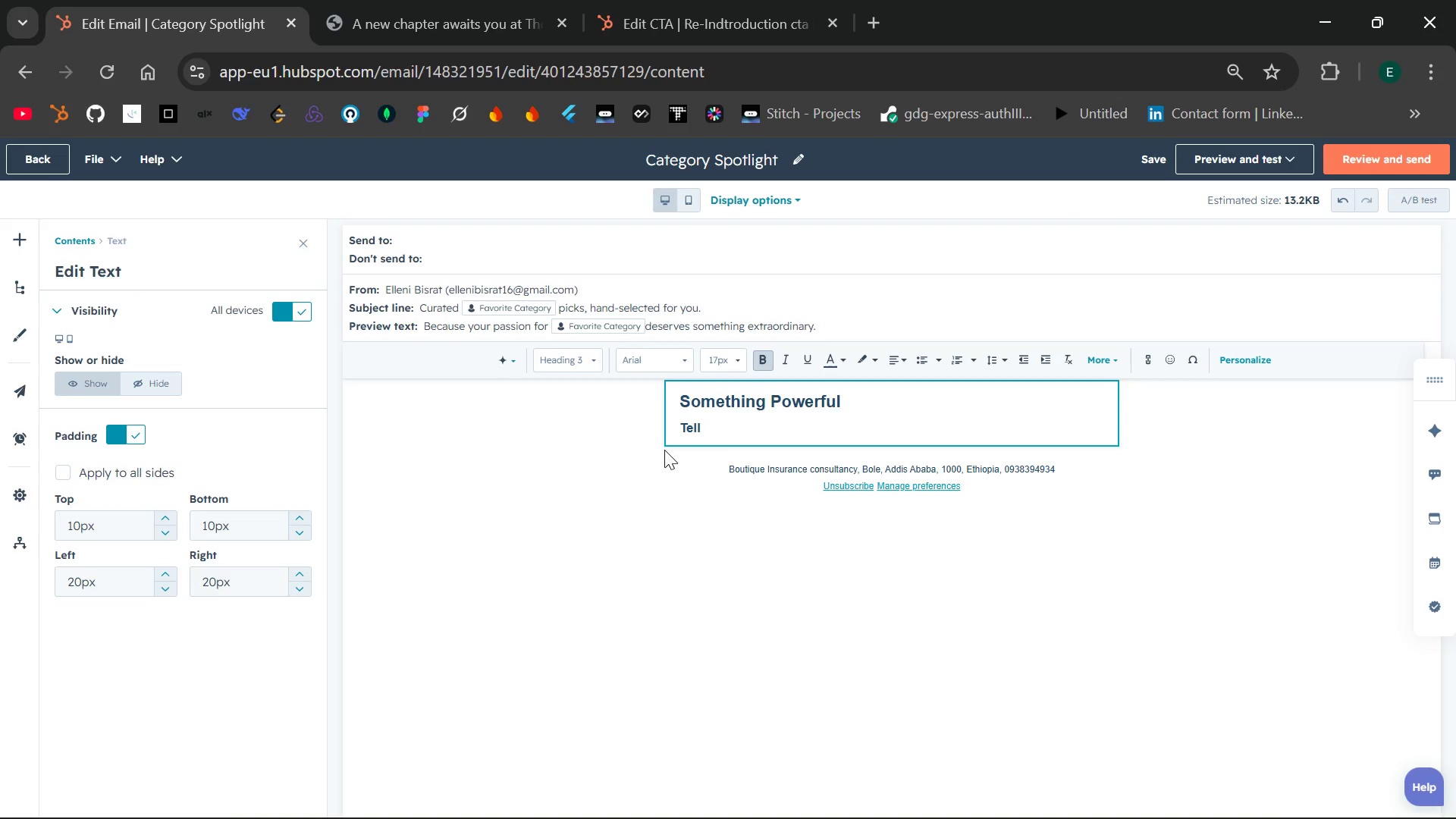 
hold_key(key=Backspace, duration=0.61)
 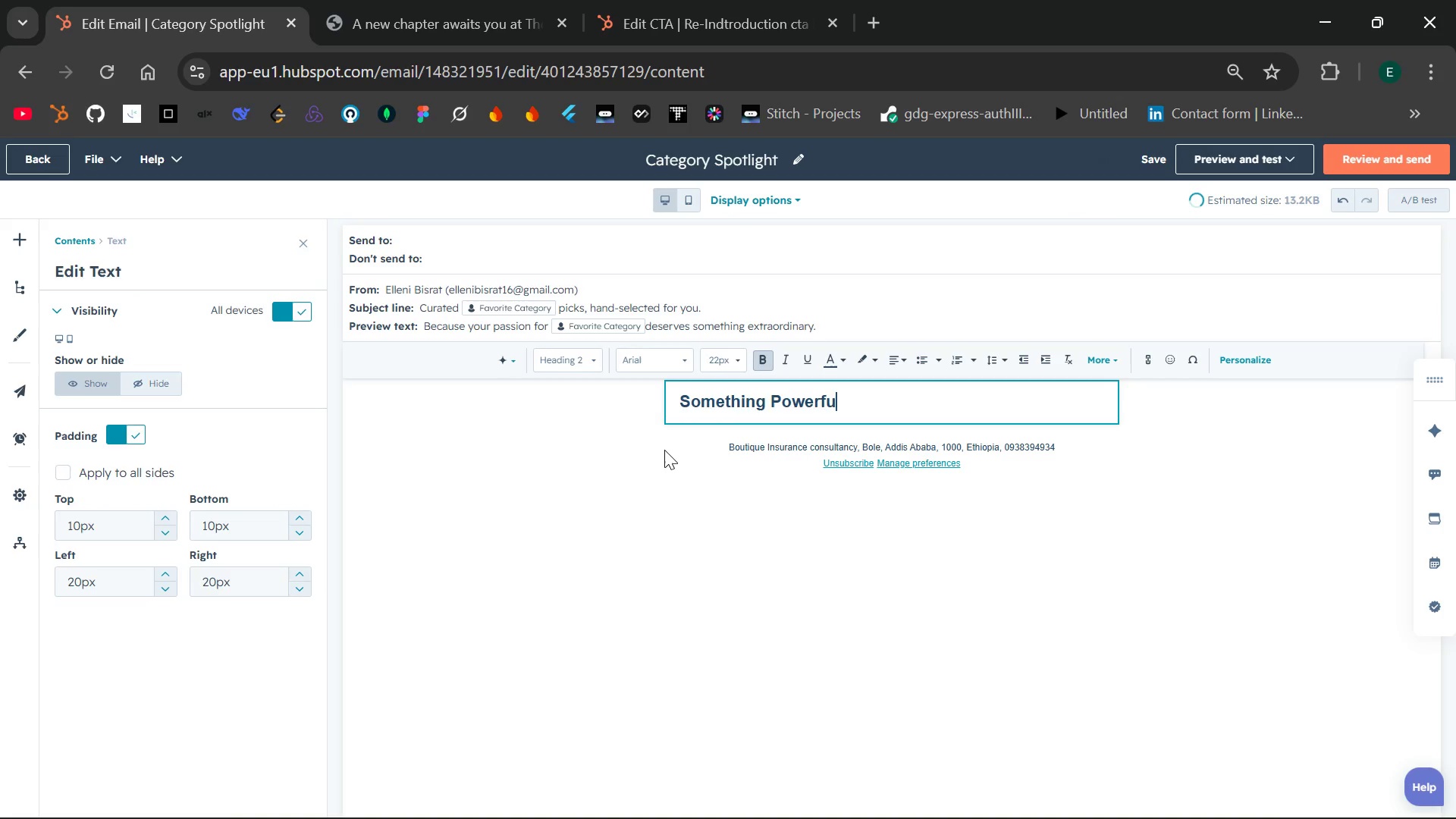 
hold_key(key=Backspace, duration=0.36)
 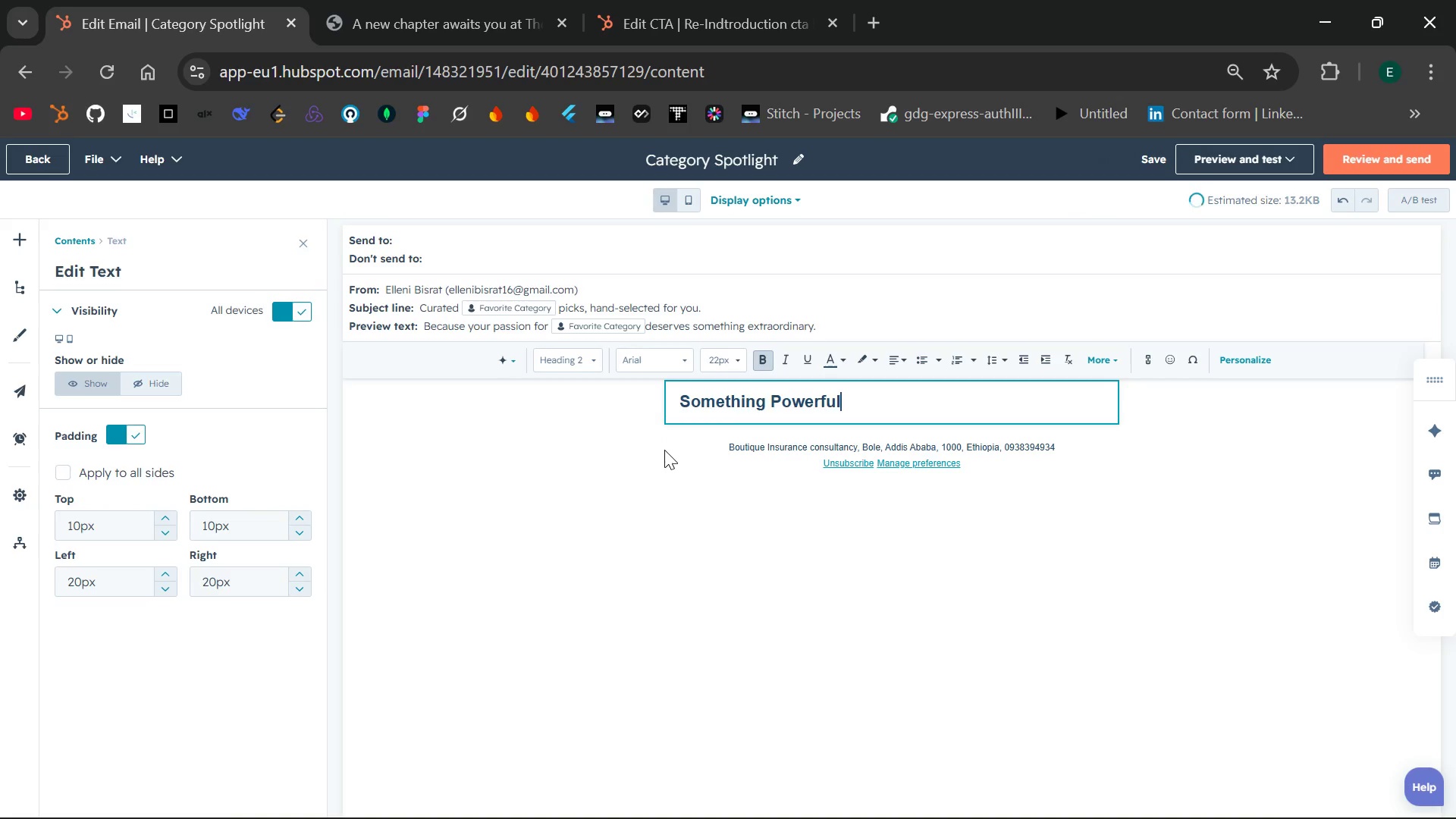 
hold_key(key=Backspace, duration=1.0)
 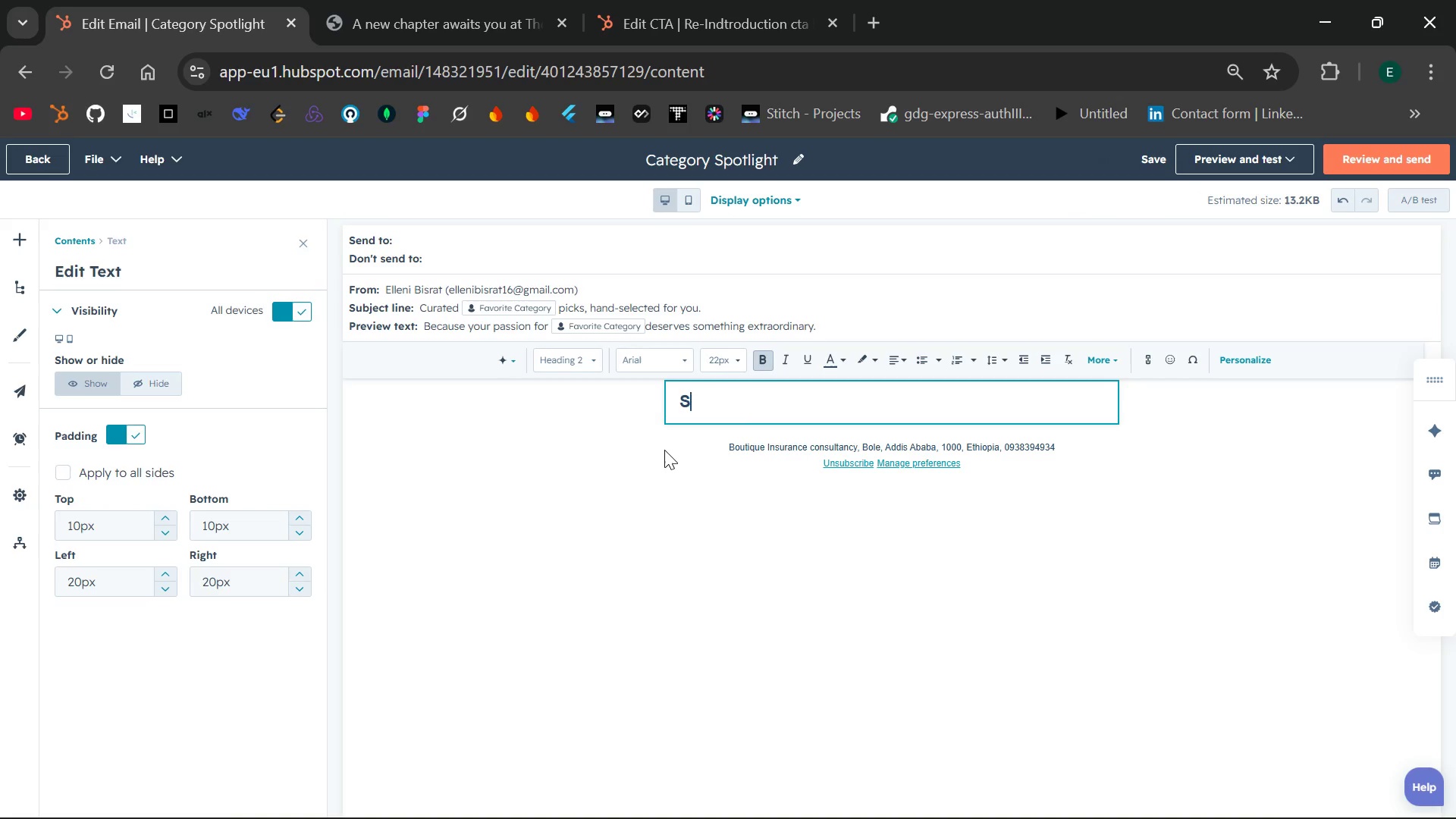 
key(Backspace)
type(Dear {{ cotn)
key(Backspace)
key(Backspace)
type(ntact )
key(Backspace)
type(.firstname }})
 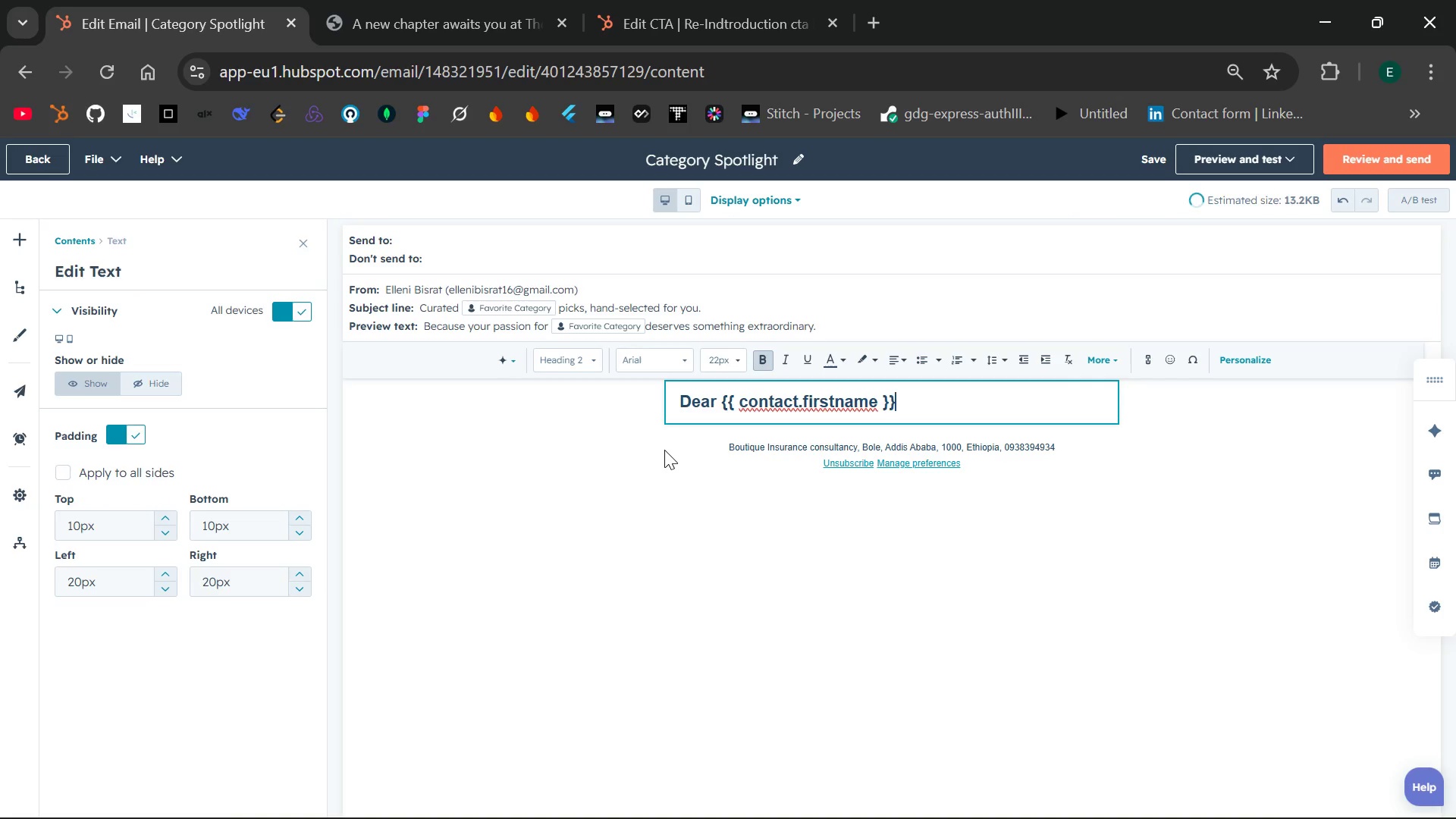 
key(Comma)
 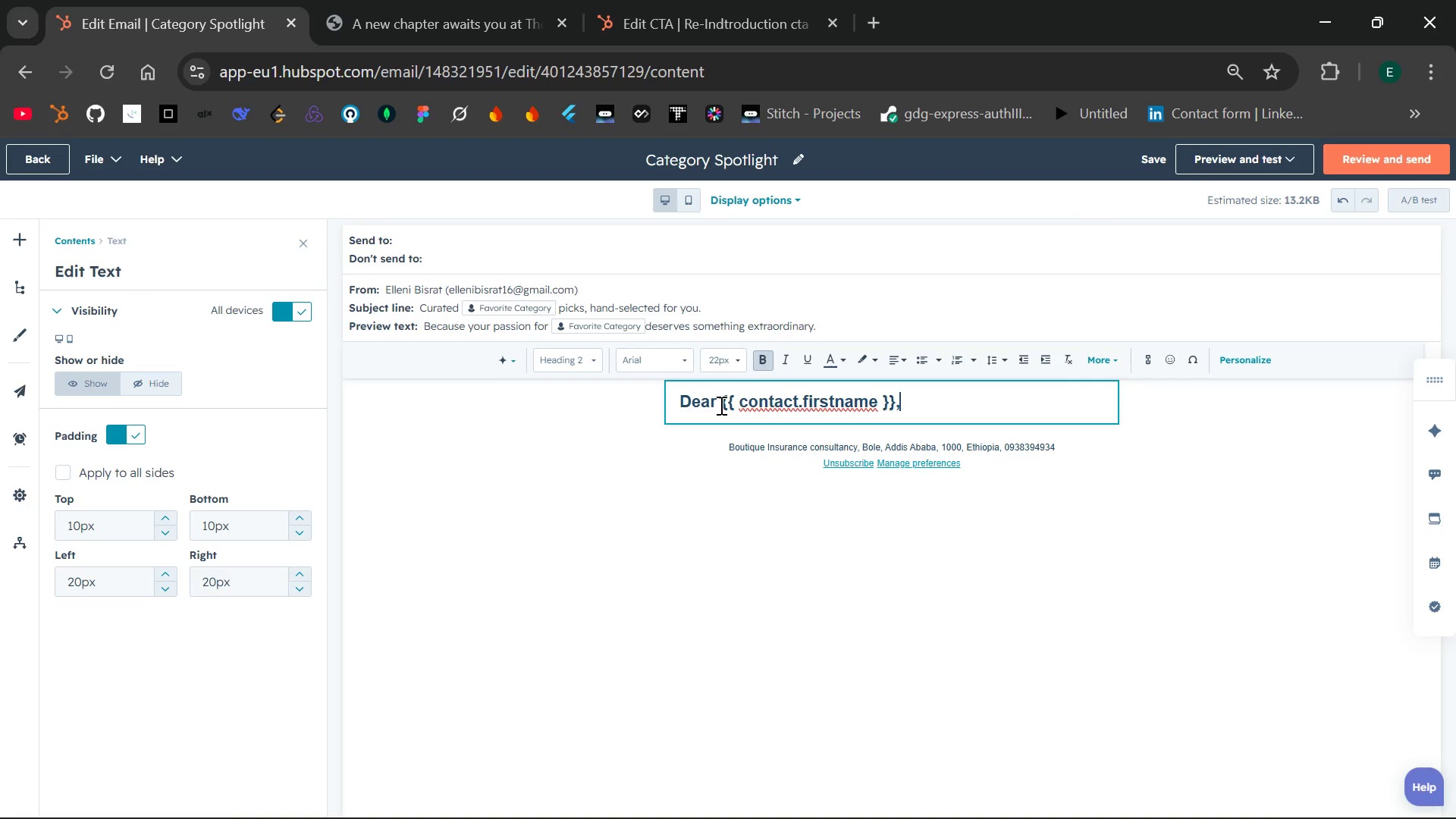 
left_click_drag(start_coordinate=[720, 405], to_coordinate=[896, 397])
 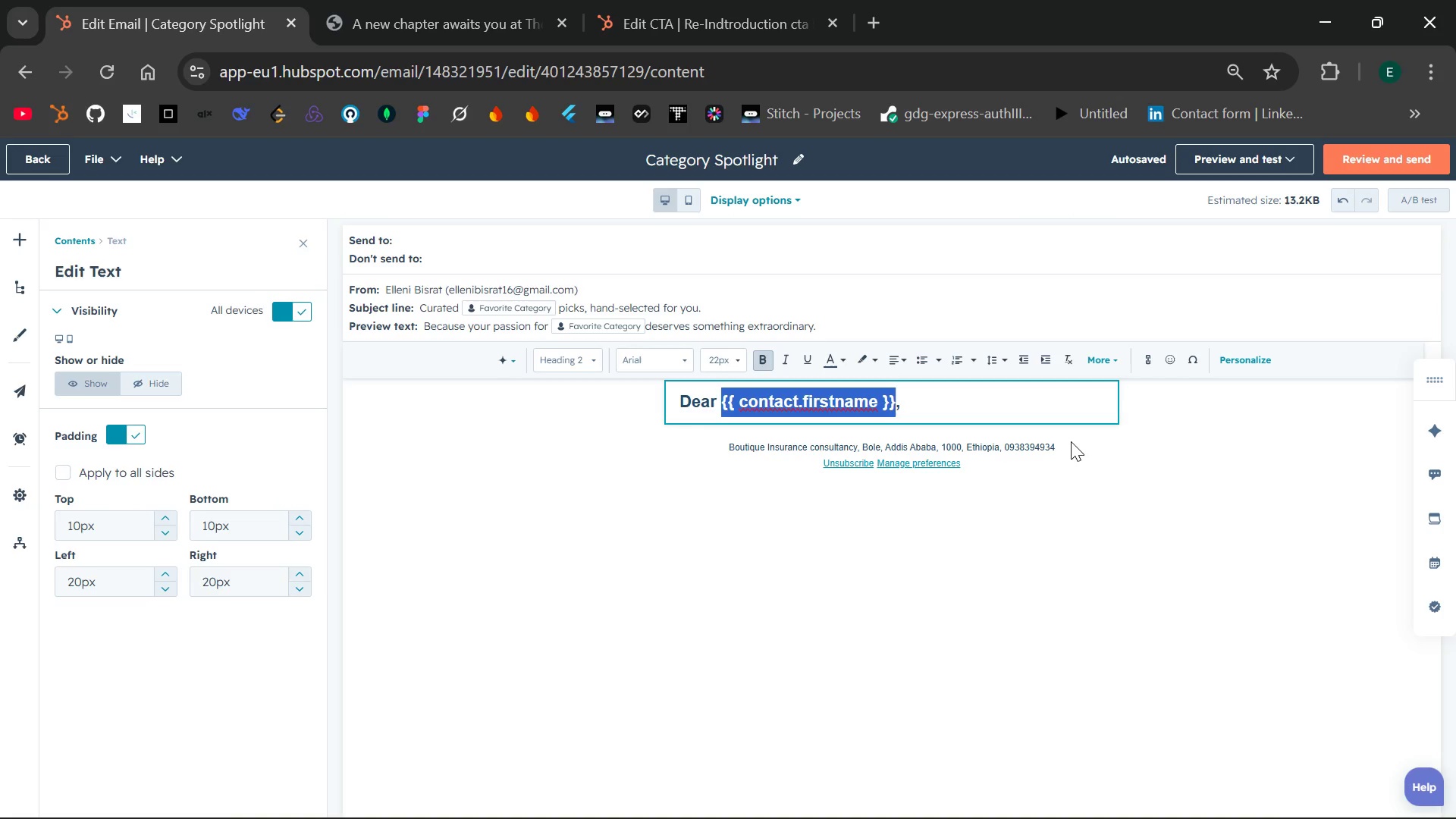 
key(Control+X)
 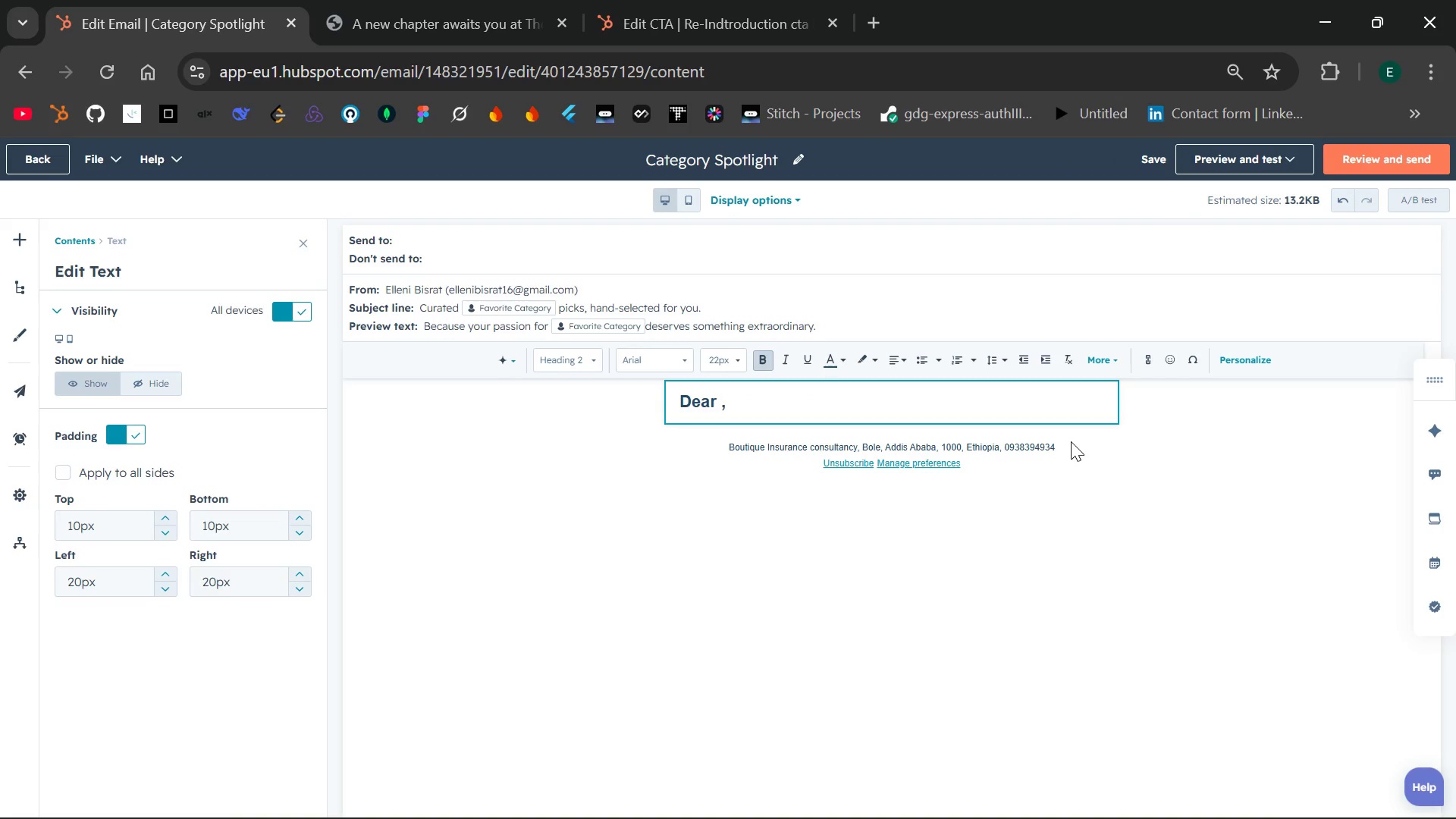 
key(Control+V)
 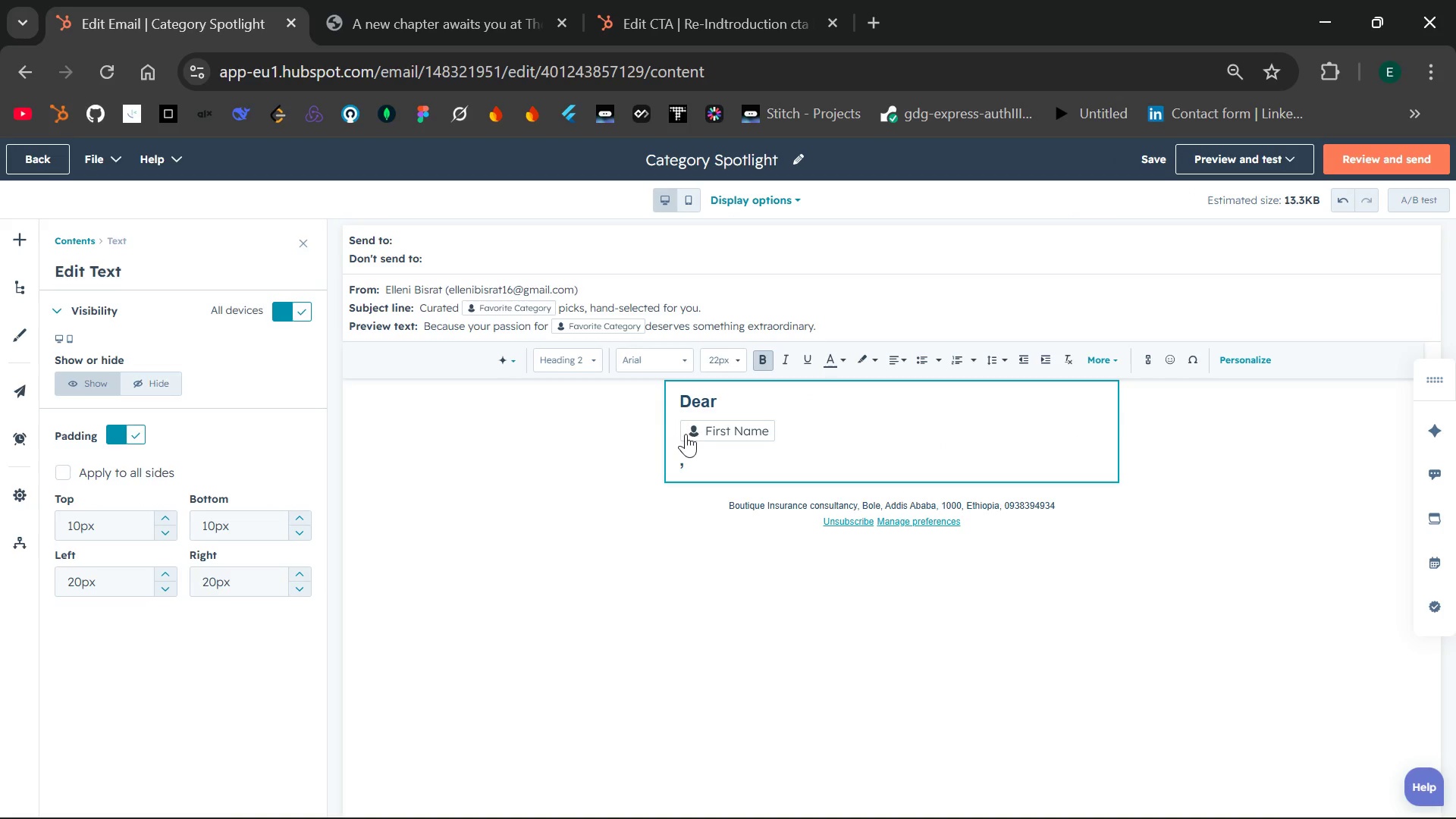 
left_click([701, 463])
 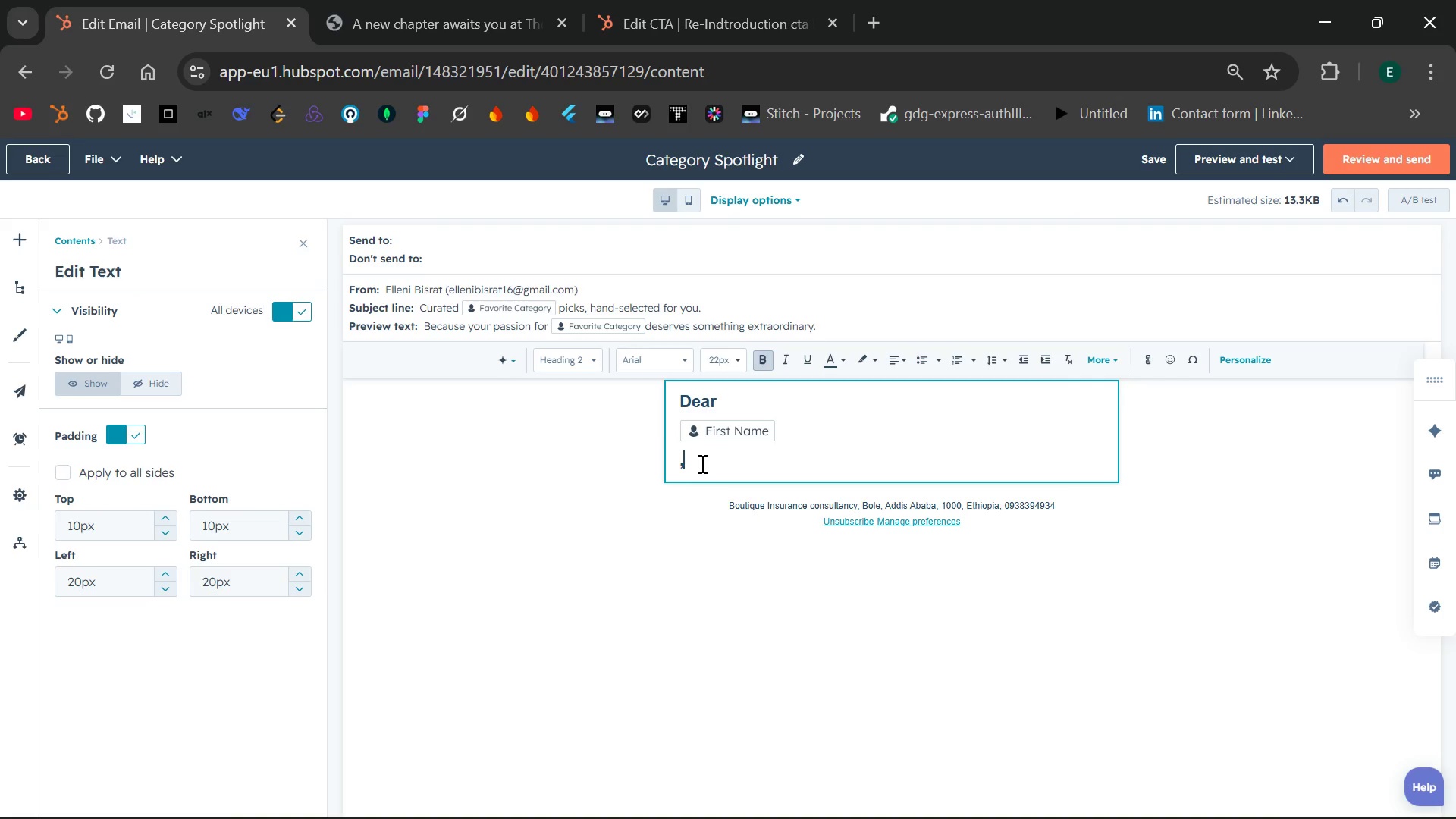 
key(ArrowLeft)
 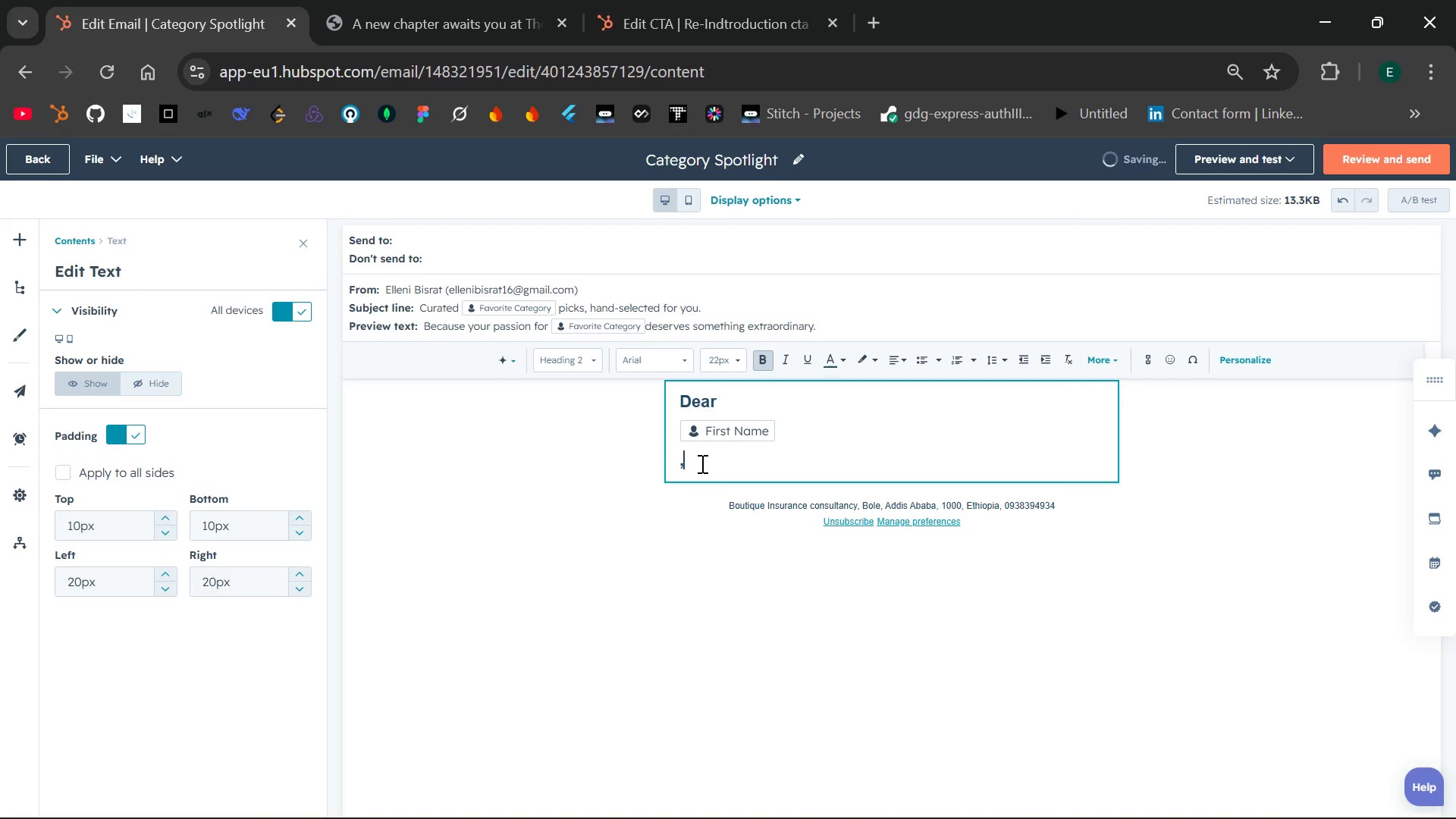 
key(Backspace)
 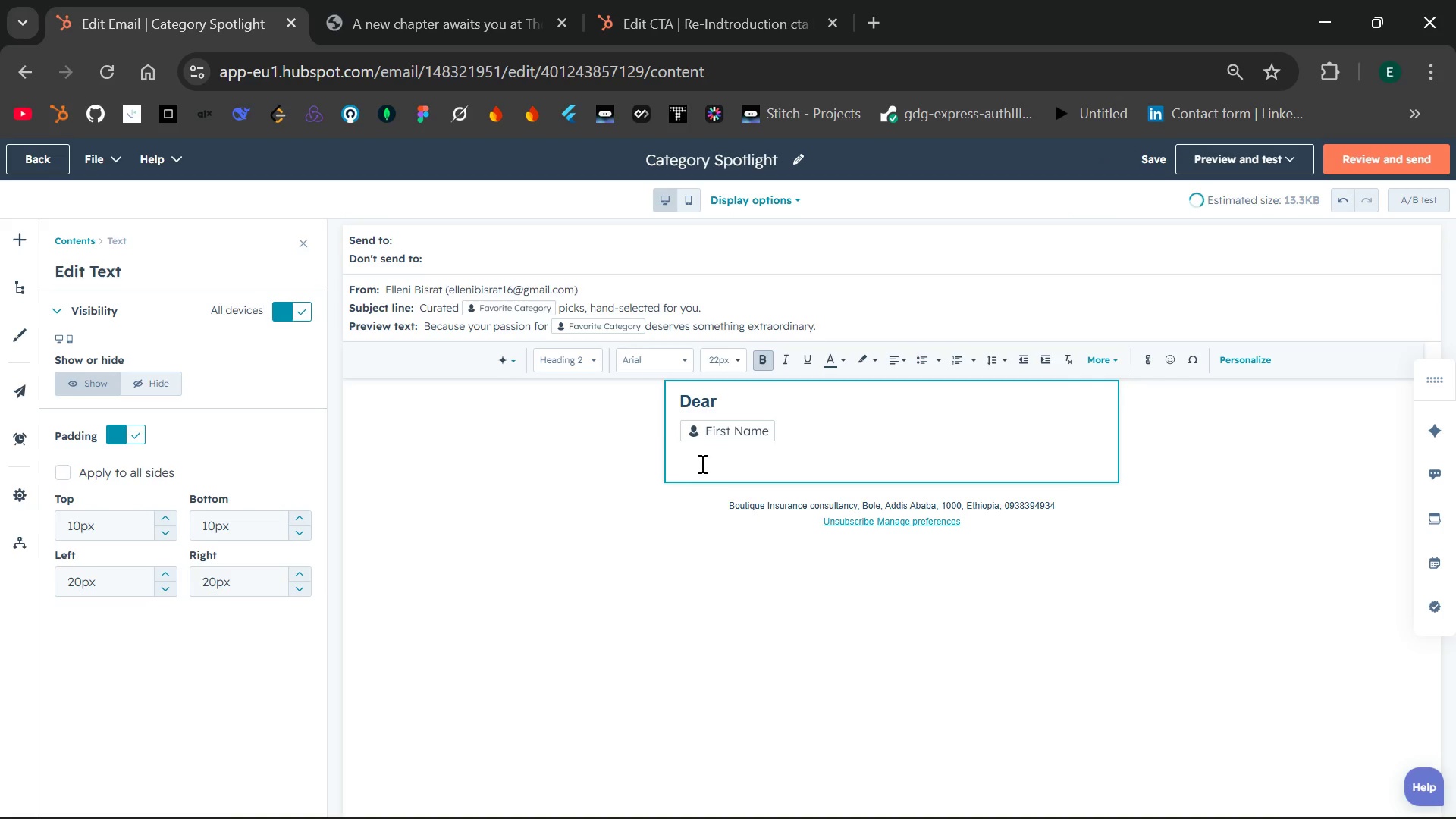 
key(Backspace)
 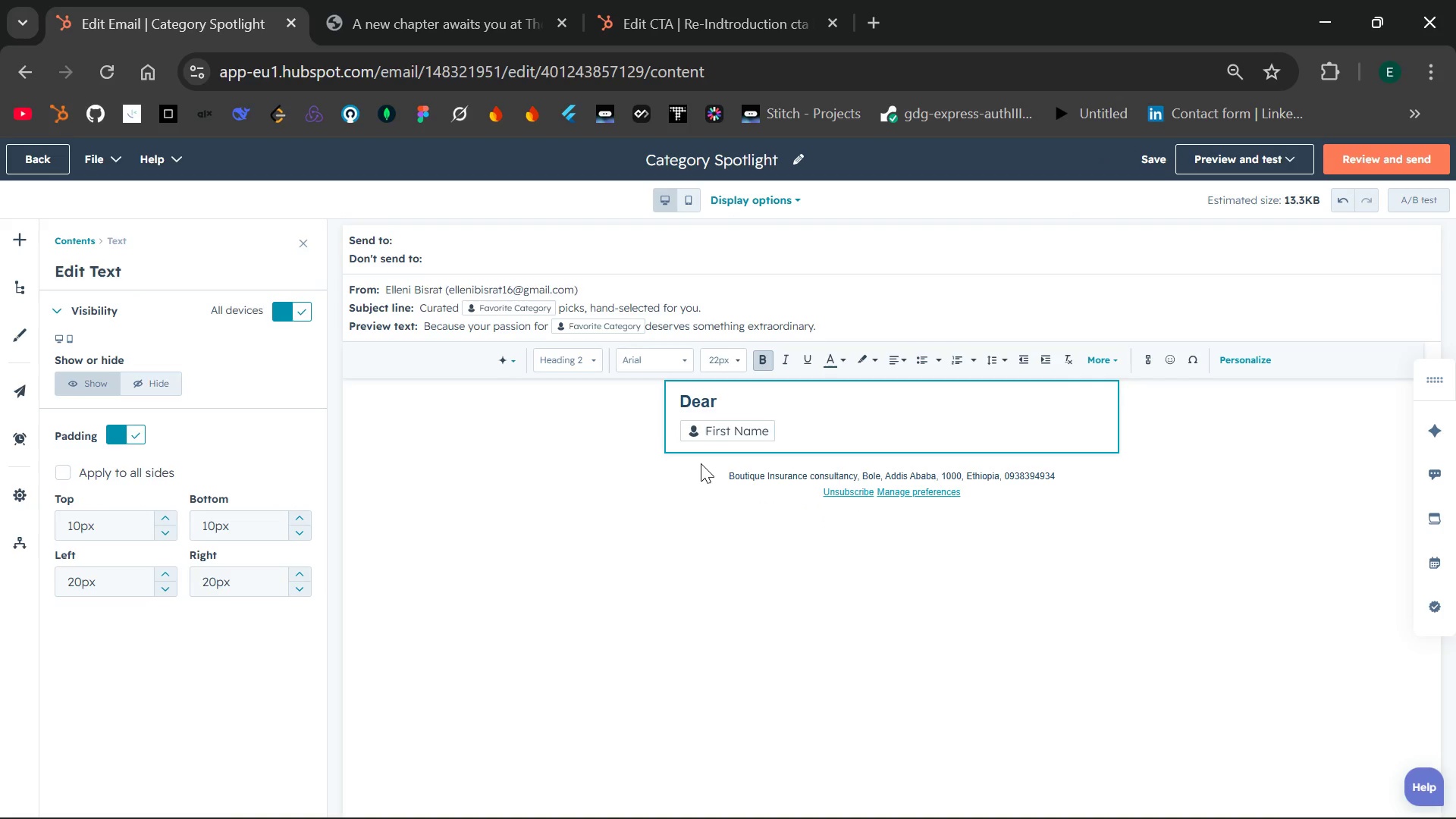 
key(ArrowLeft)
 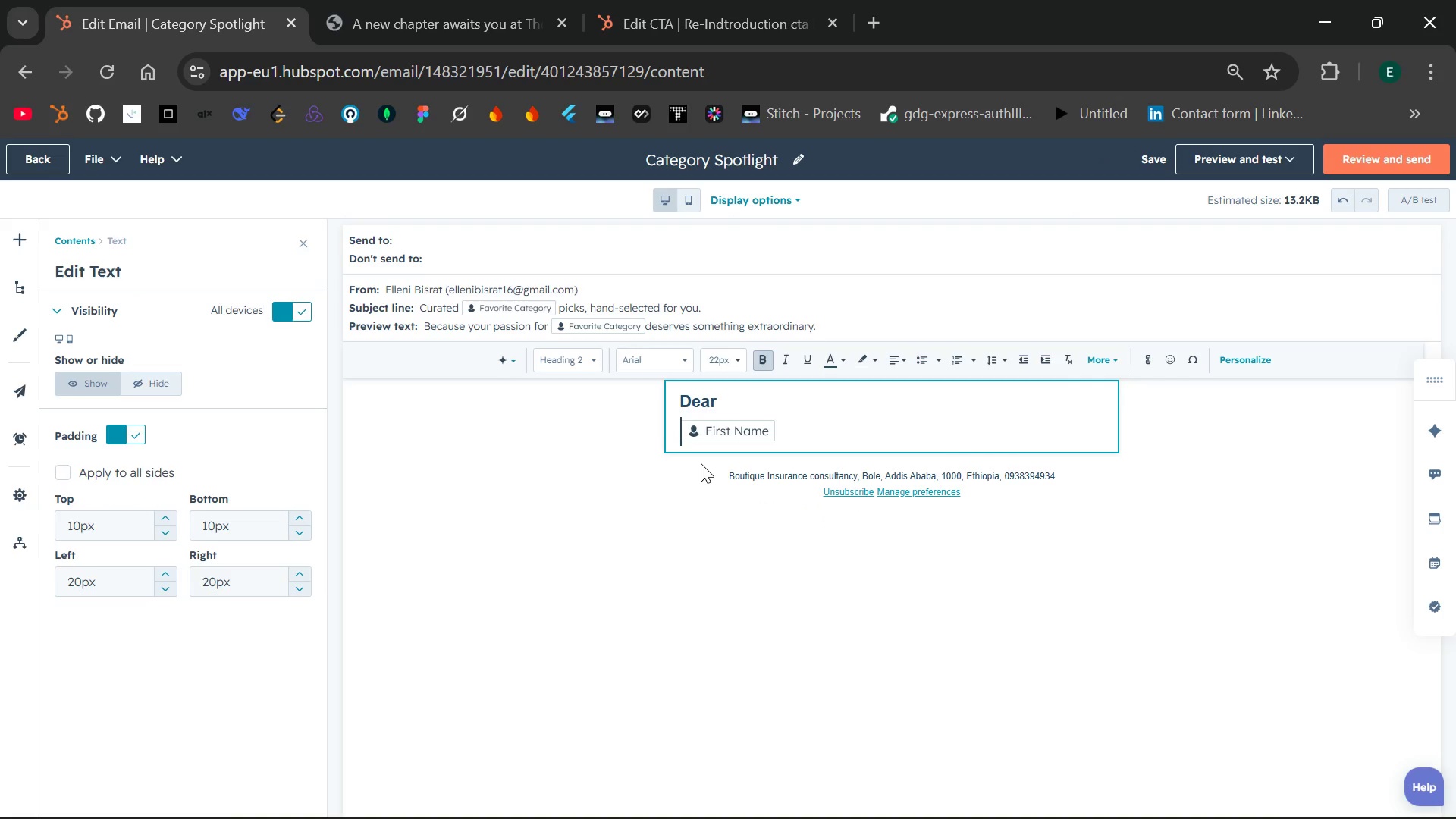 
key(Backspace)
 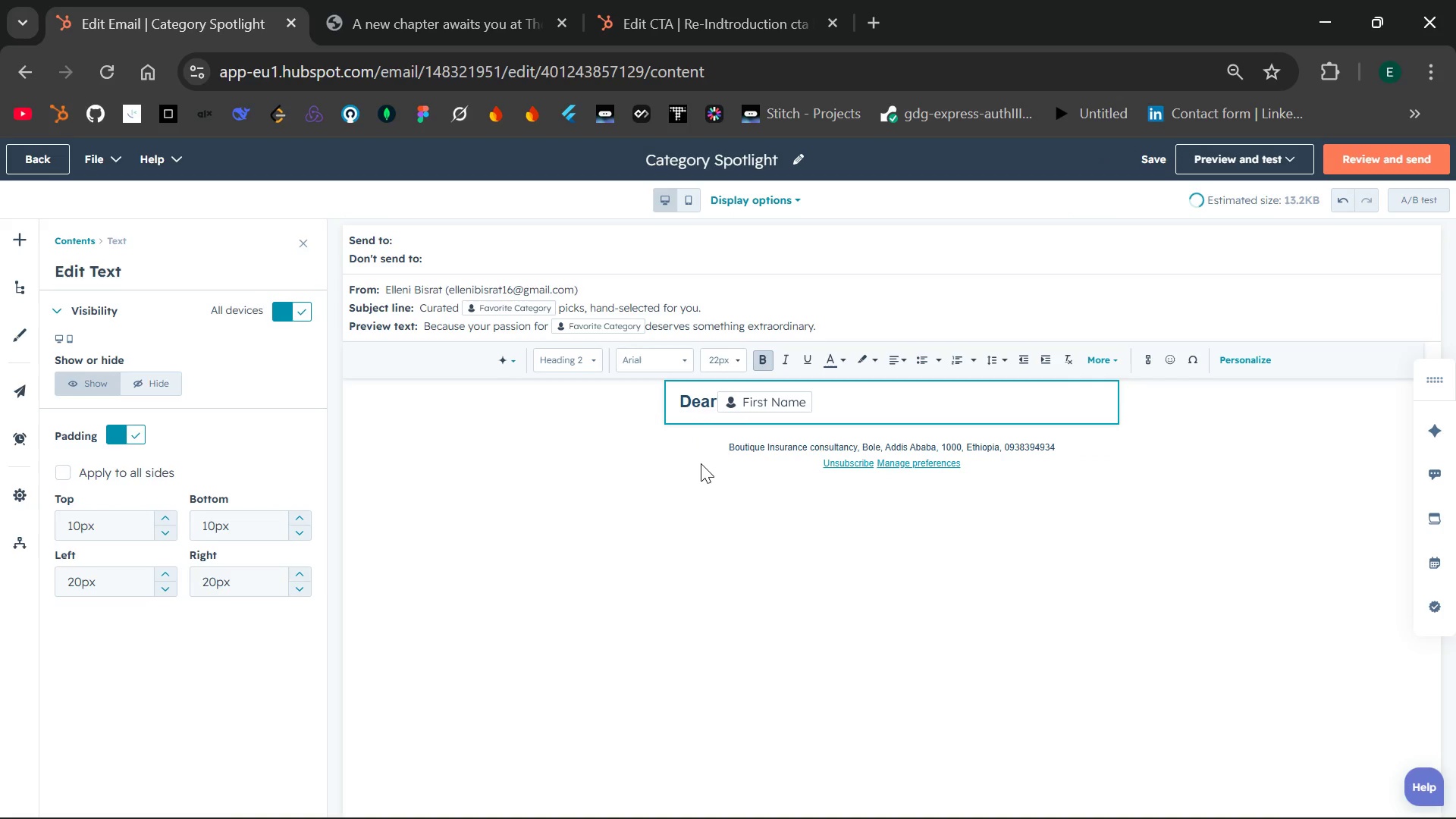 
key(Space)
 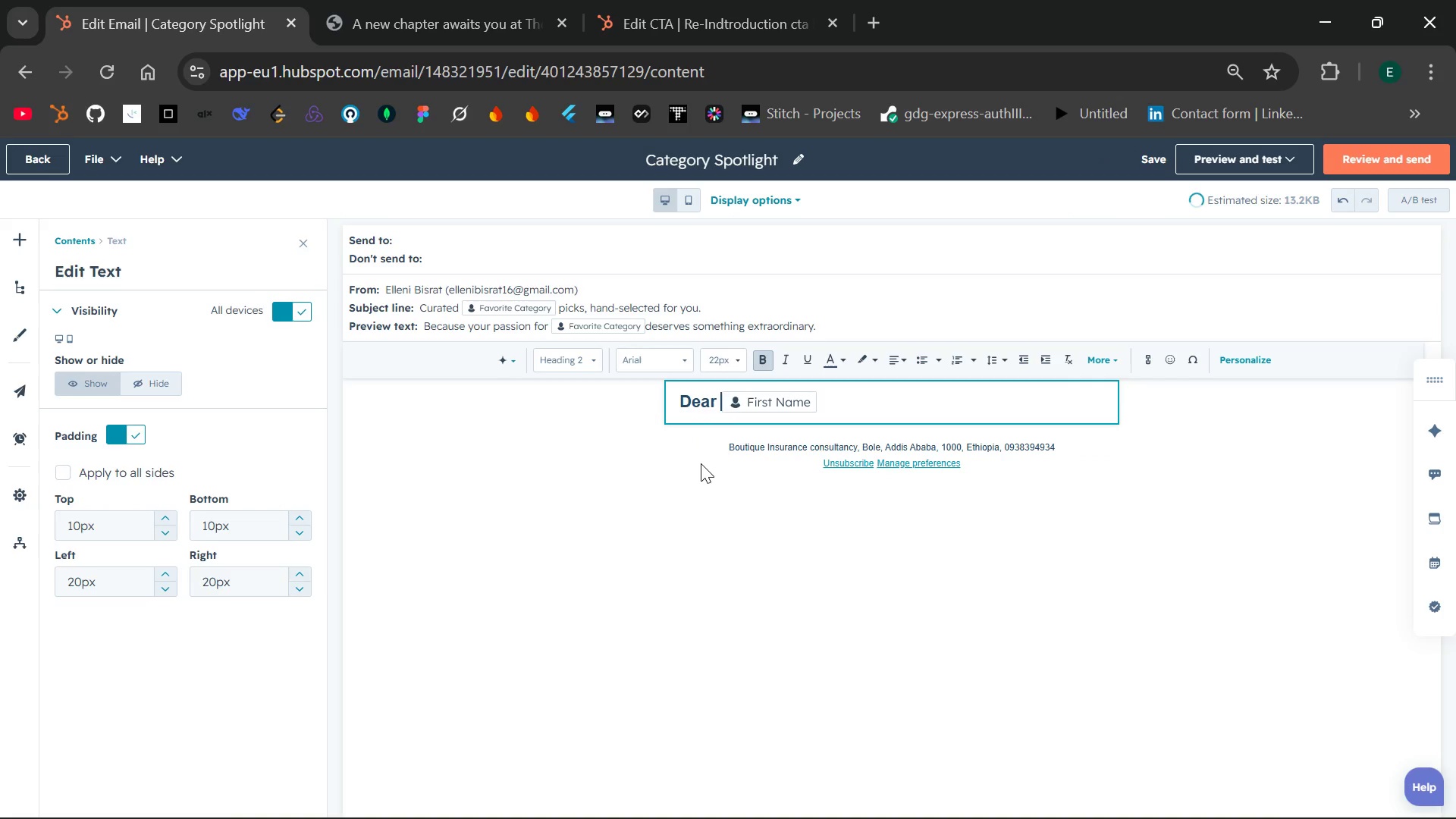 
hold_key(key=ArrowRight, duration=0.42)
 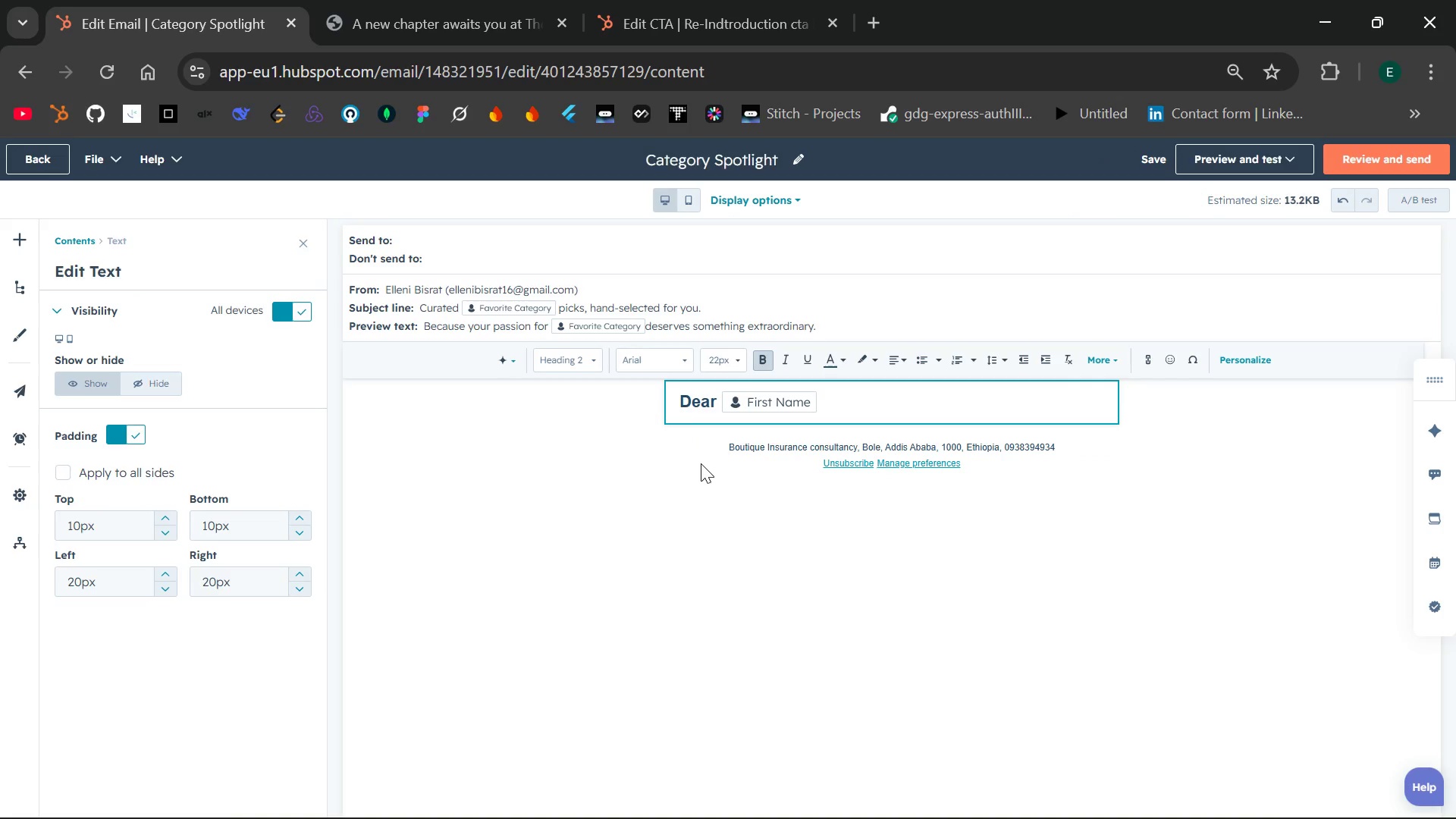 
key(Comma)
 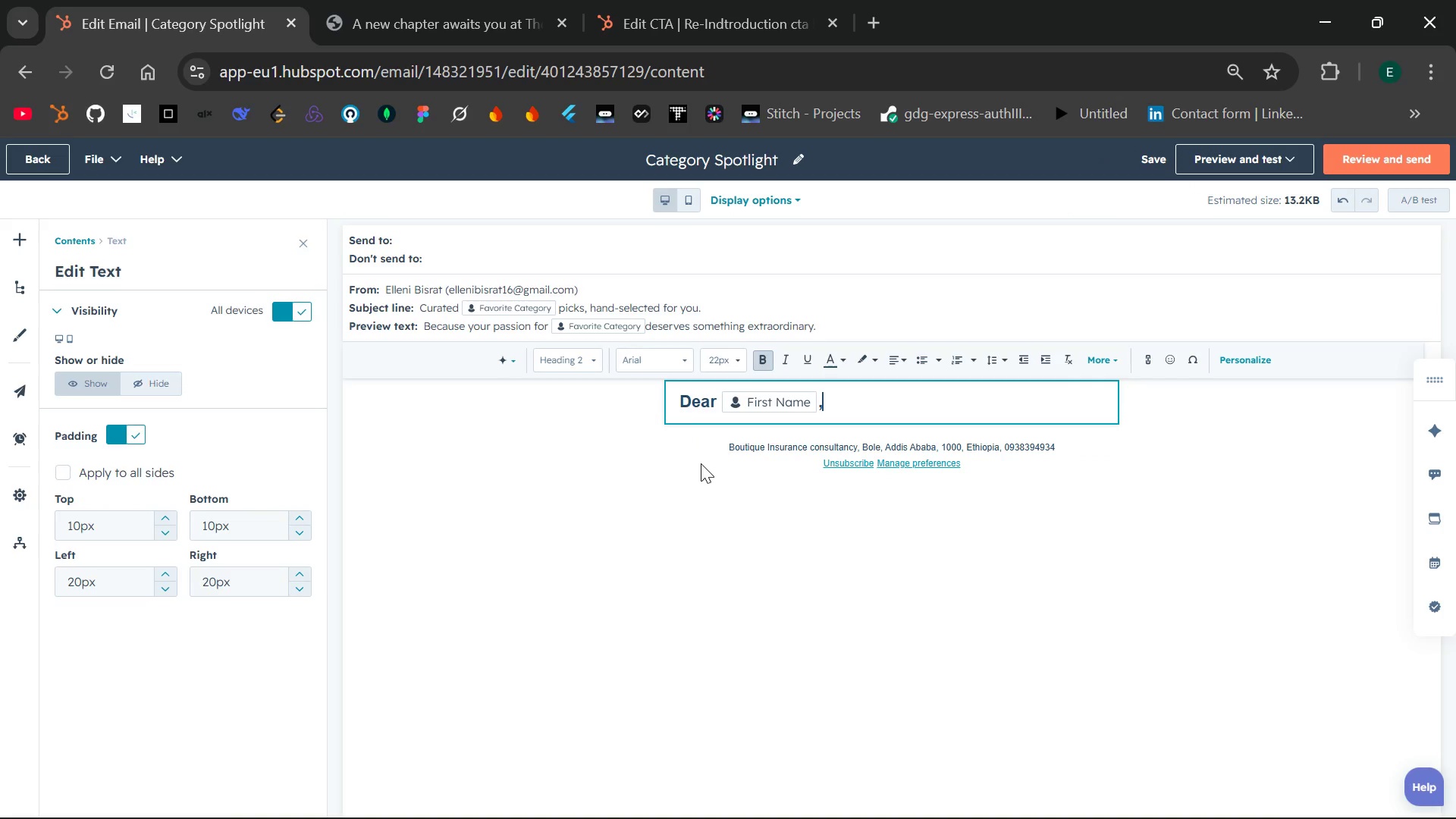 
key(Enter)
 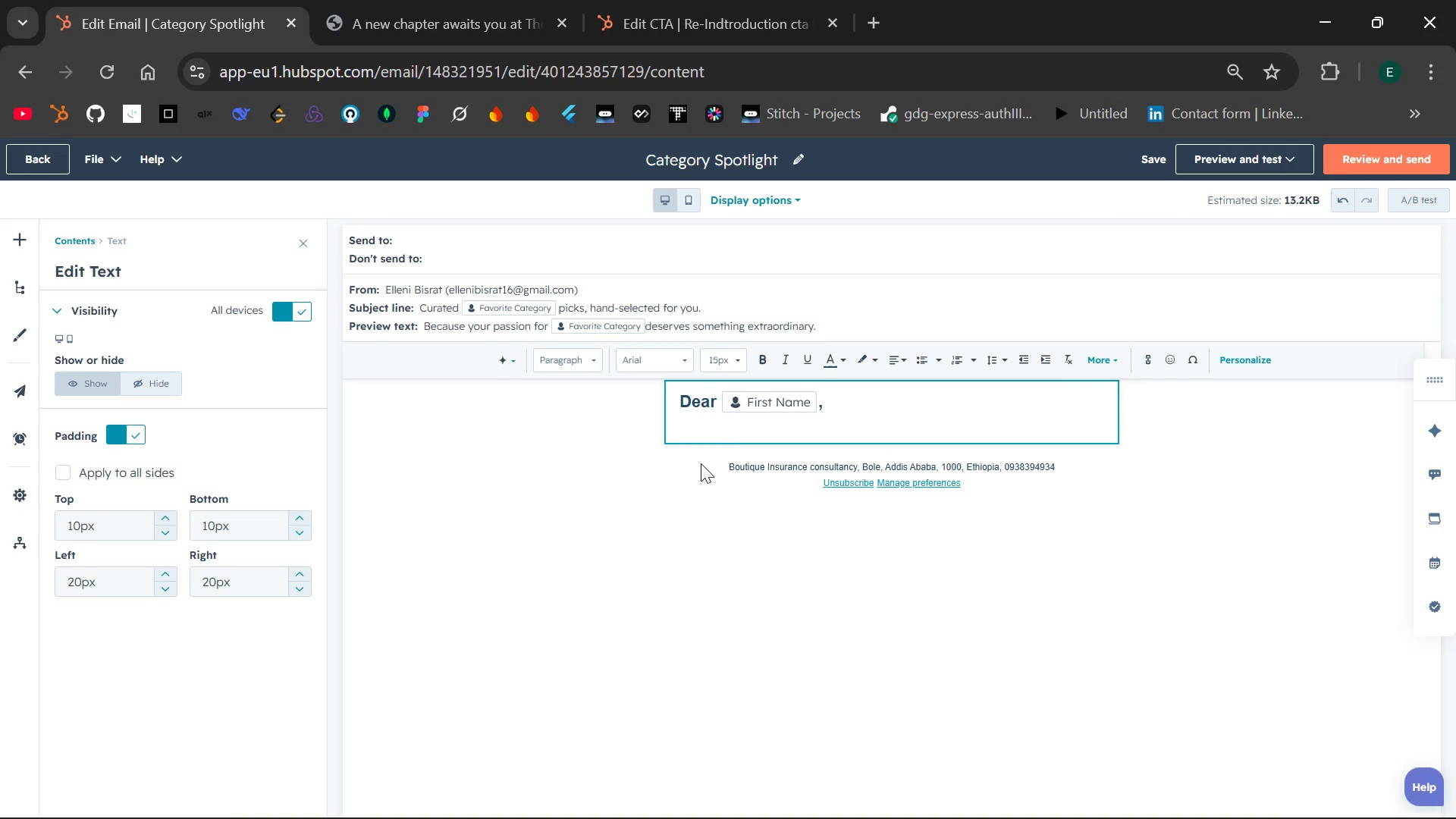 
type(We noticed your love for {{ contact.favorite_category }})
 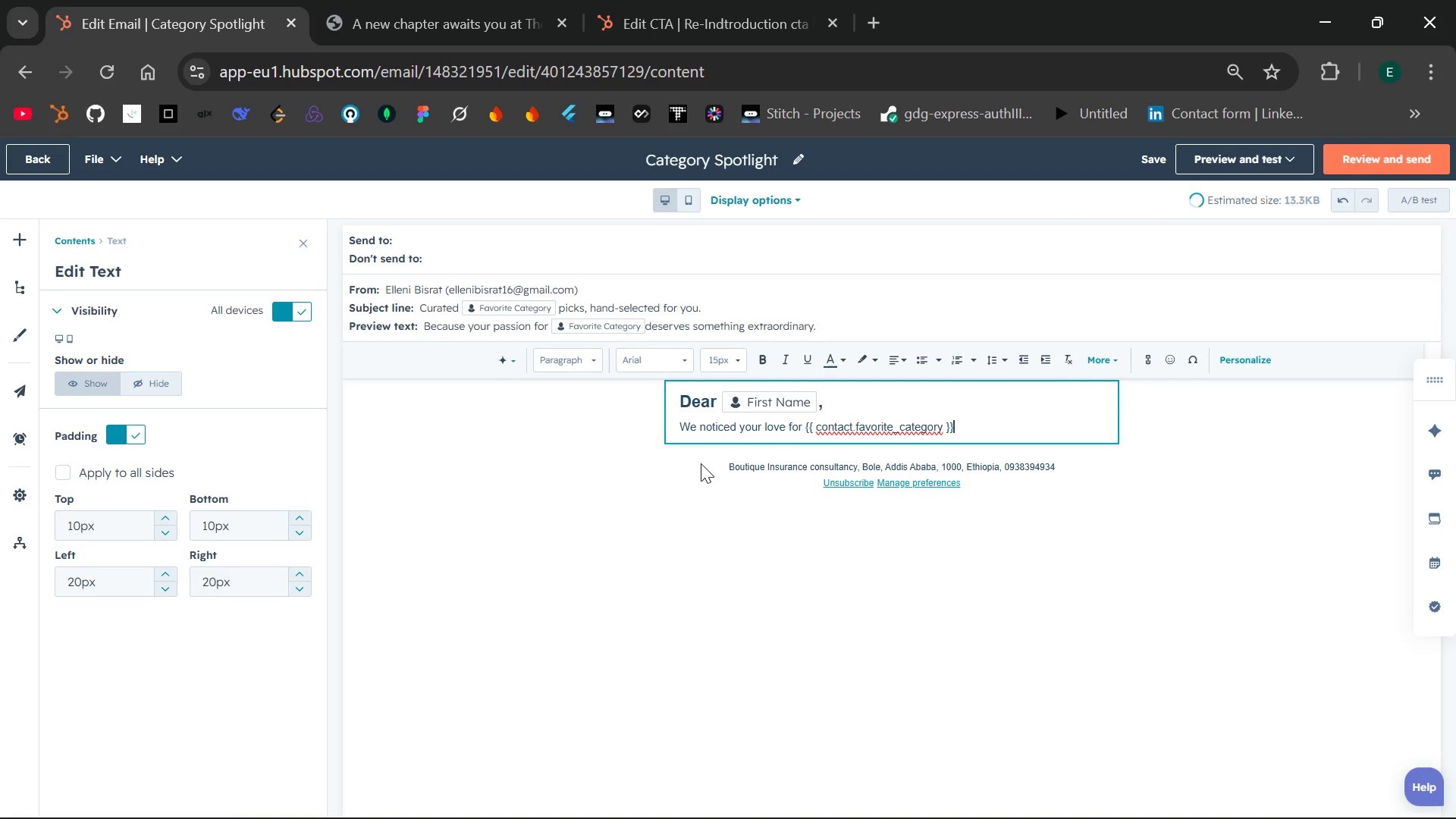 
wait(18.55)
 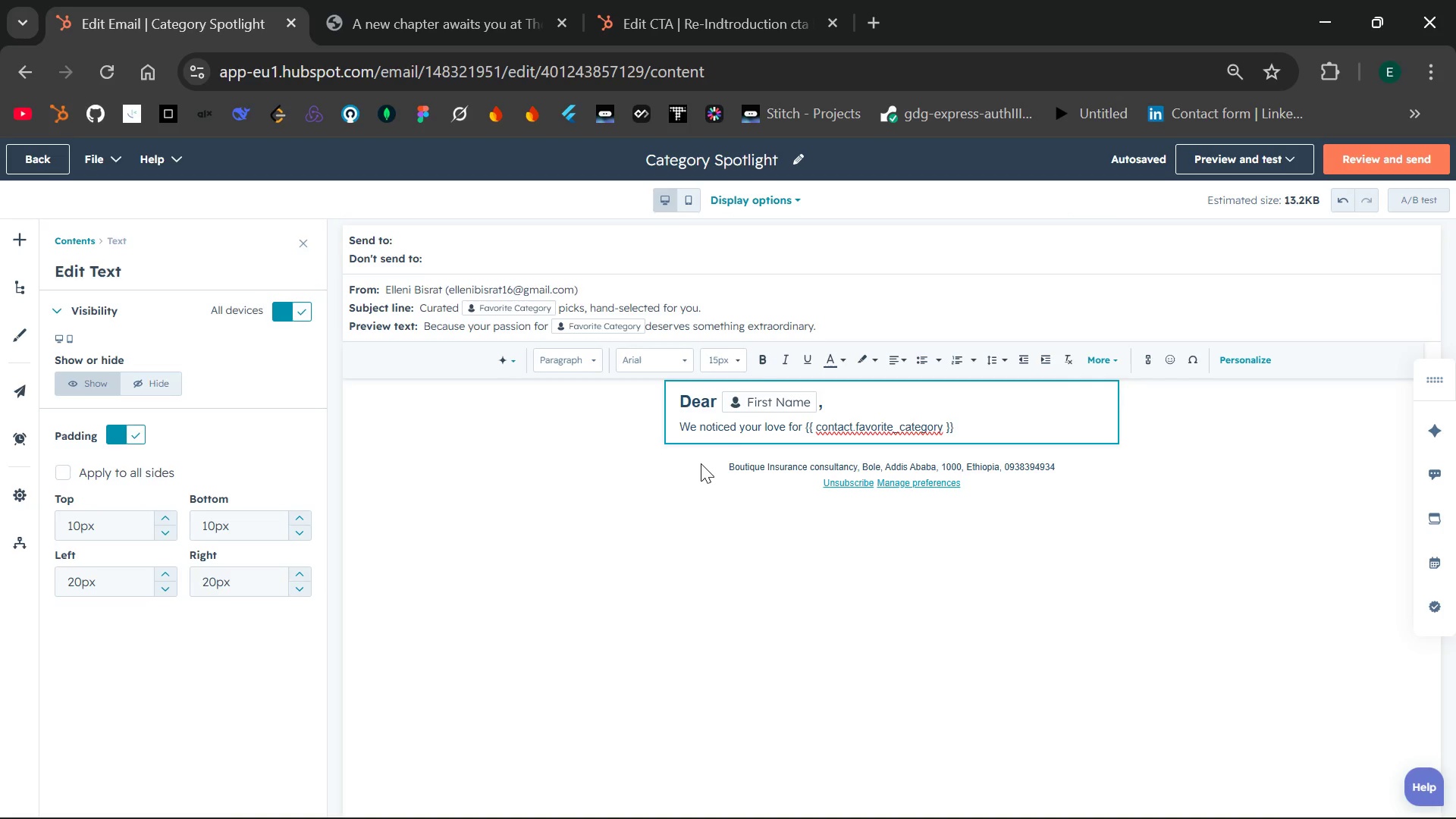 
type( runs deep)
 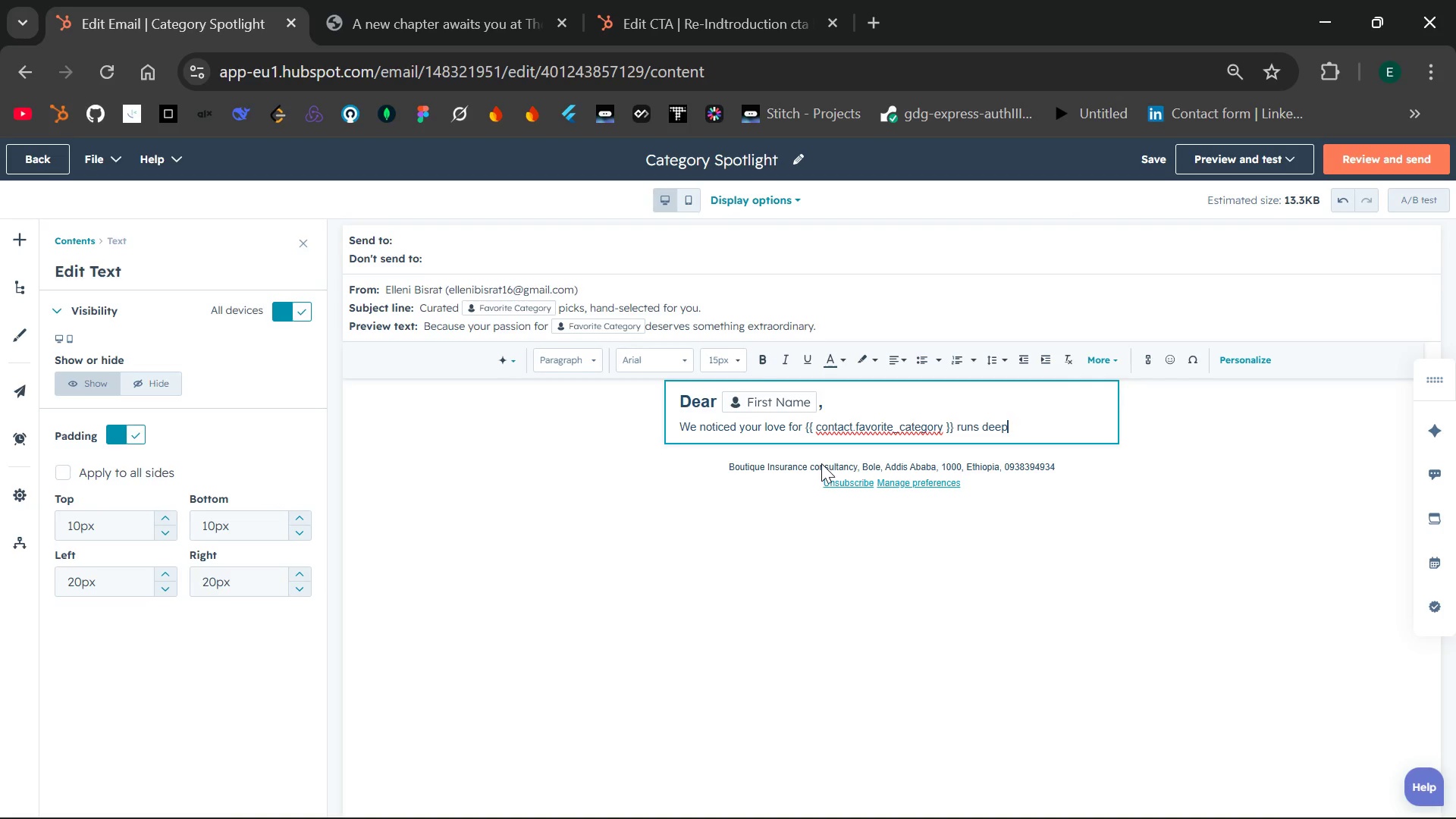 
type( and honestly ,)
key(Backspace)
key(Backspace)
type(, we couldn)
 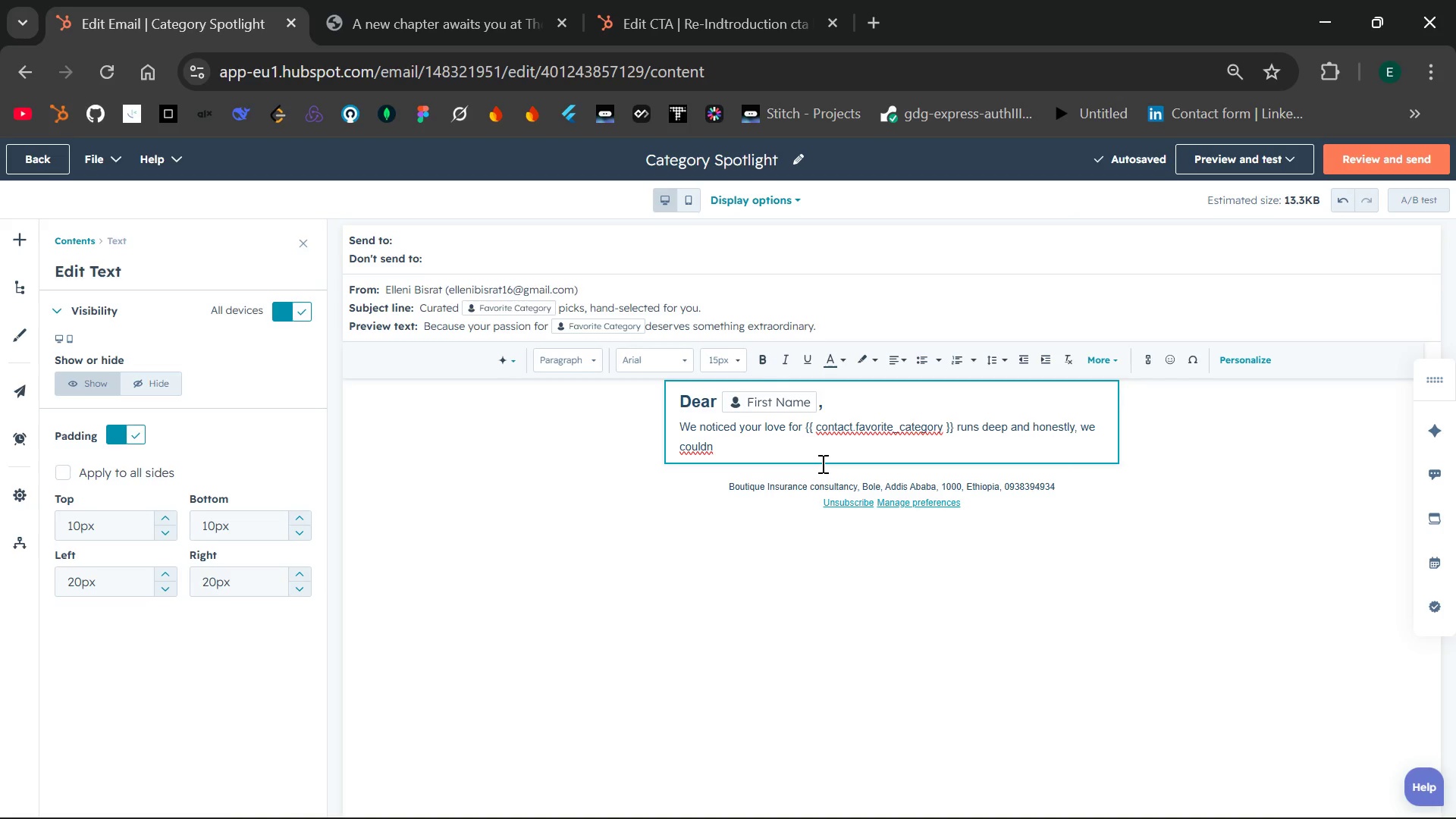 
wait(5.28)
 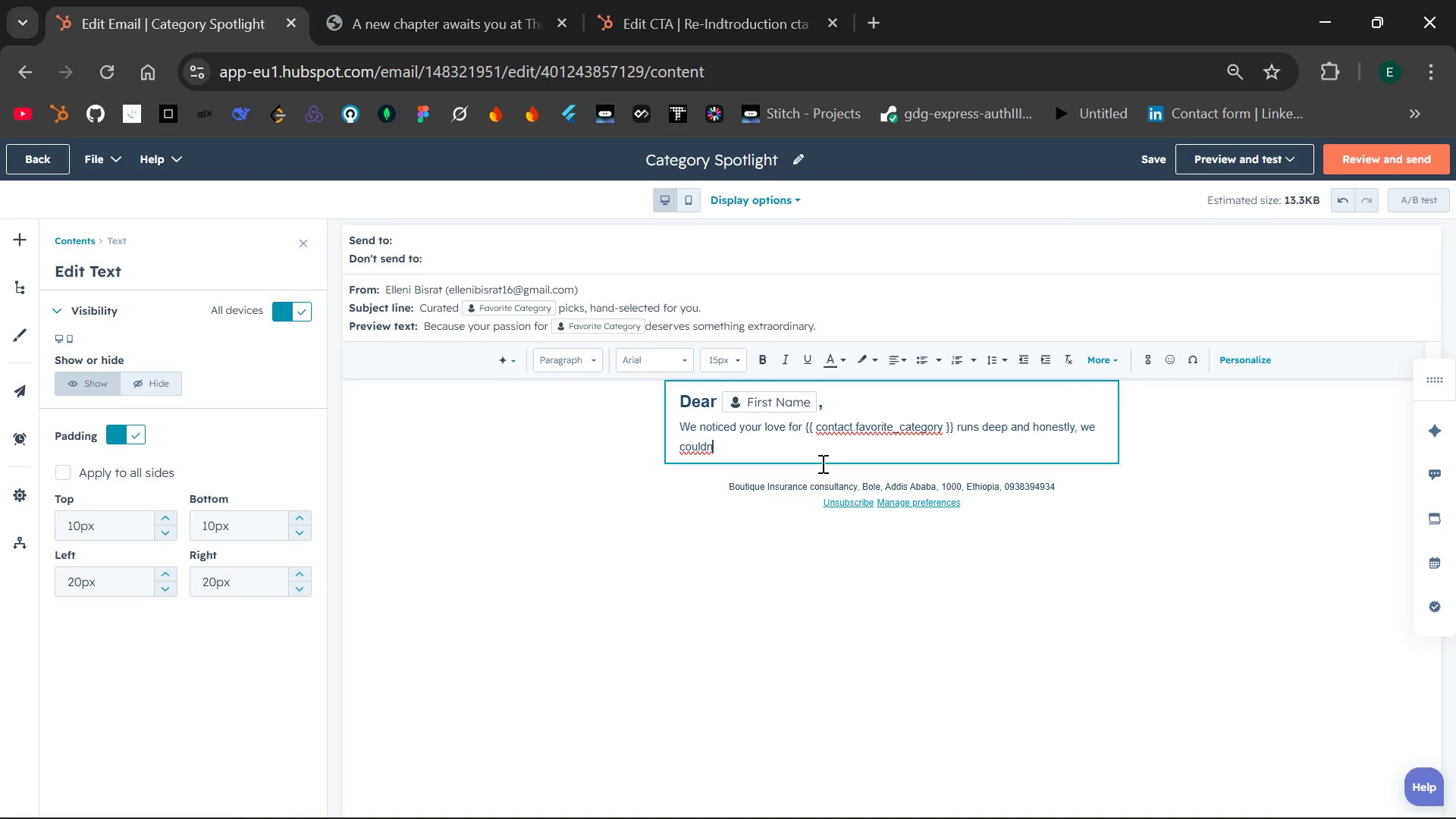 
type('t resist. Our team has hand-picked three new )
 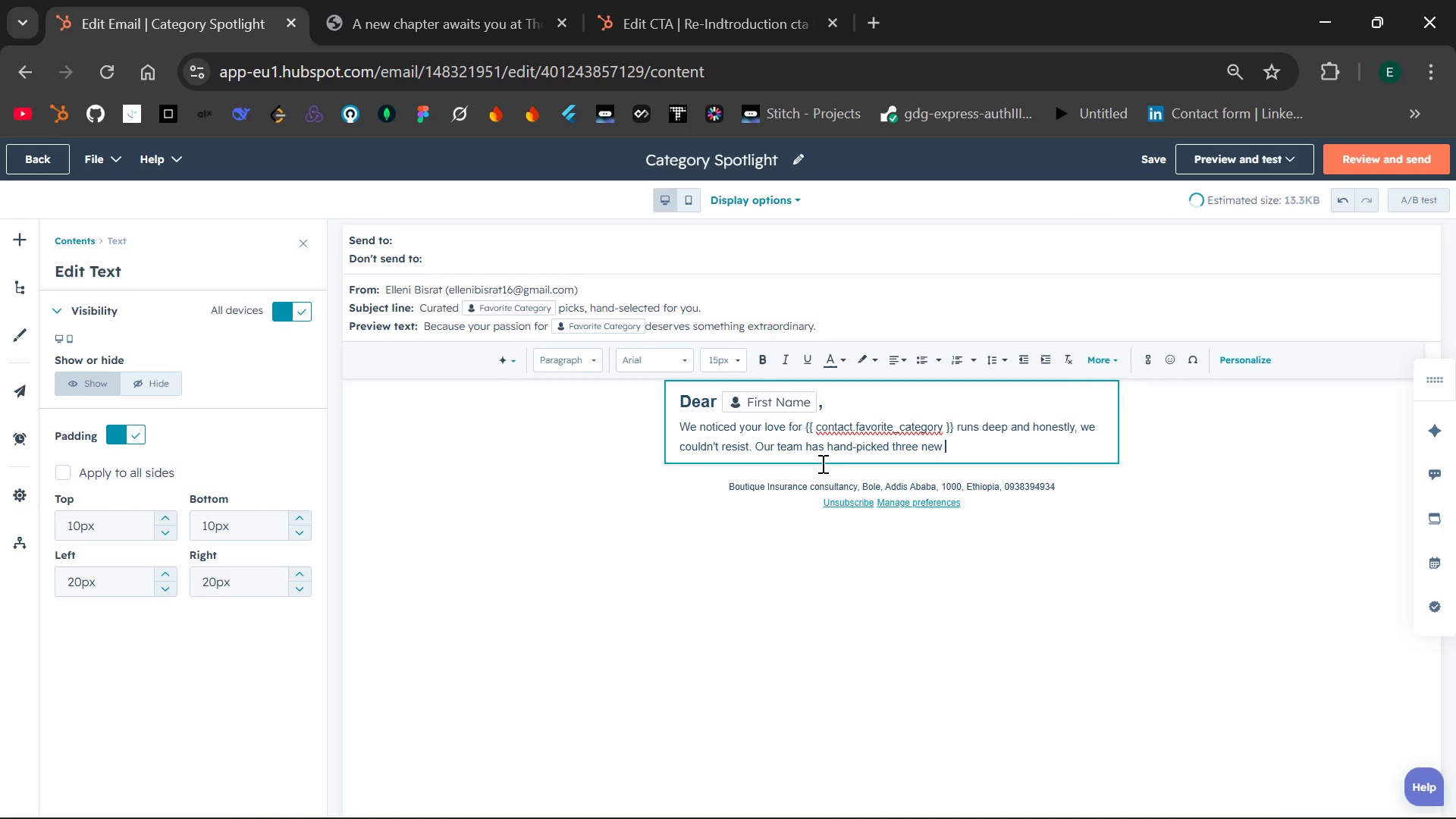 
type(arrivals that we think you will adore.)
 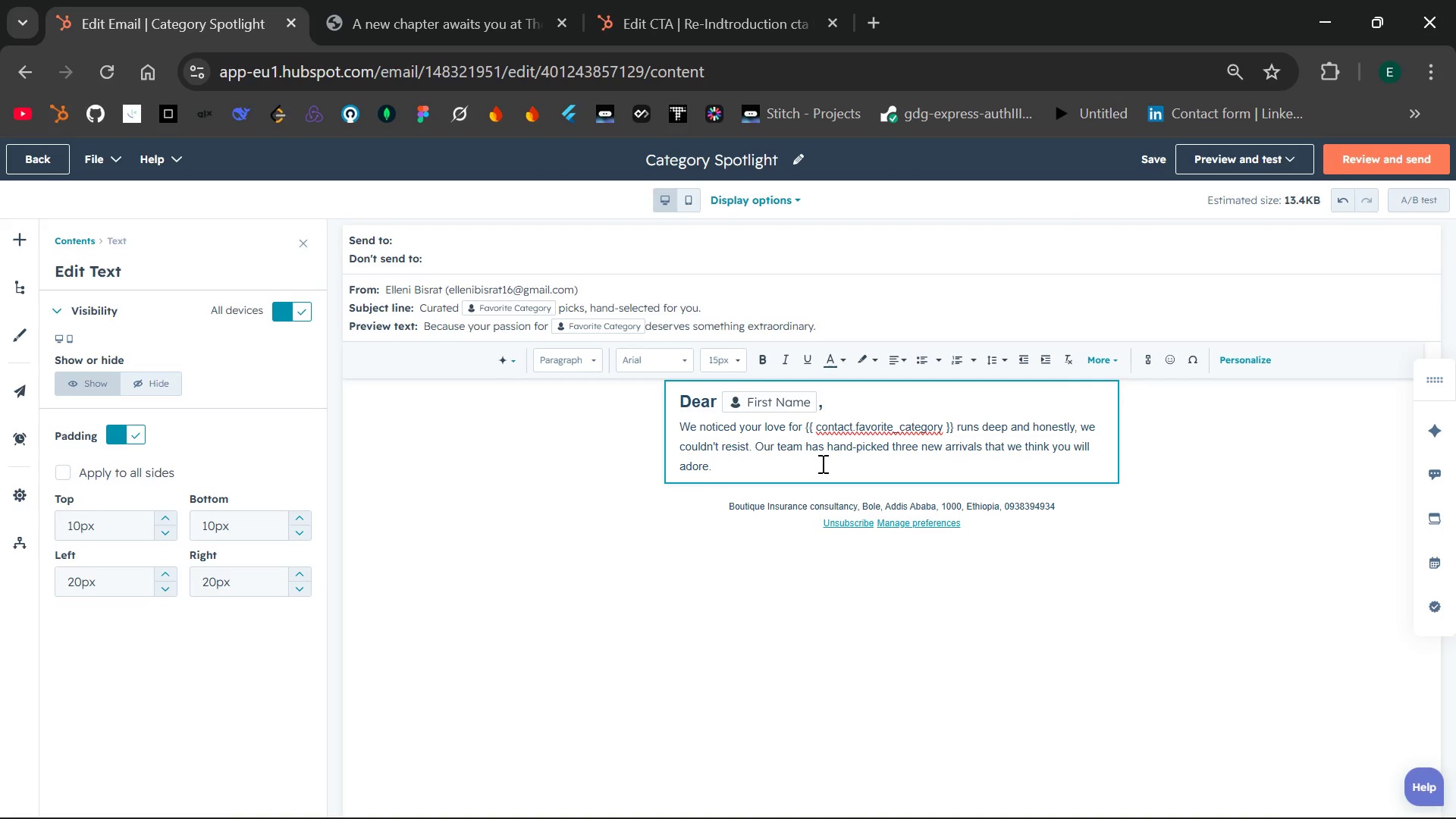 
key(Enter)
 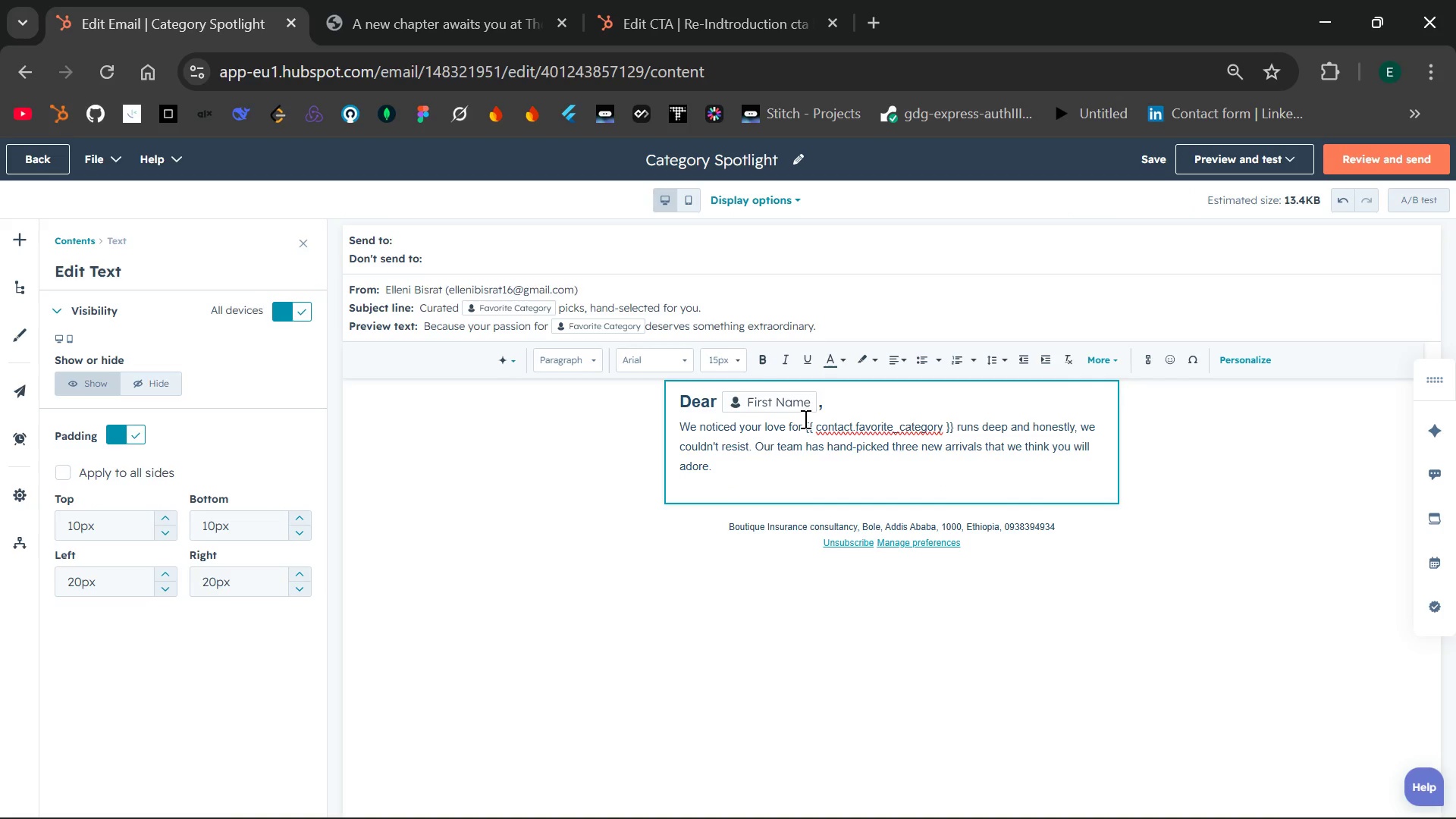 
left_click_drag(start_coordinate=[804, 424], to_coordinate=[954, 424])
 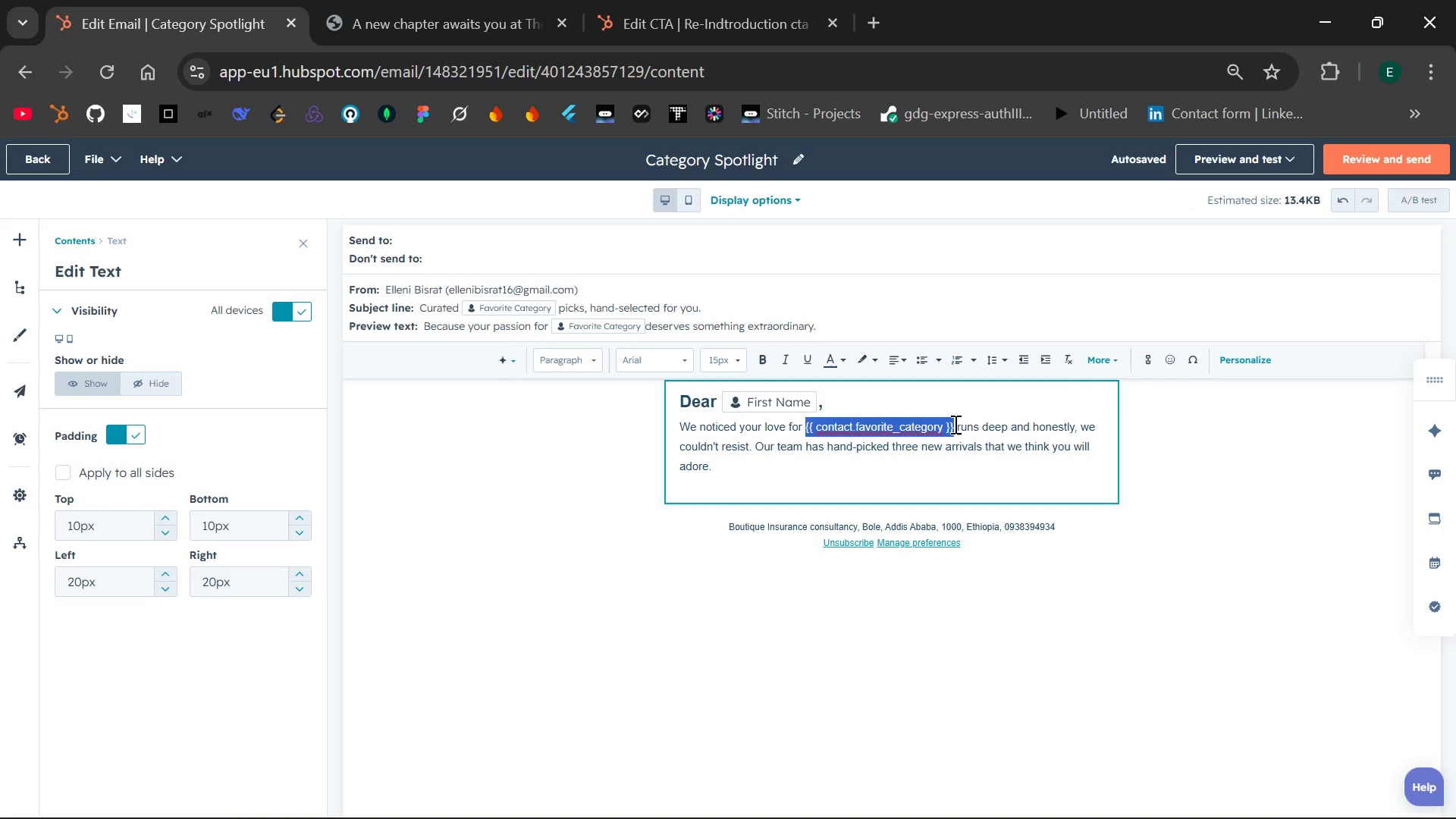 
key(Control+X)
 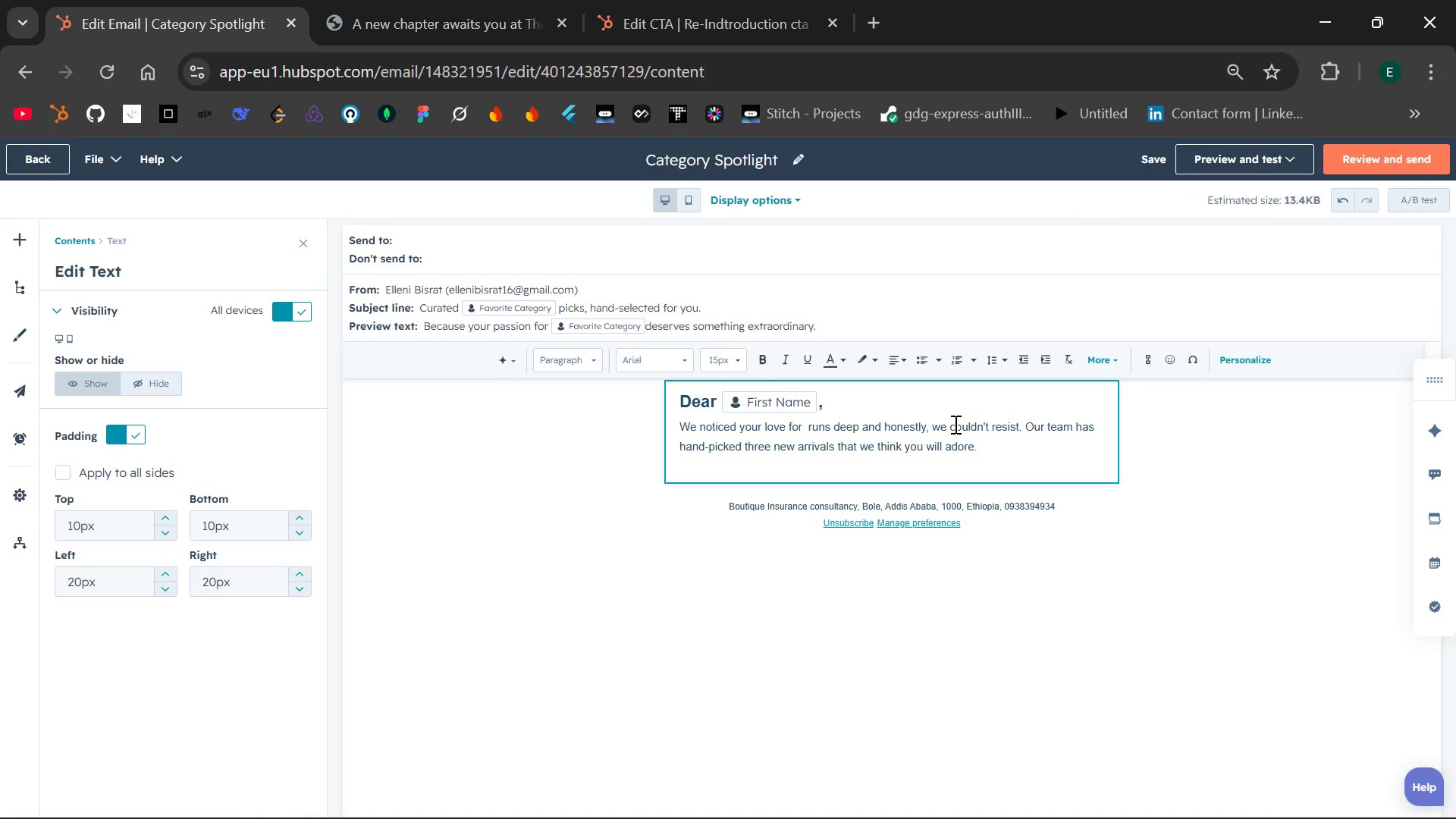 
key(Control+V)
 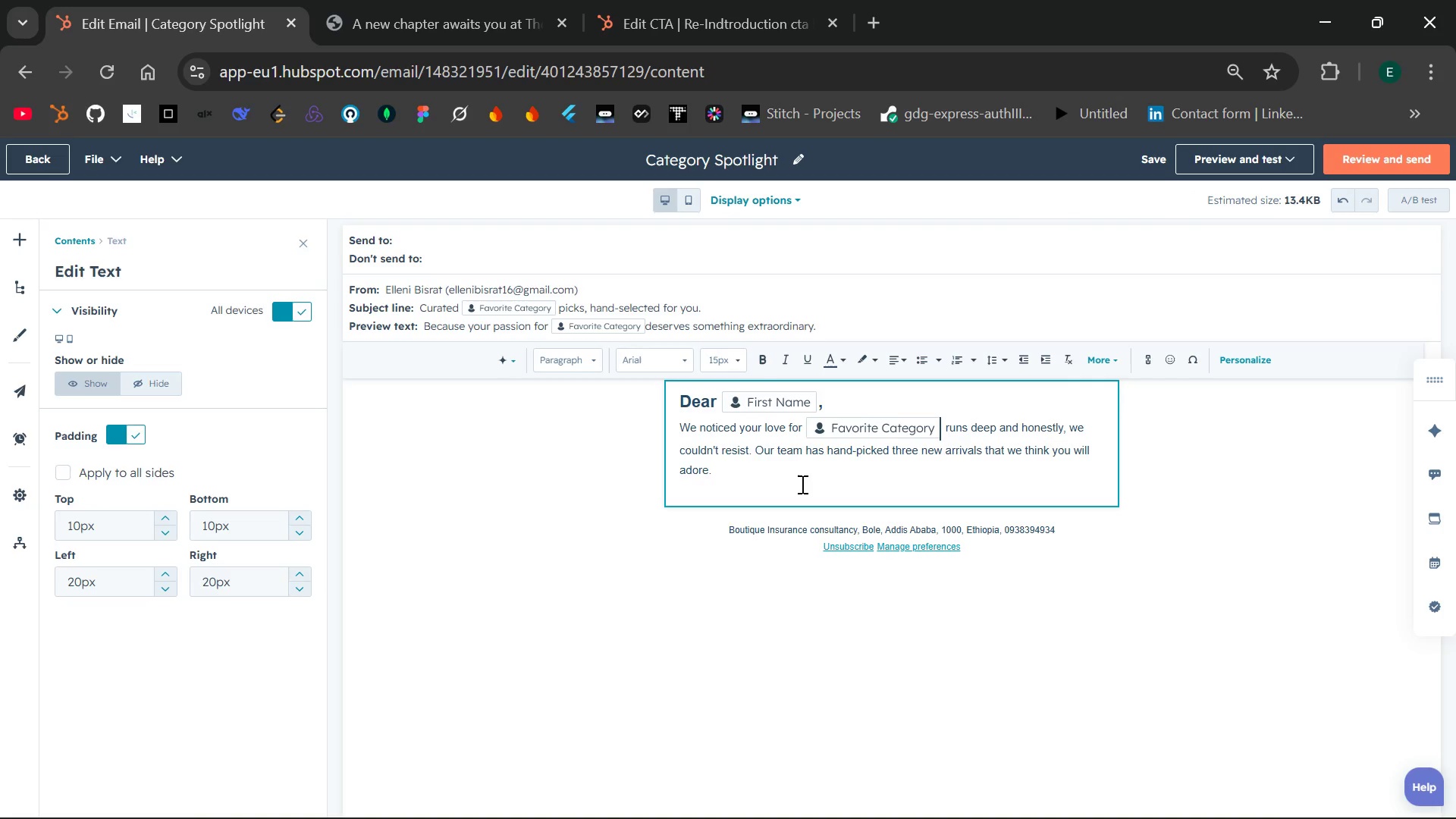 
left_click([766, 473])
 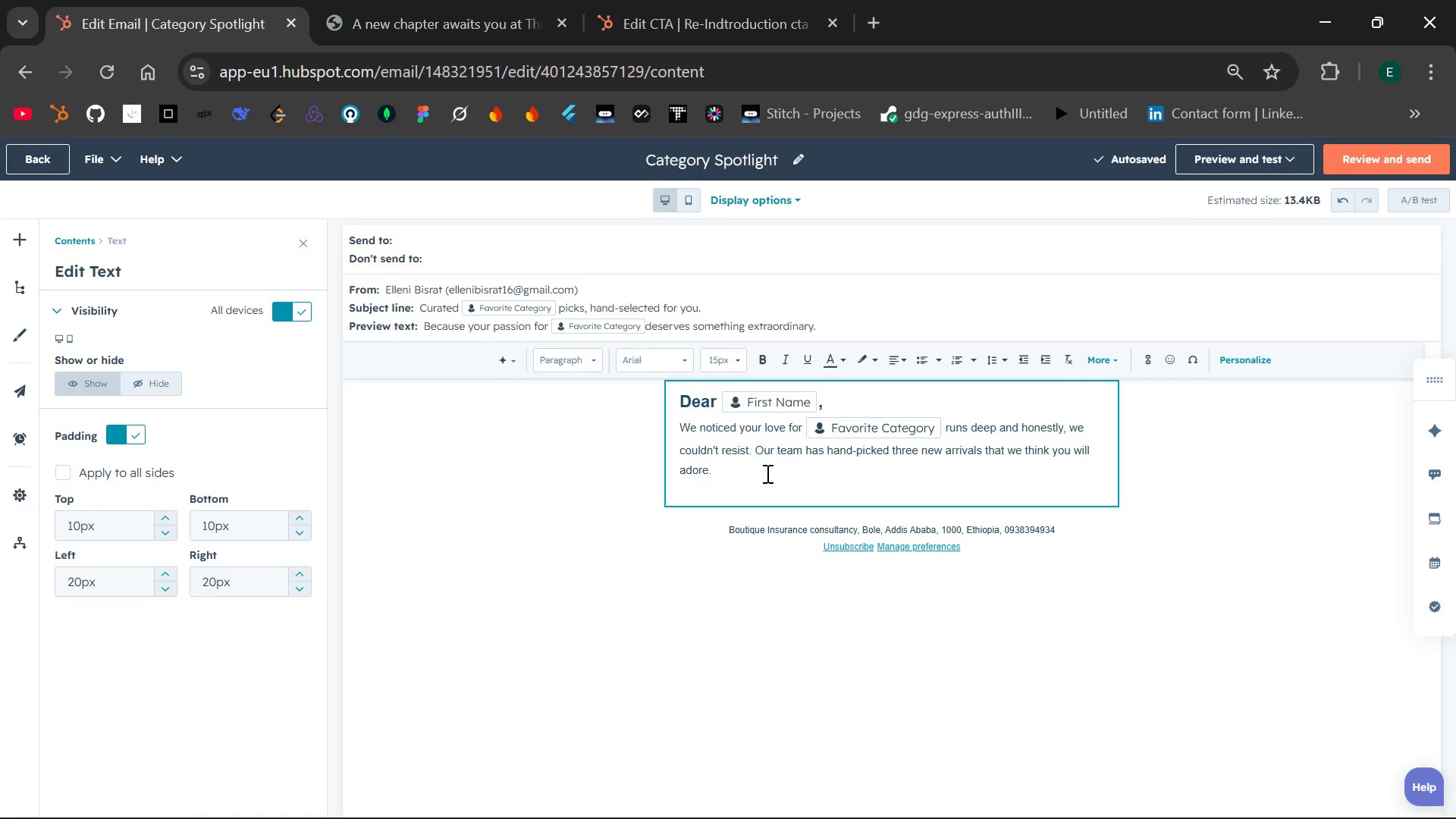 
key(Enter)
 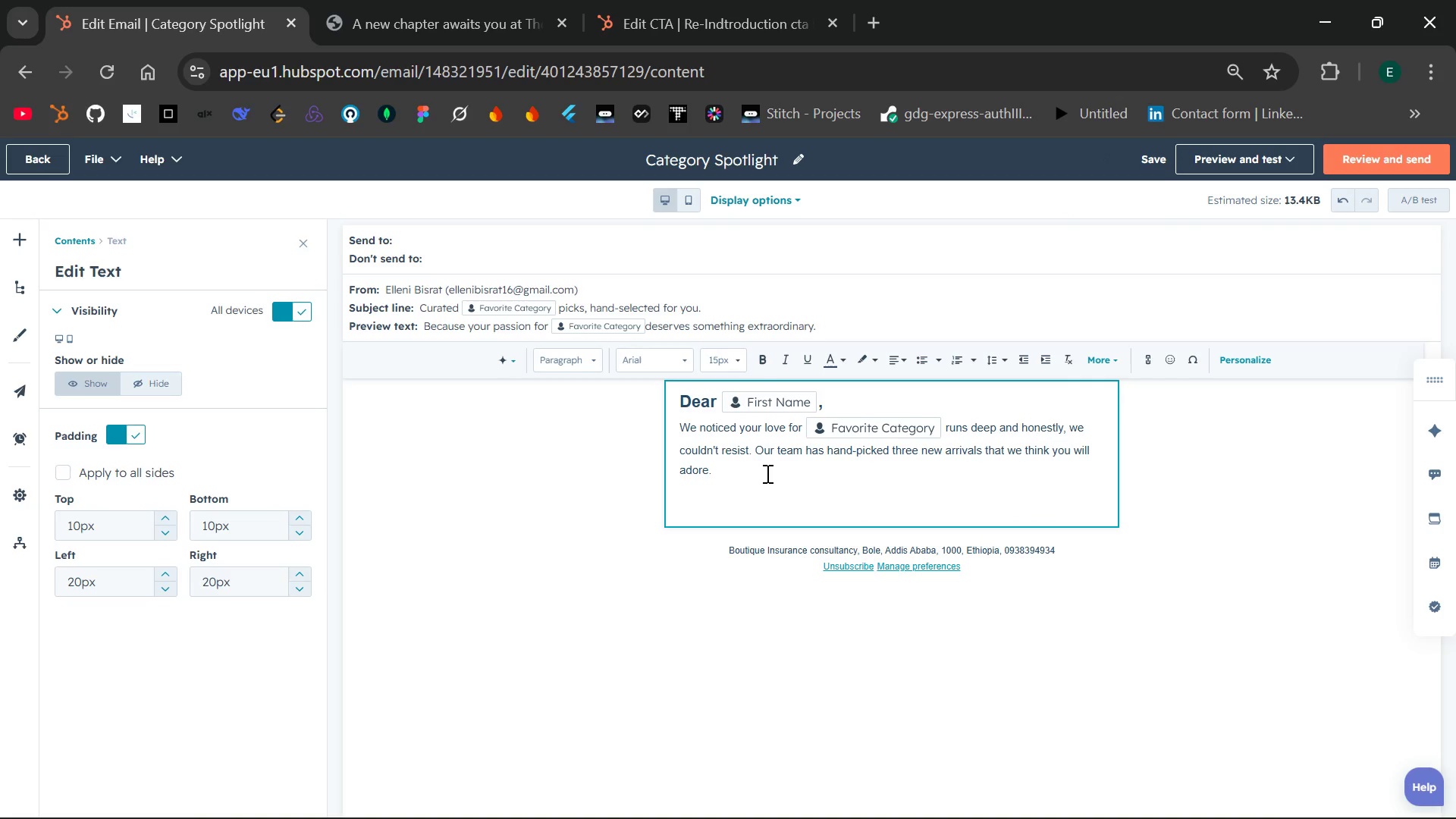 
type(Wethere you are )
 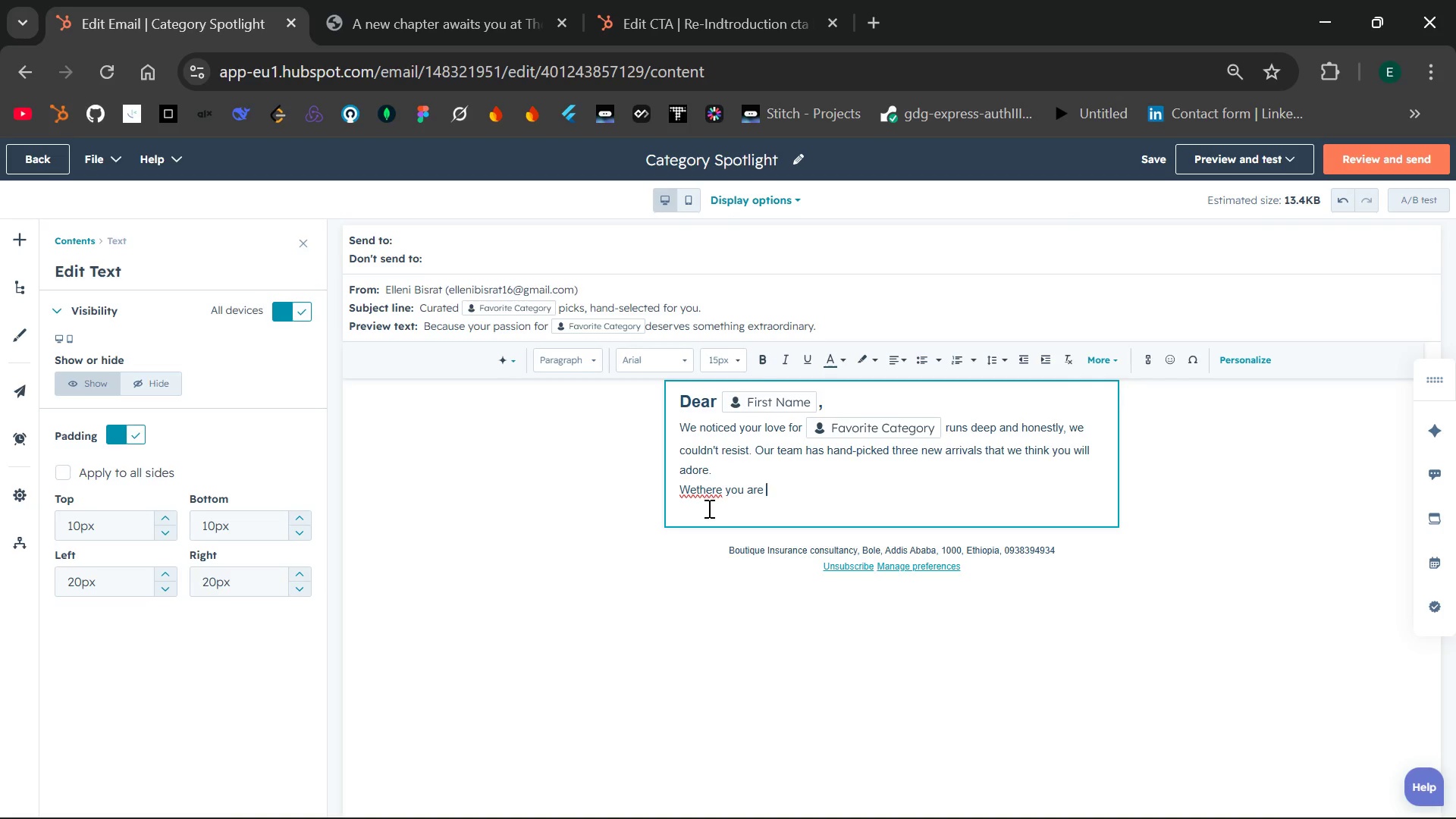 
left_click([698, 491])
 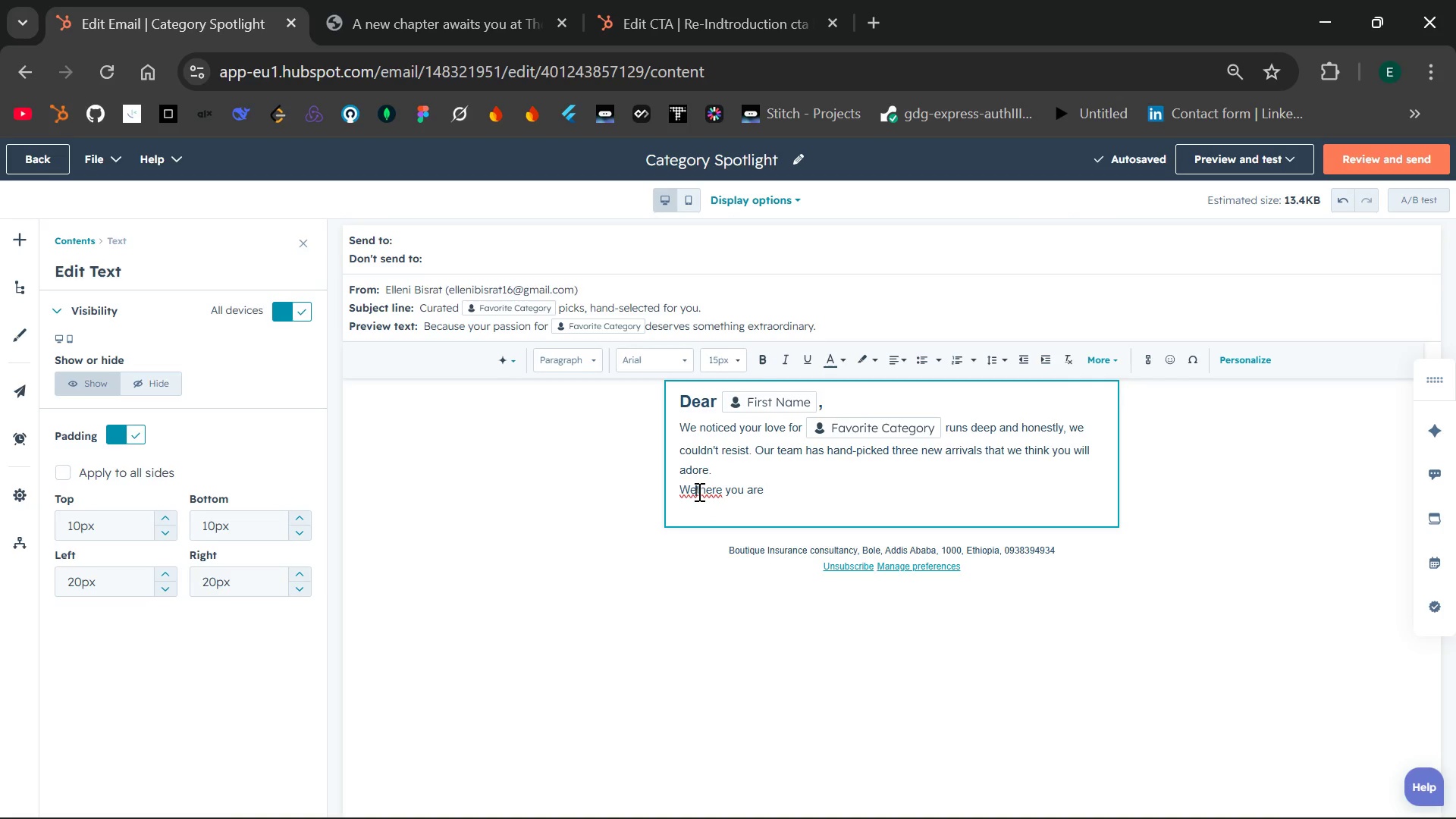 
key(Backspace)
type(he)
 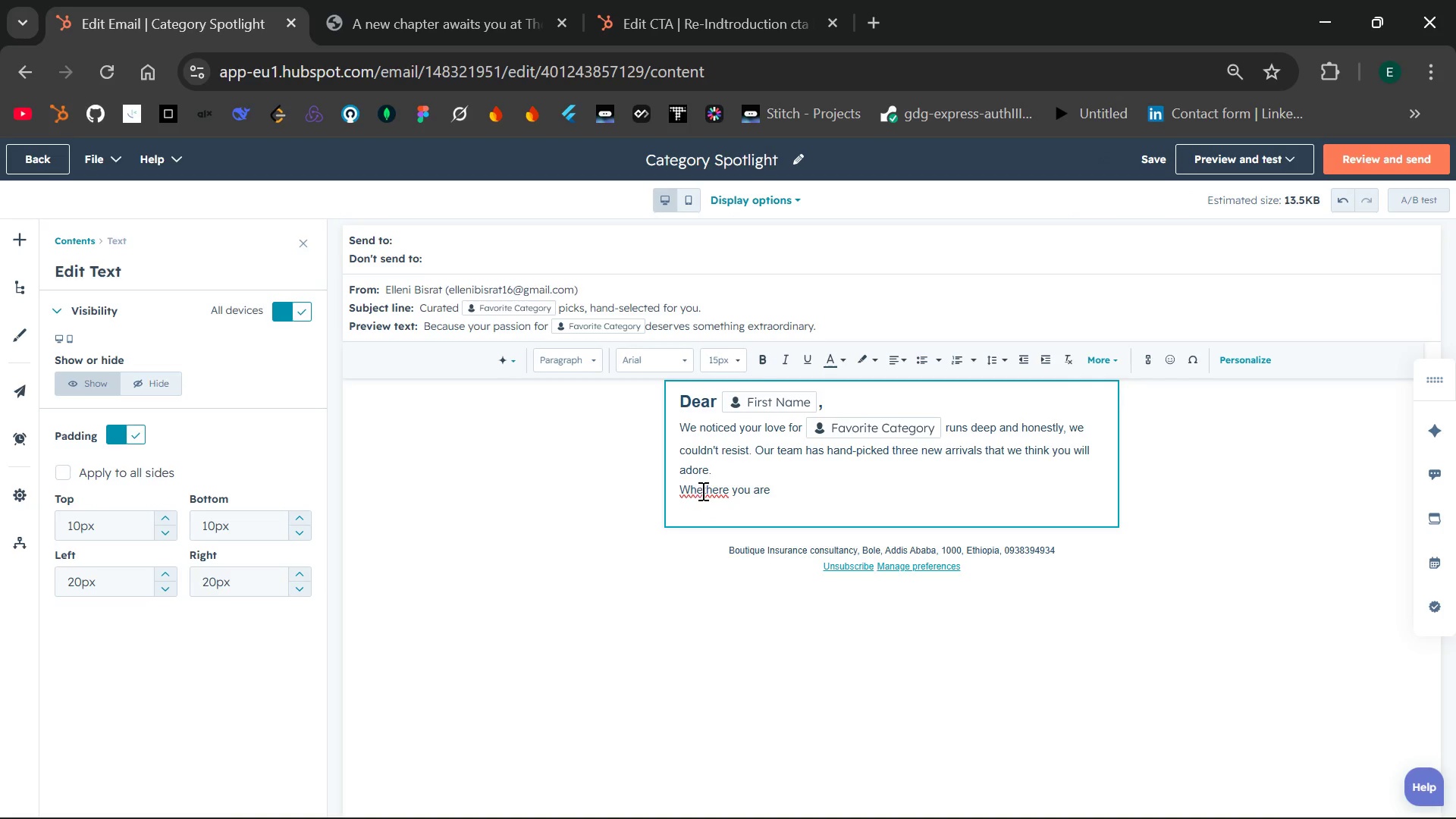 
left_click([730, 491])
 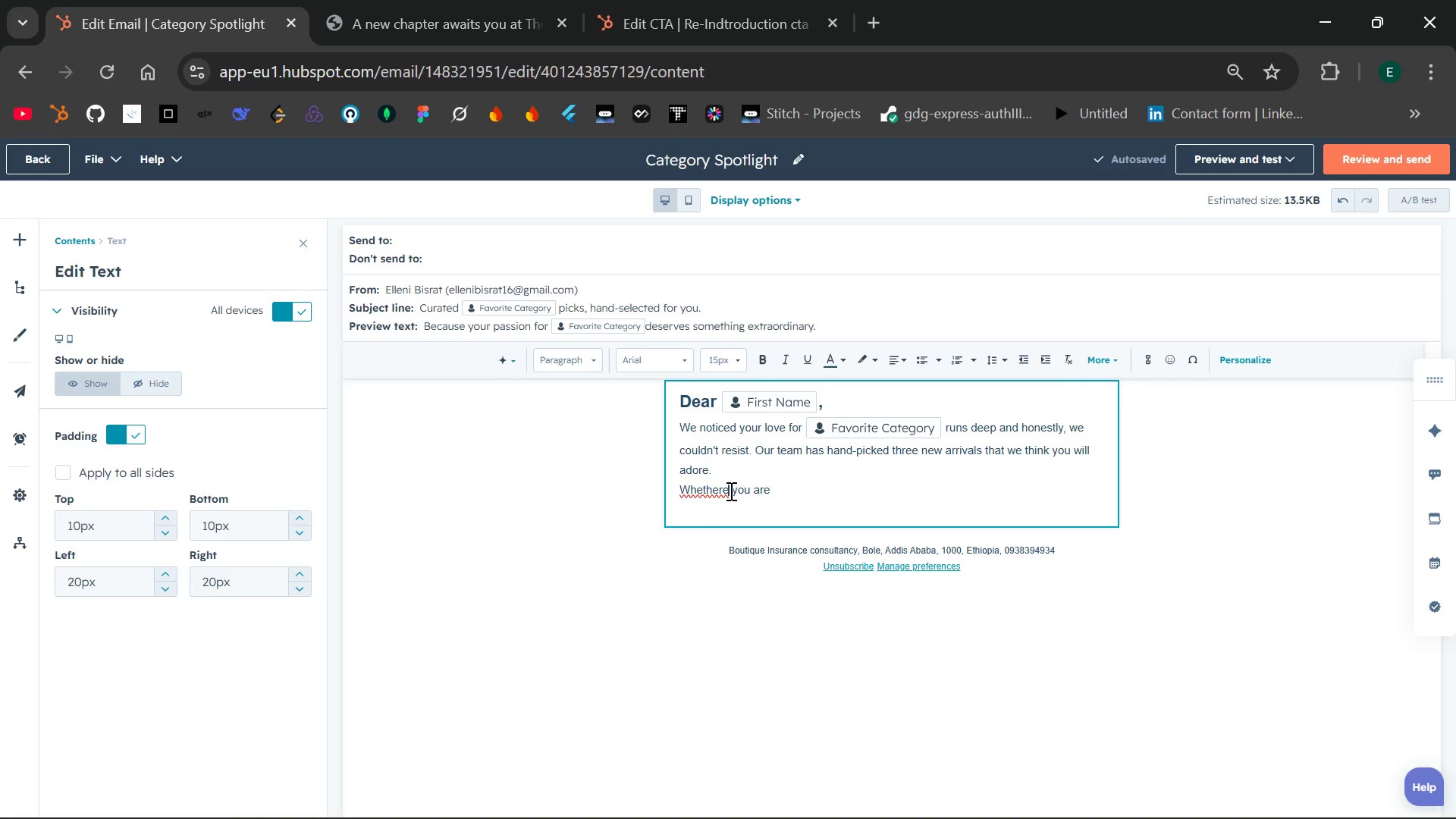 
key(Backspace)
 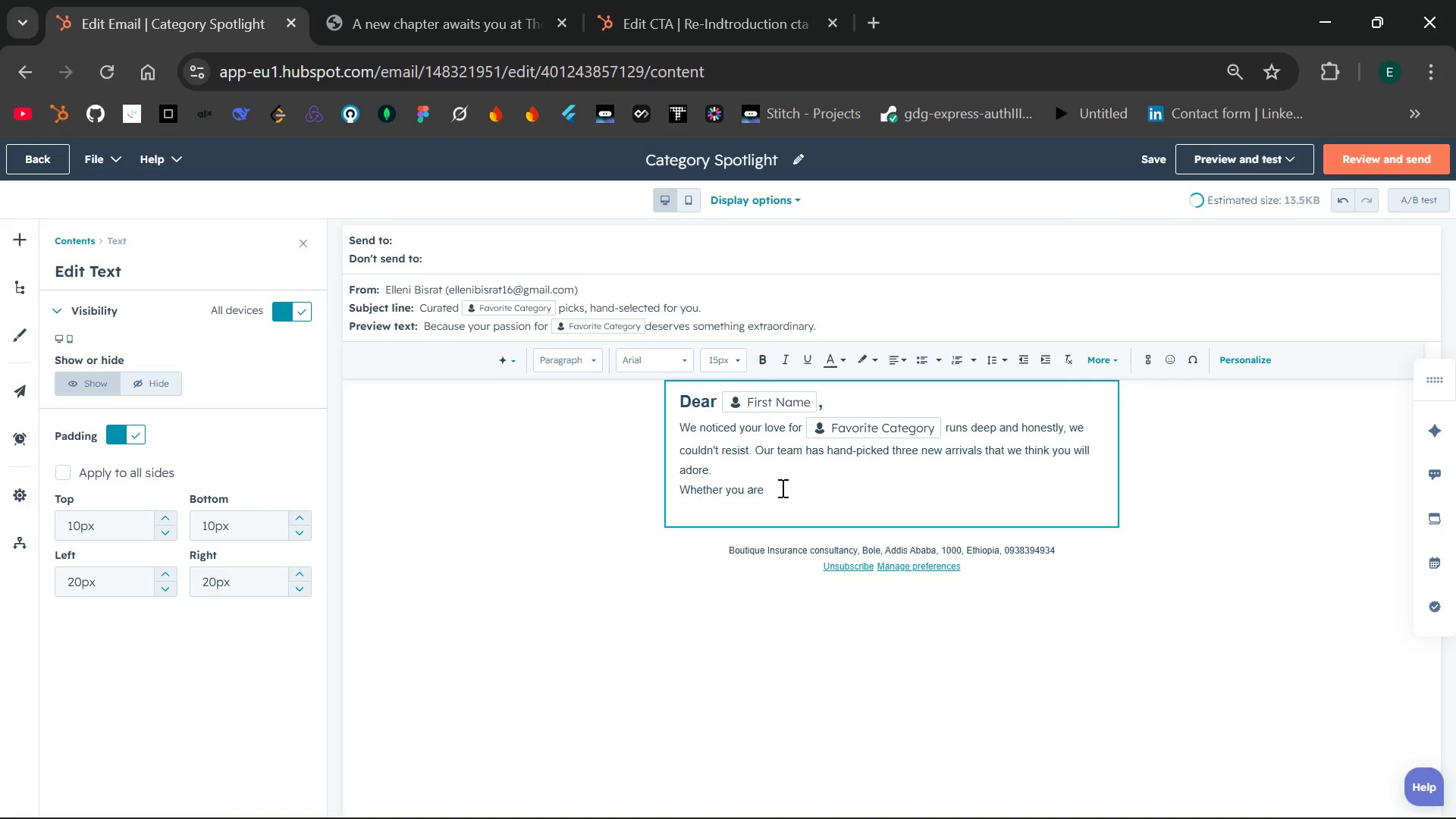 
left_click([786, 488])
 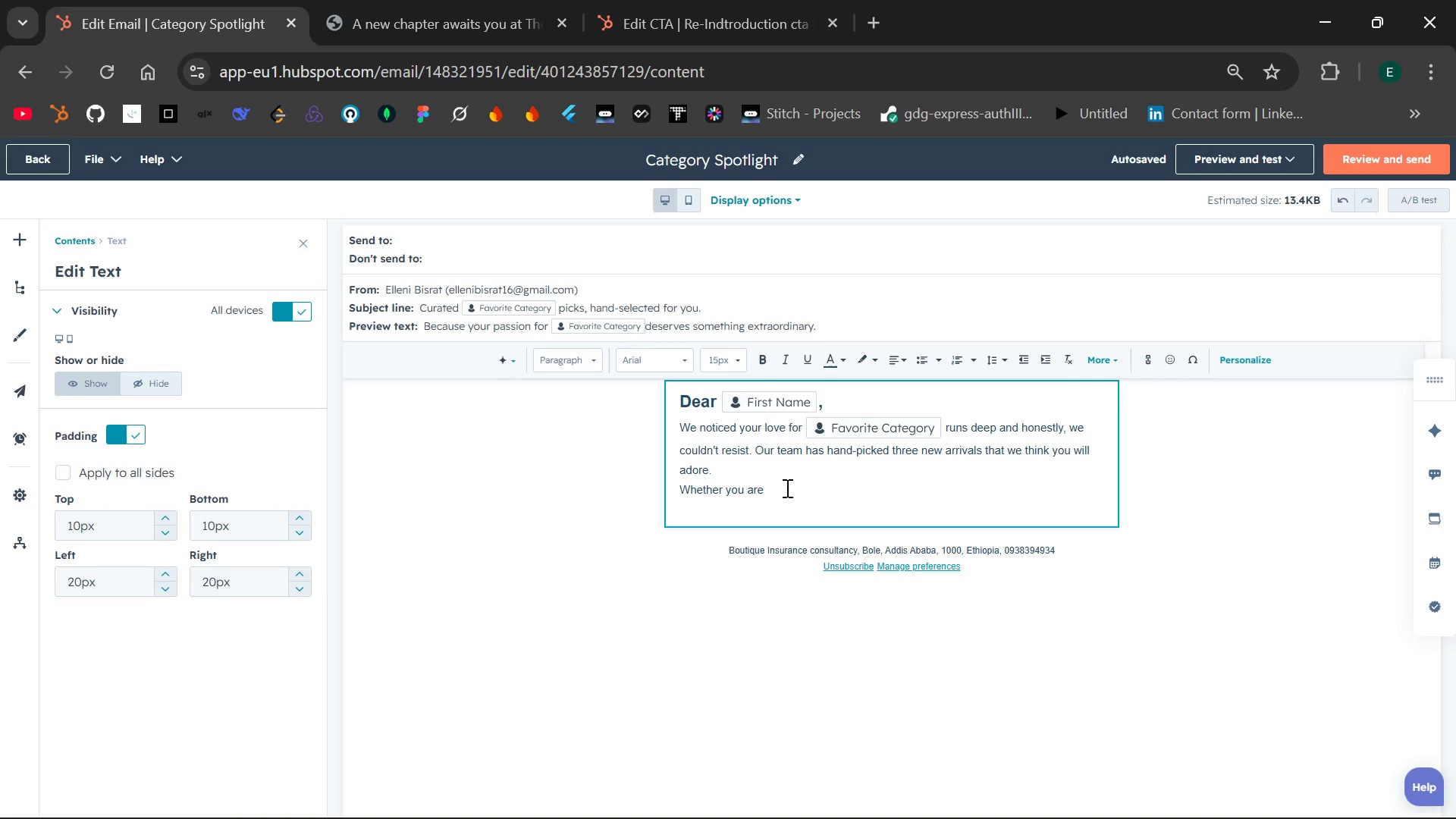 
wait(26.78)
 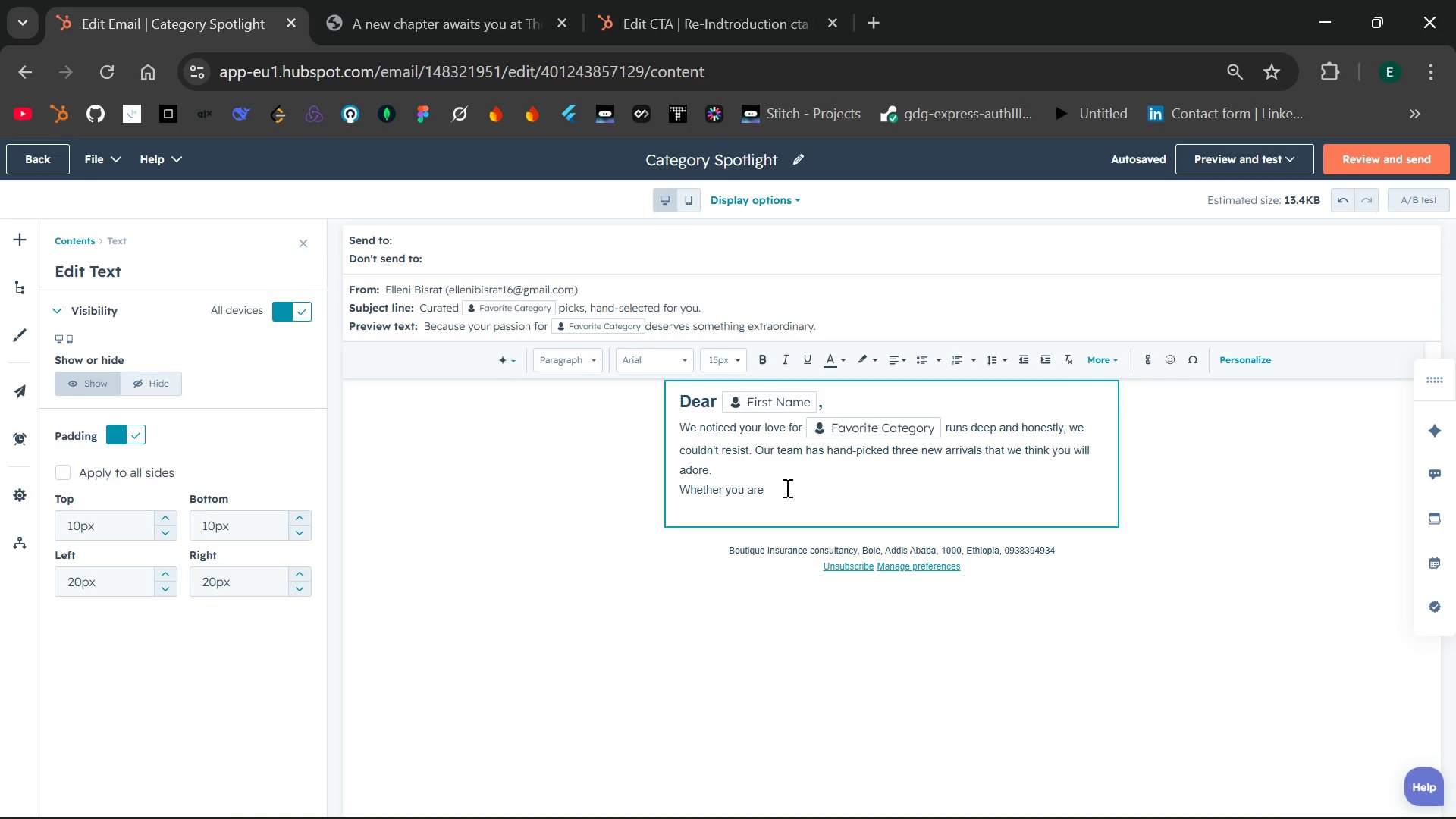 
type(adding to your collection or starting somthing fresh, these)
 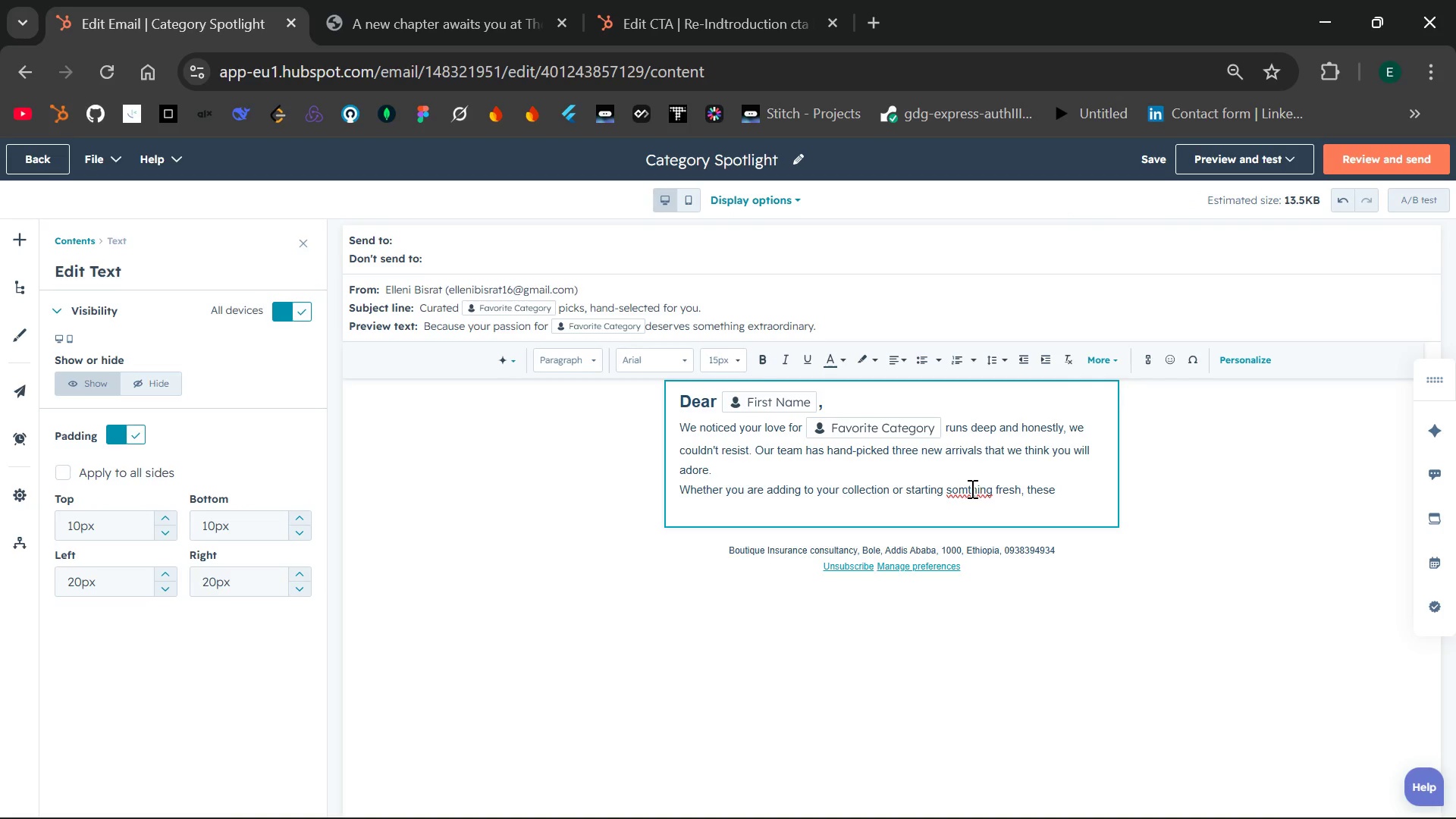 
left_click([965, 488])
 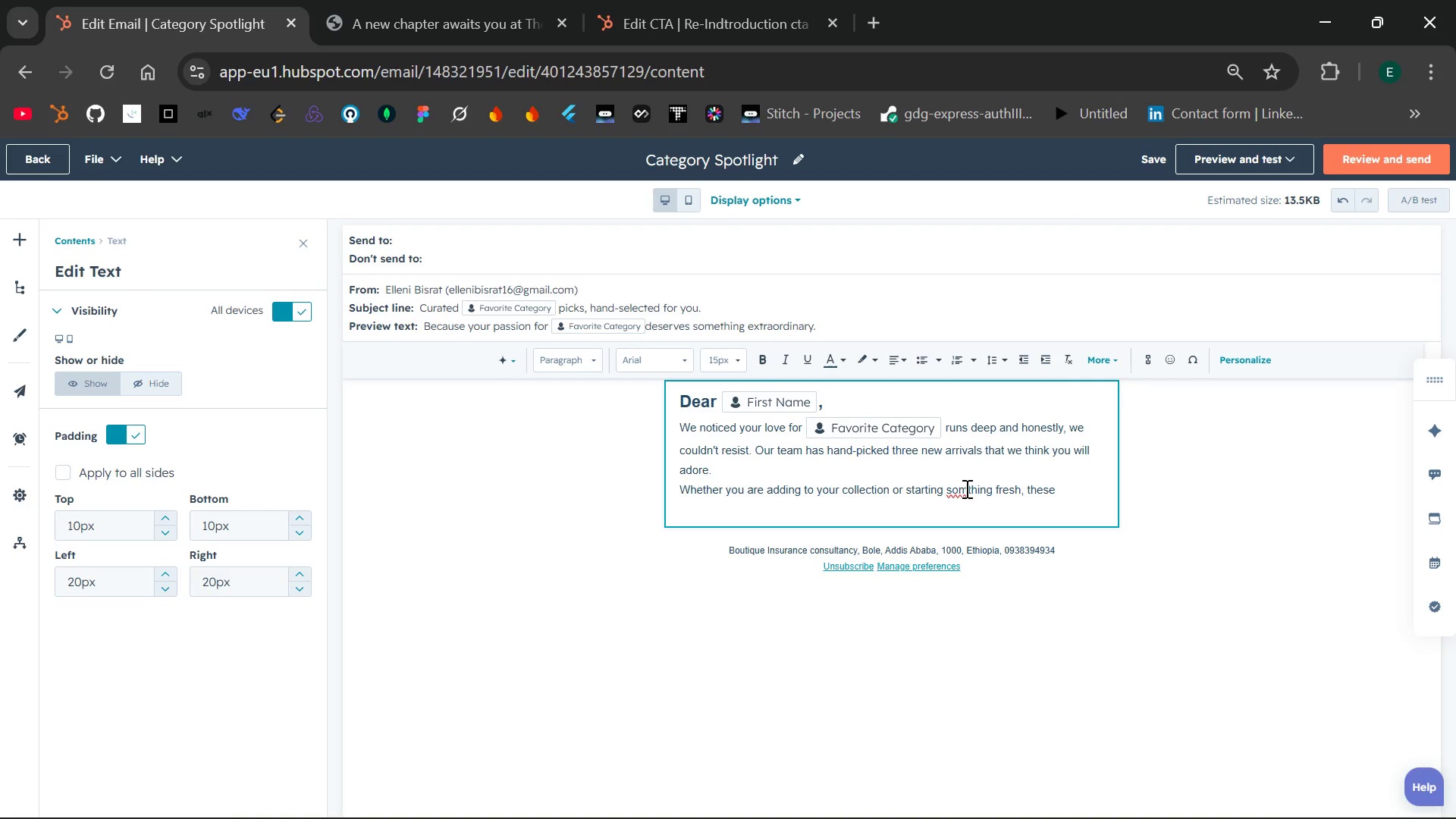 
key(E)
 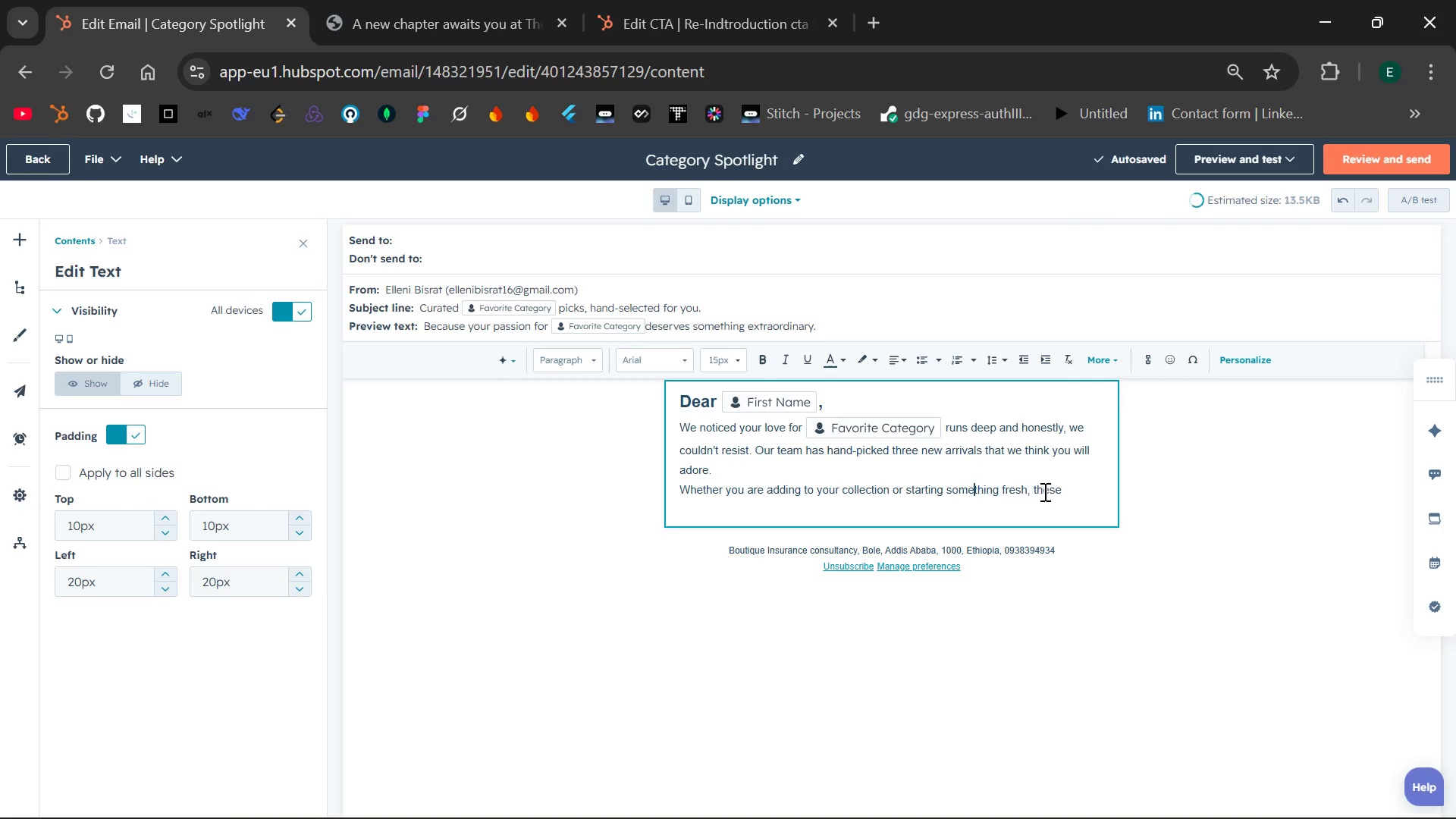 
left_click([1062, 491])
 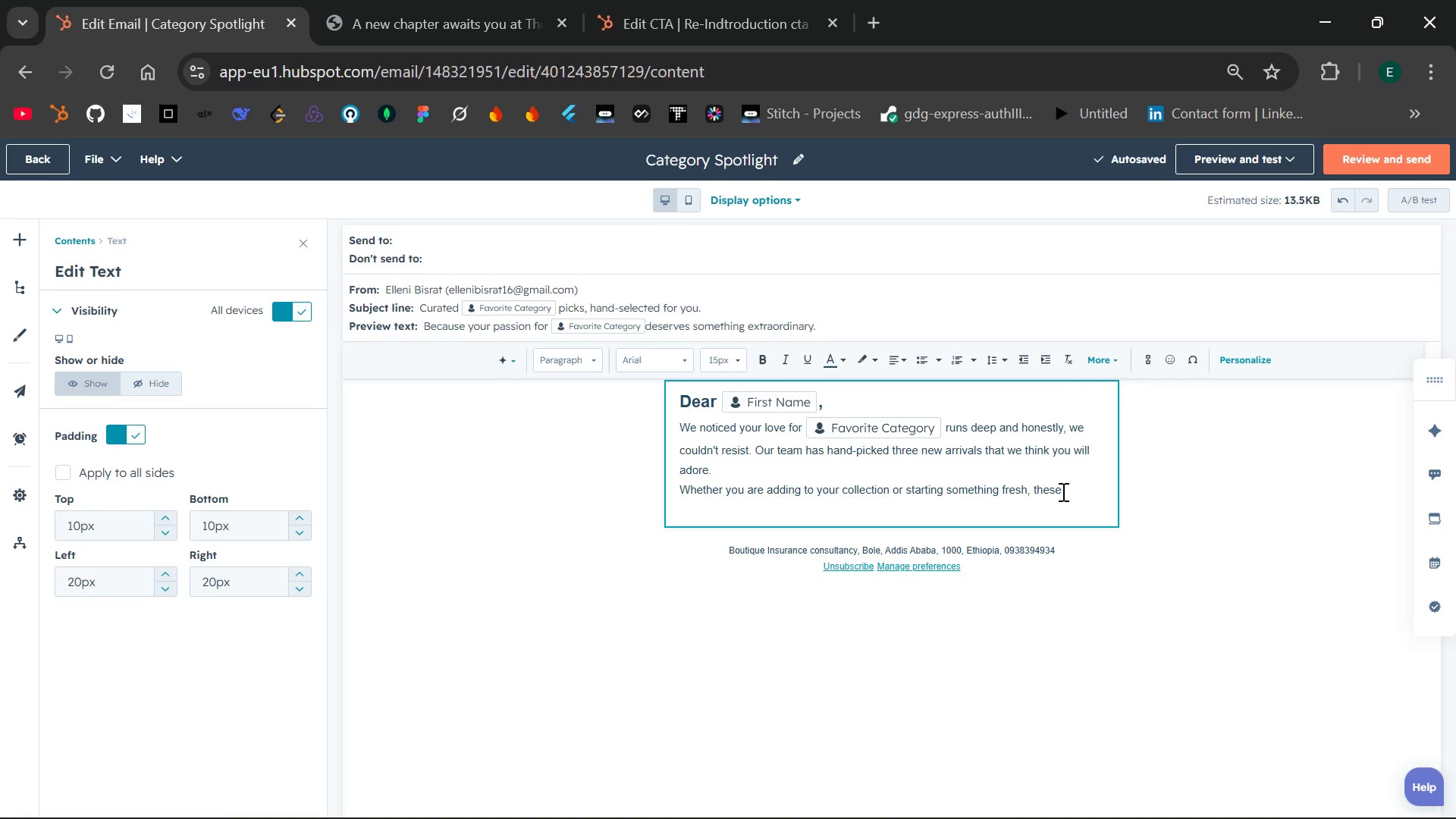 
type( items capture the timeless elegance that items capture the timeless elegance thar)
key(Backspace)
type(t t)
key(Backspace)
type(The Gilded p)
key(Backspace)
type(Page is known for:)
 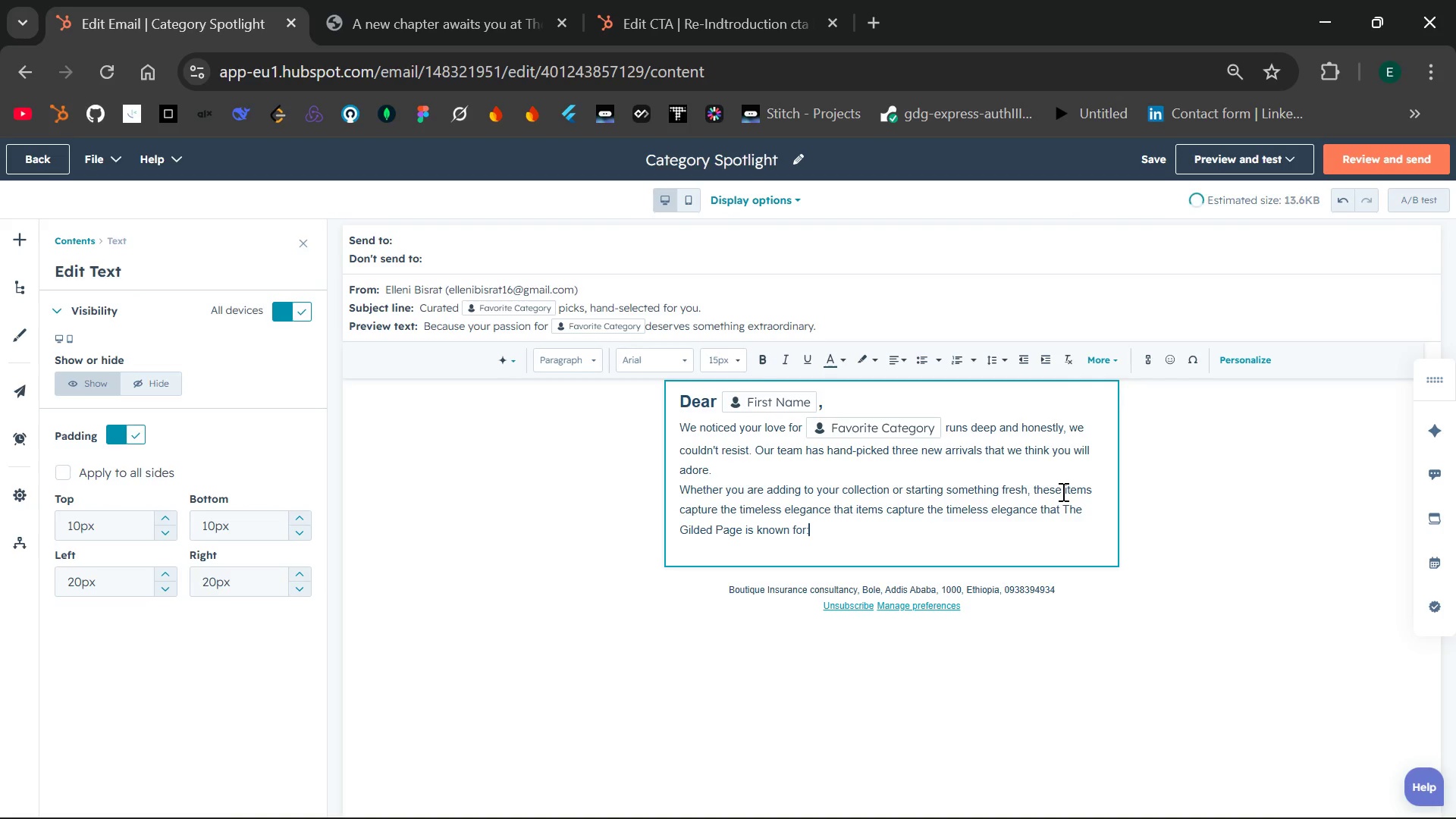 
 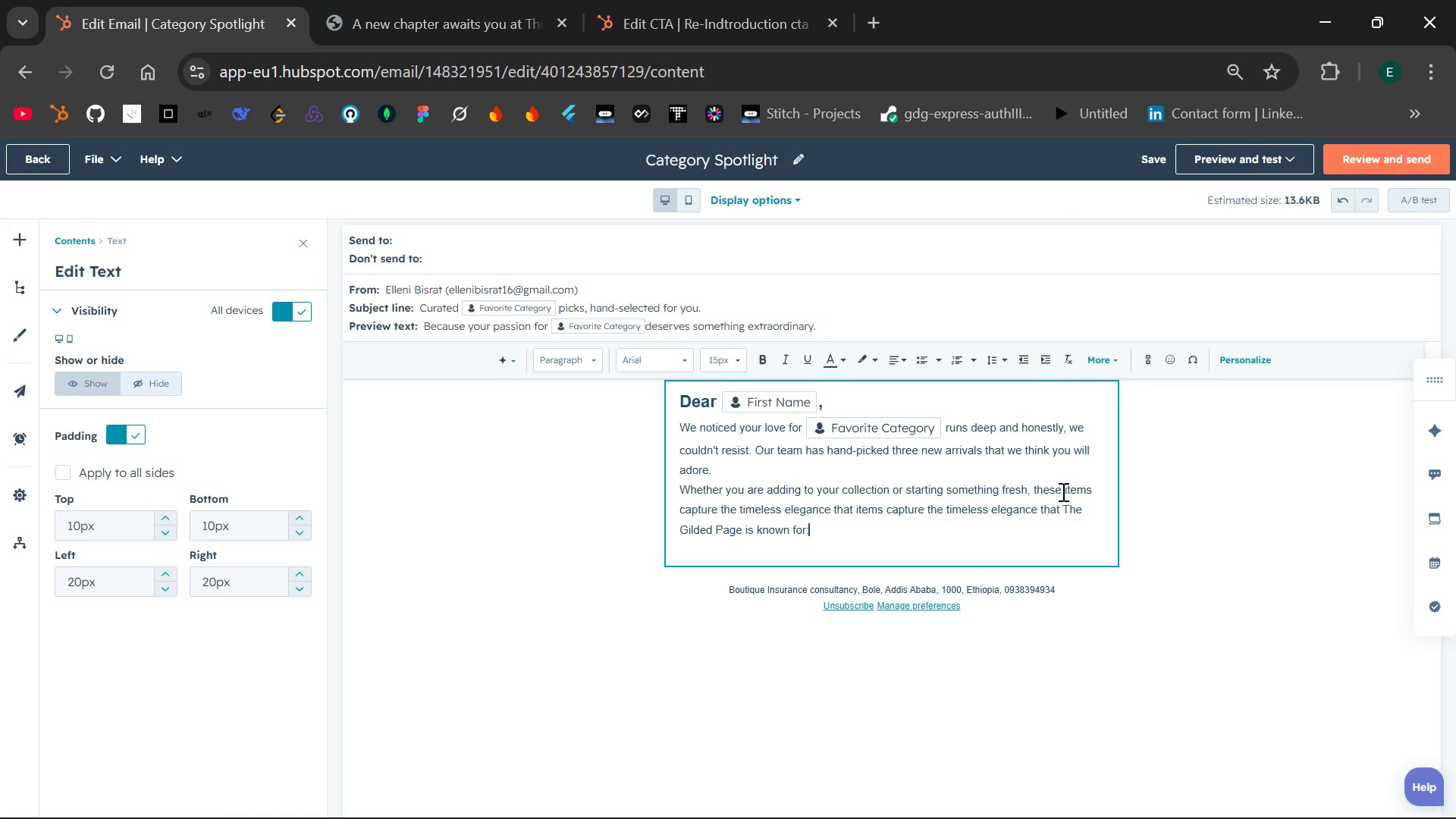 
key(Enter)
 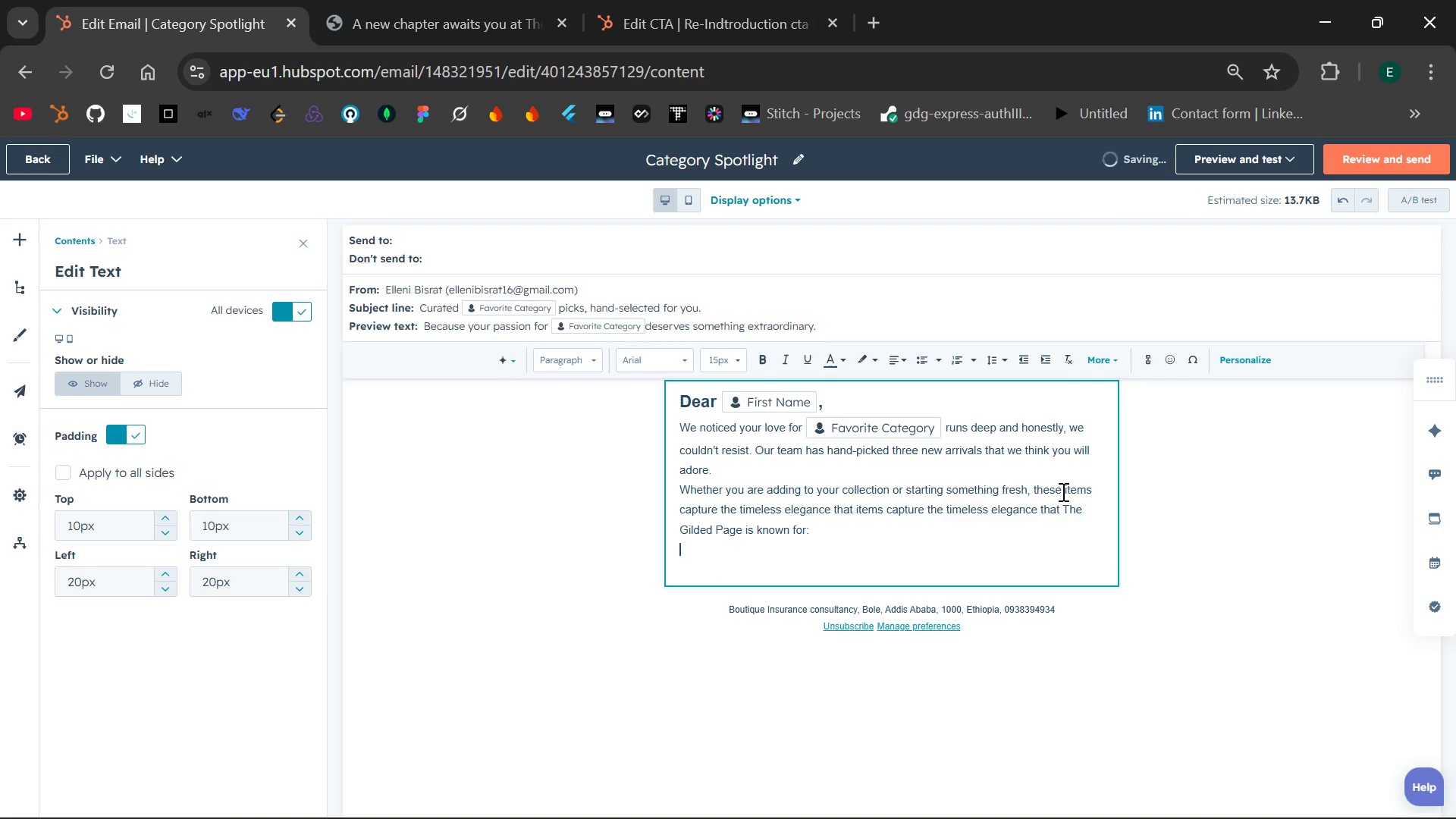 
wait(8.33)
 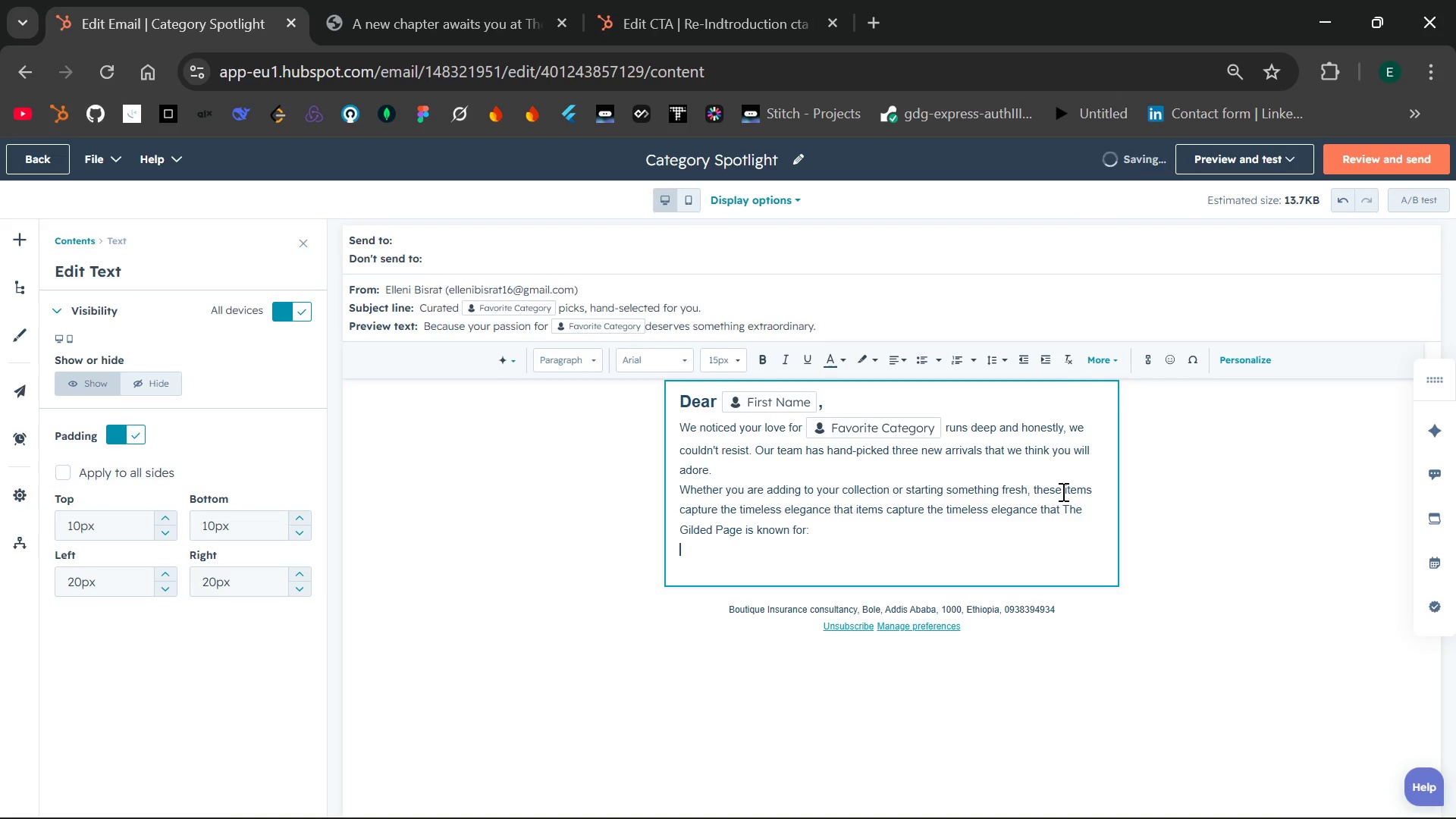 
key(Backspace)
 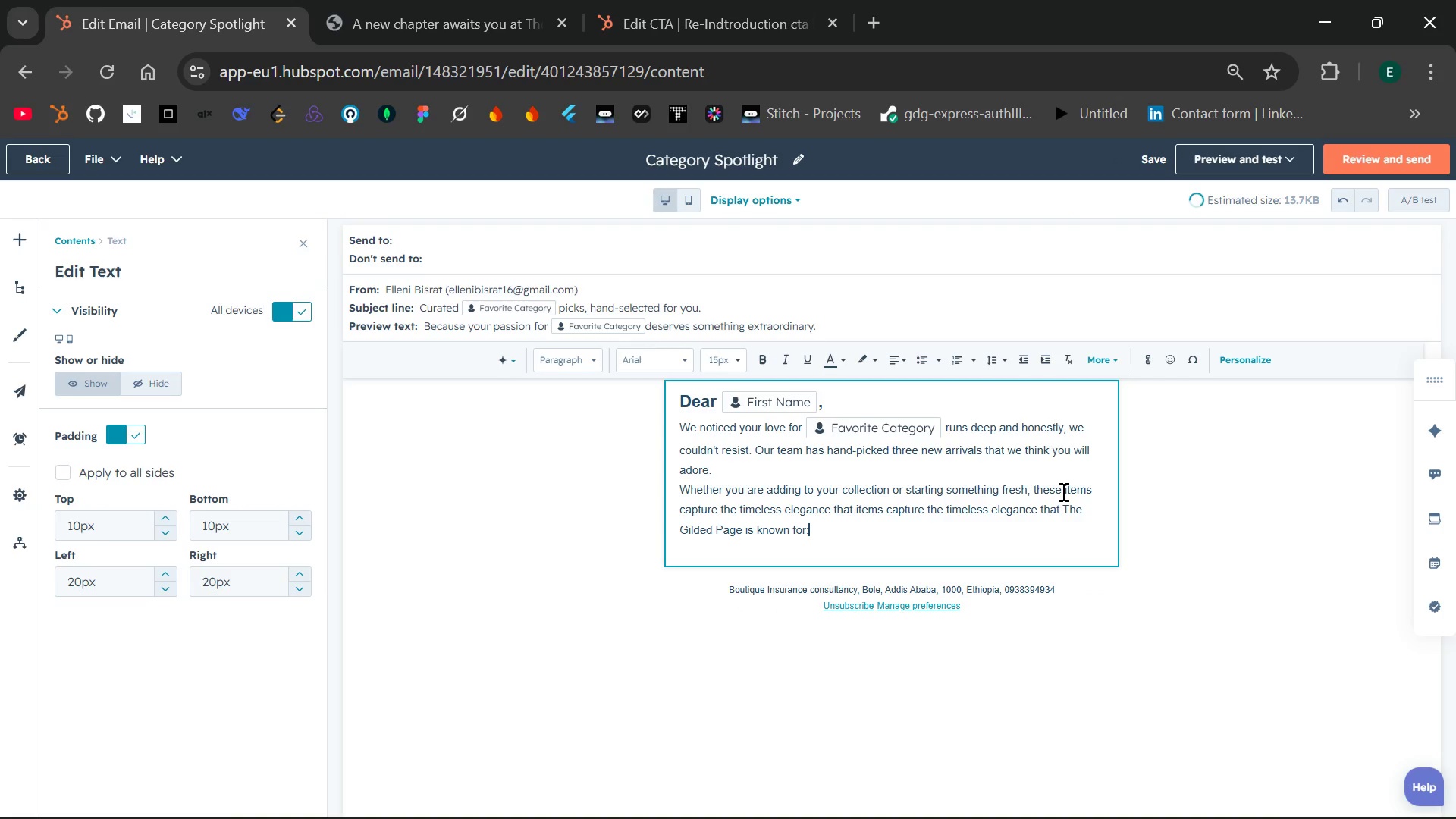 
key(Backspace)
 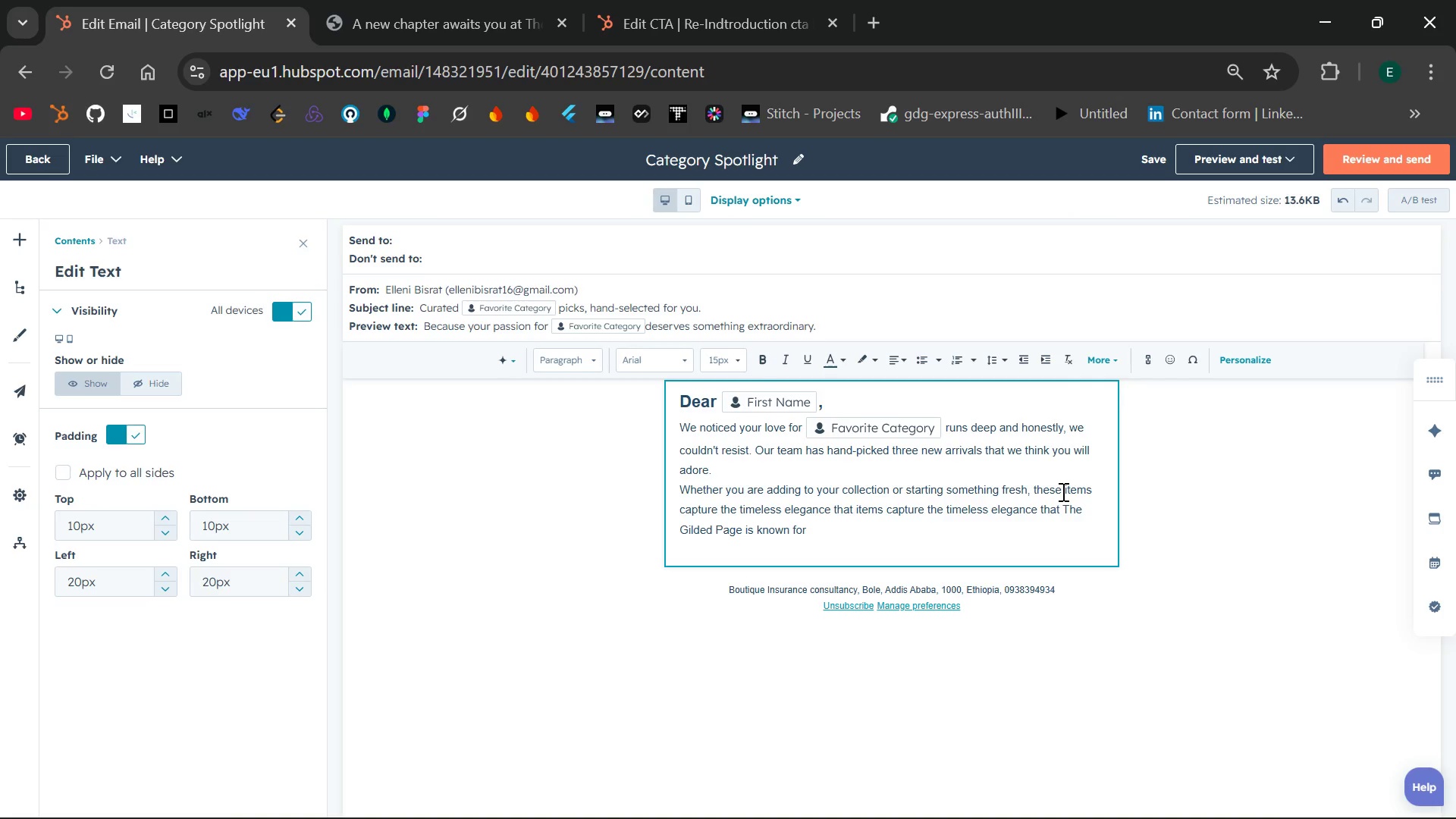 
key(Period)
 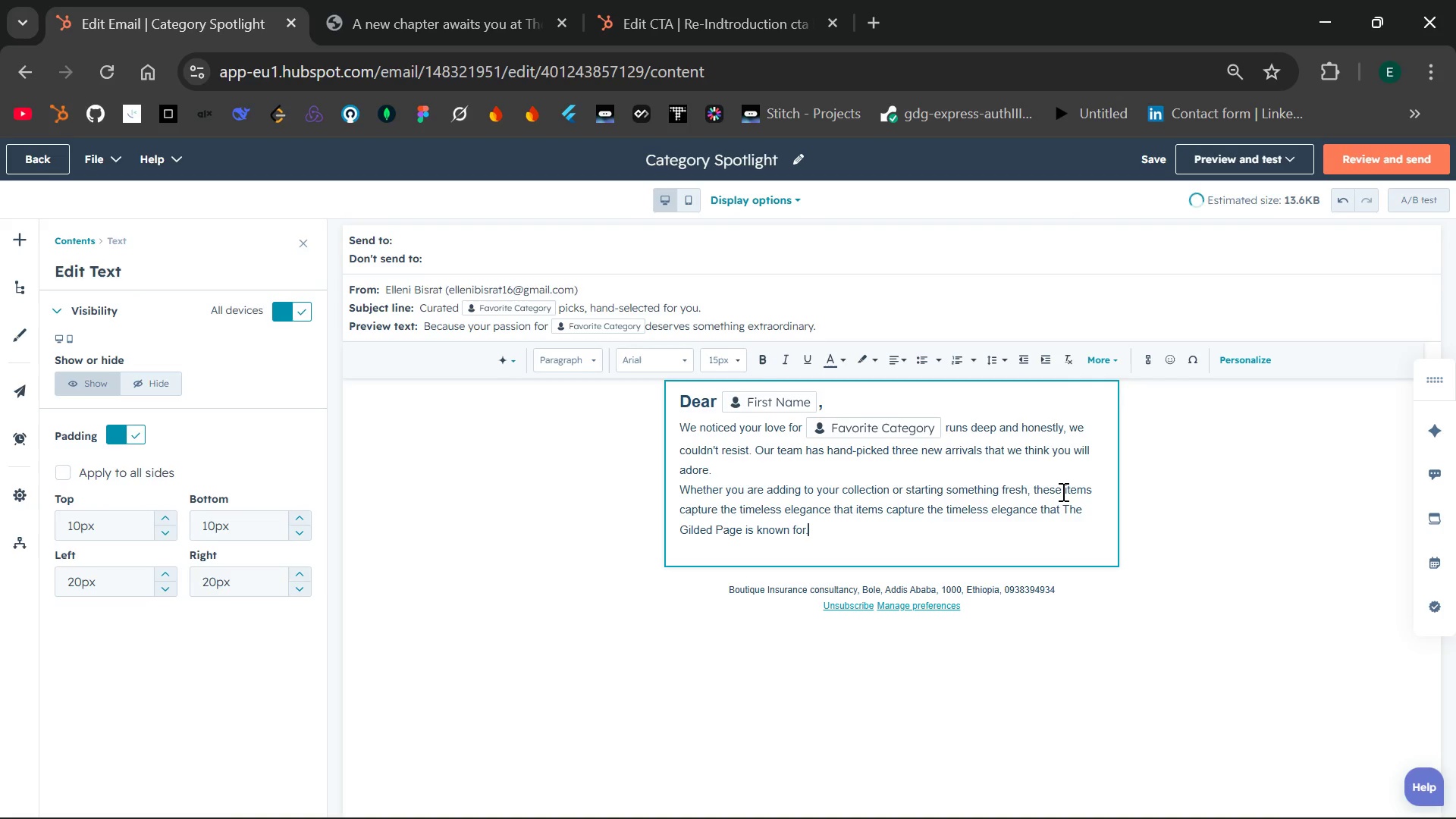 
key(Enter)
 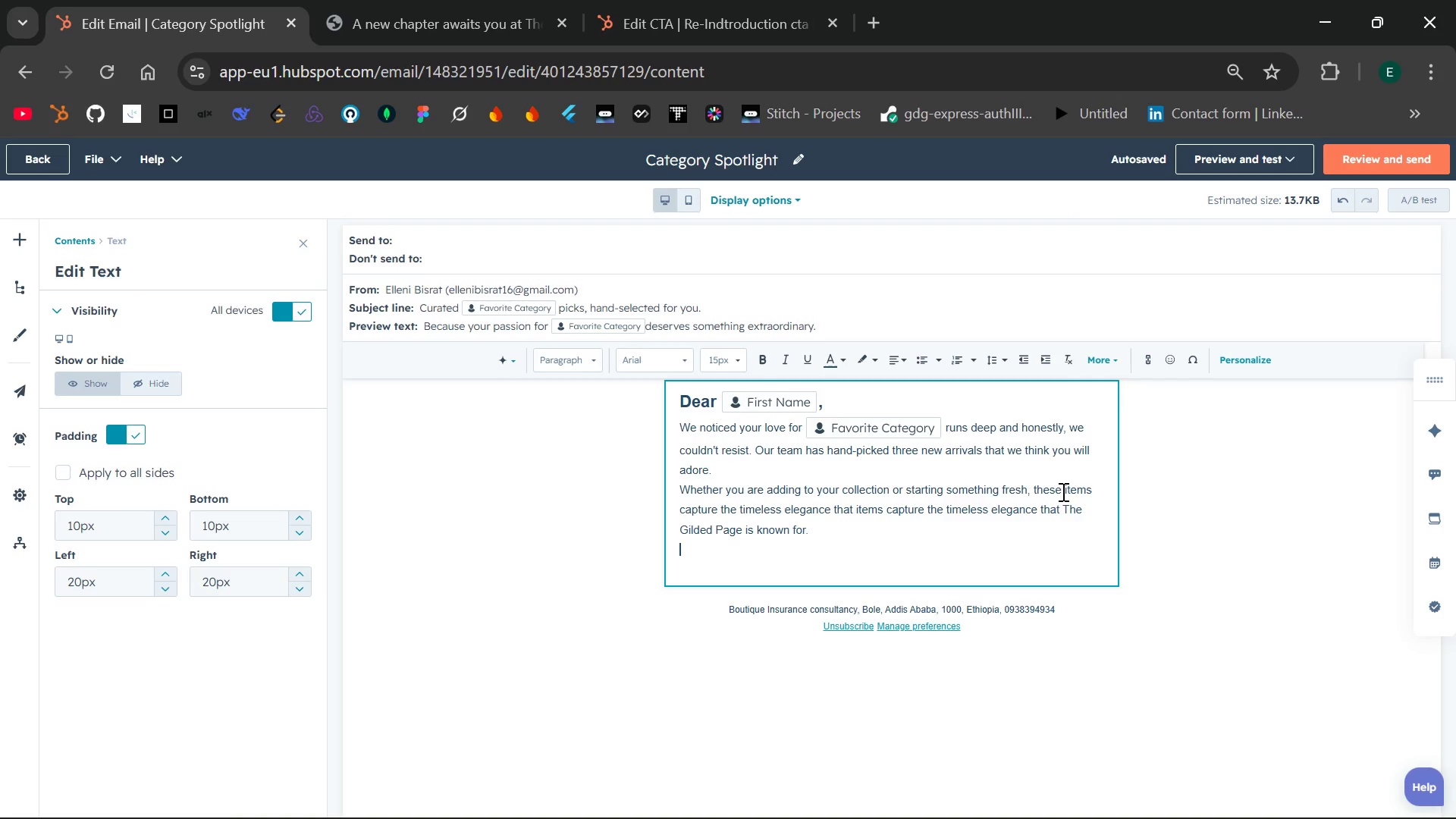 
wait(33.0)
 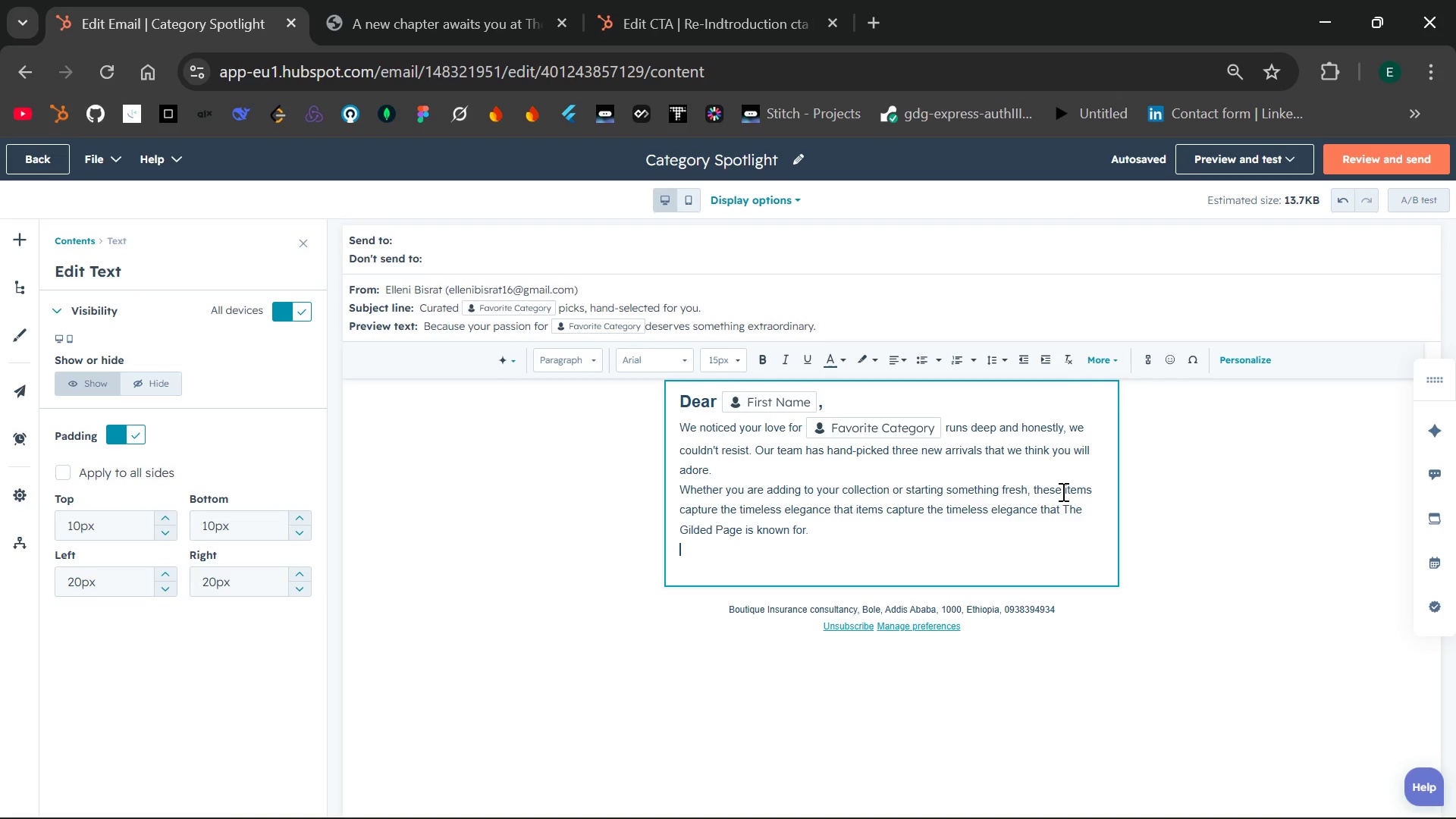 
key(Enter)
 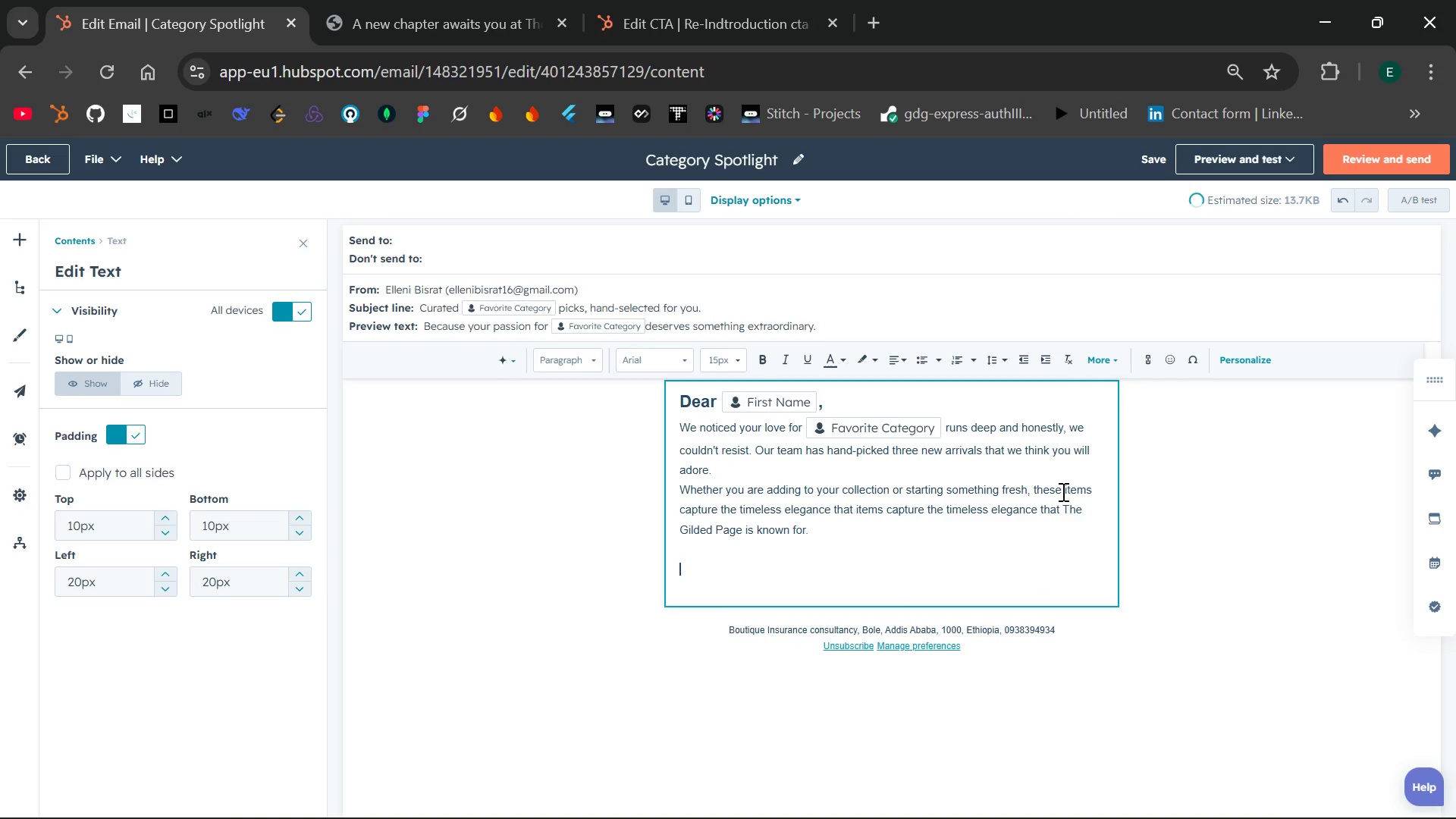 
type(see)
key(Backspace)
key(Backspace)
key(Backspace)
type(See what is waiting ou)
key(Backspace)
key(Backspace)
type(in our {{ contact)
 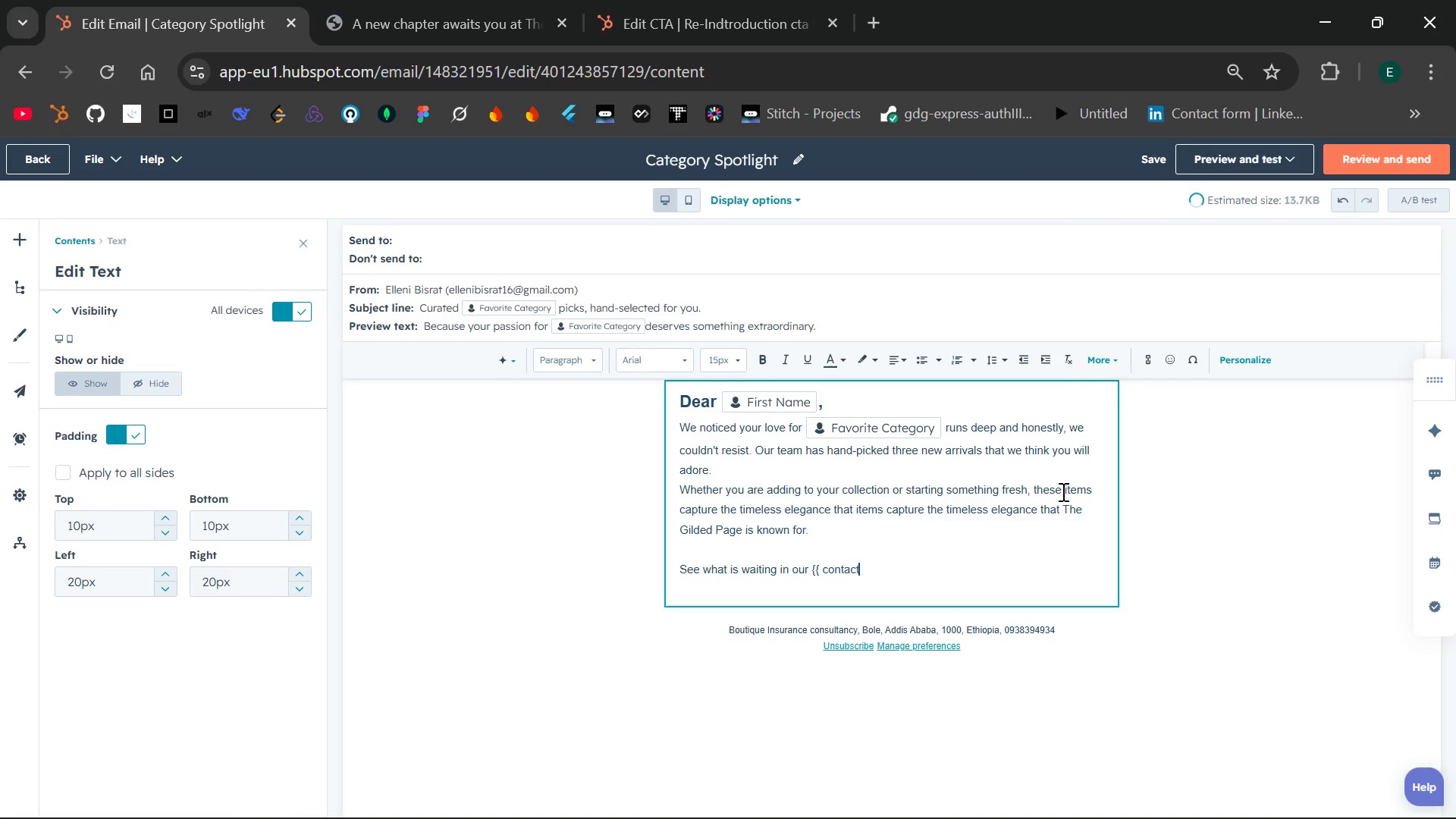 
type(.favorite_category }})
 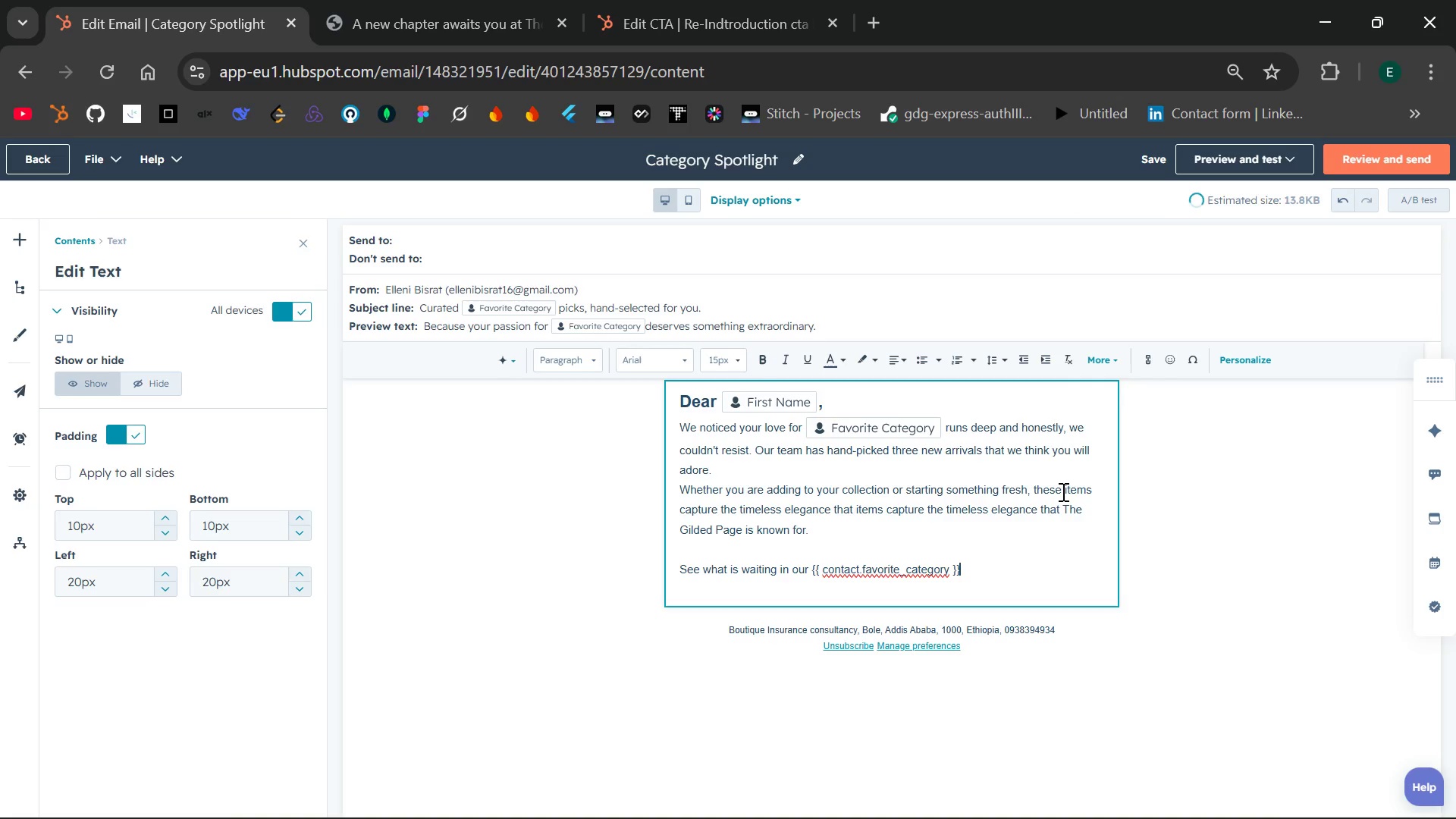 
left_click_drag(start_coordinate=[811, 570], to_coordinate=[963, 570])
 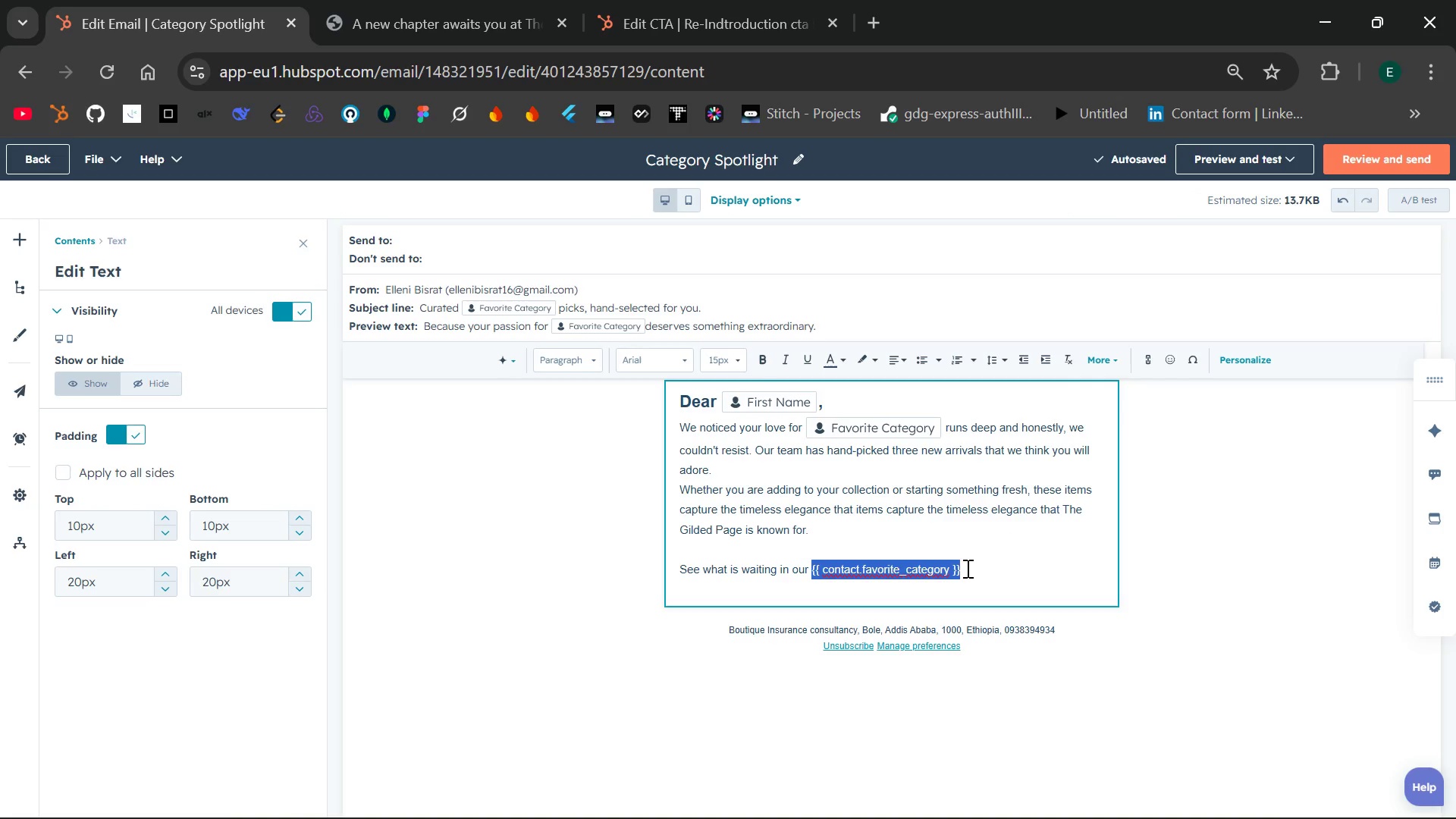 
key(Control+X)
 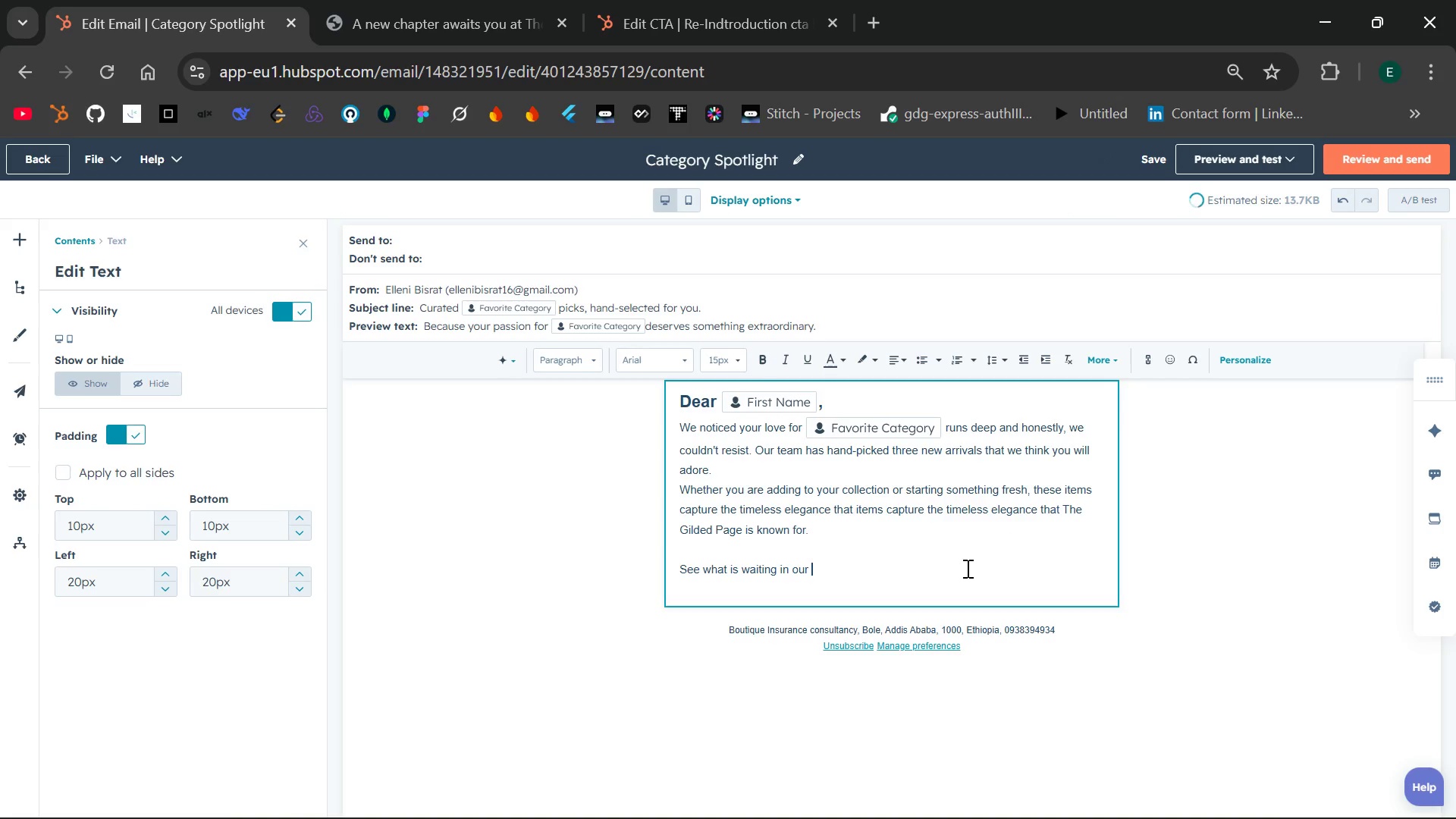 
key(Control+V)
 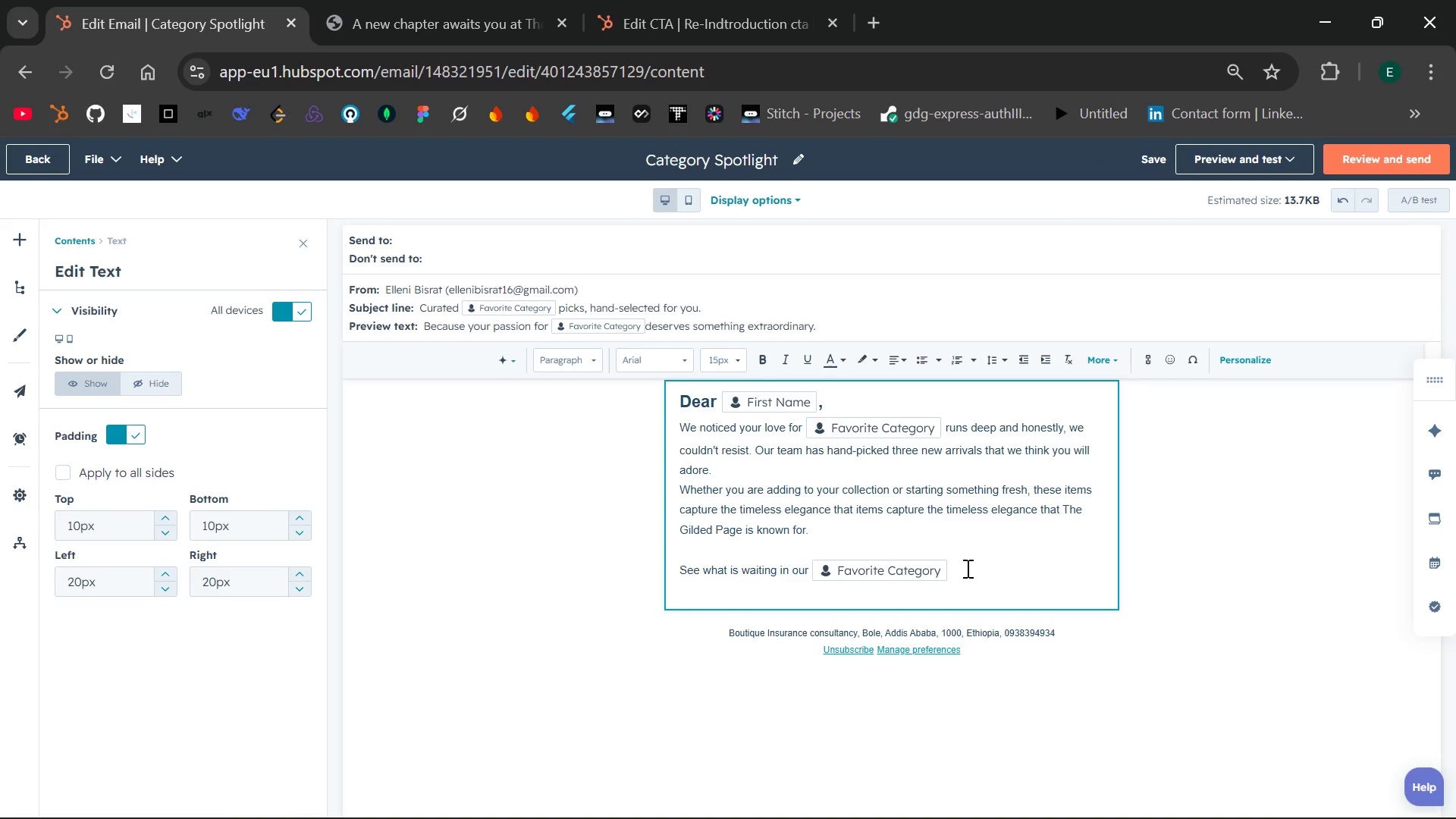 
type( corner.)
 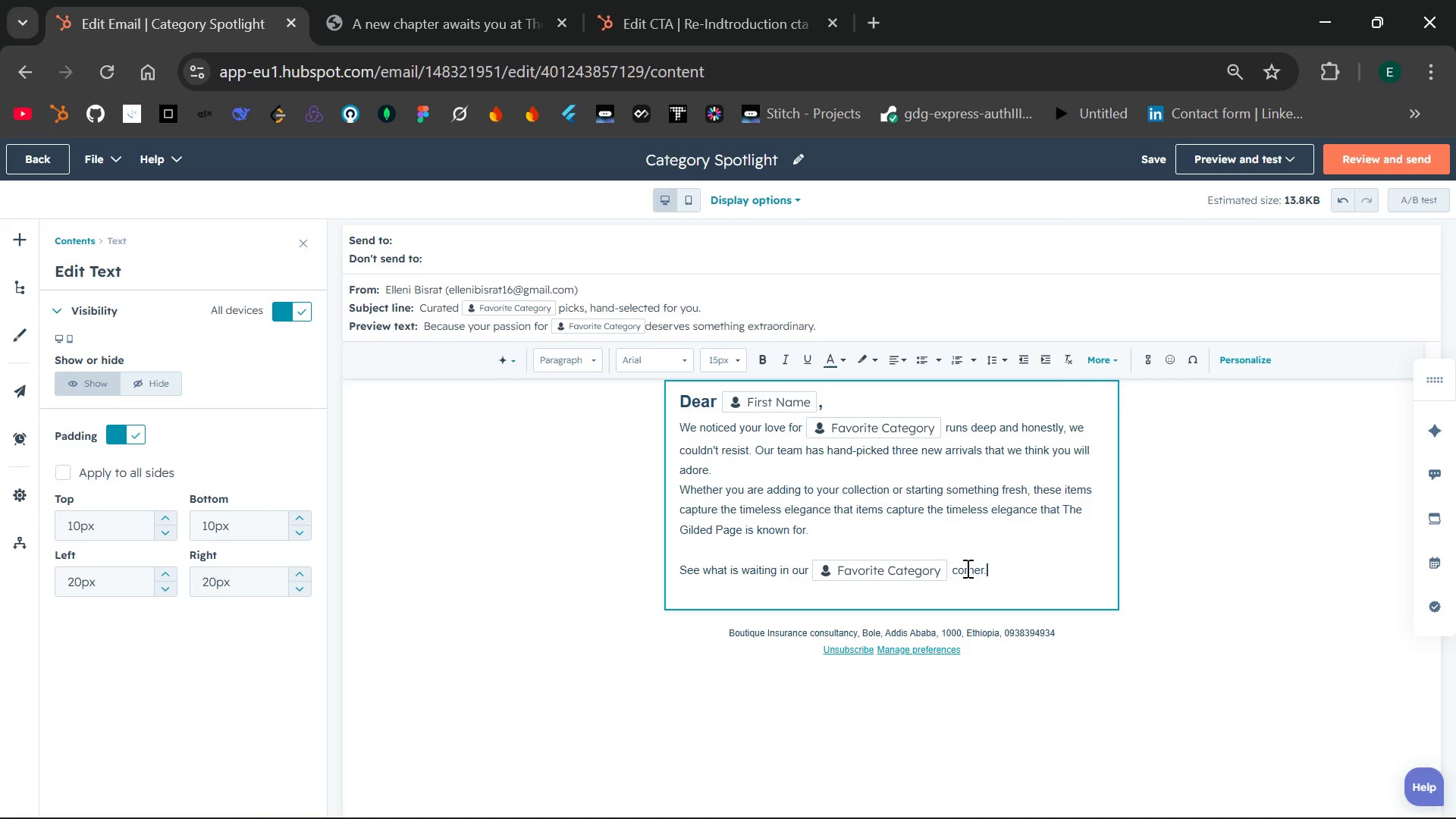 
key(Enter)
 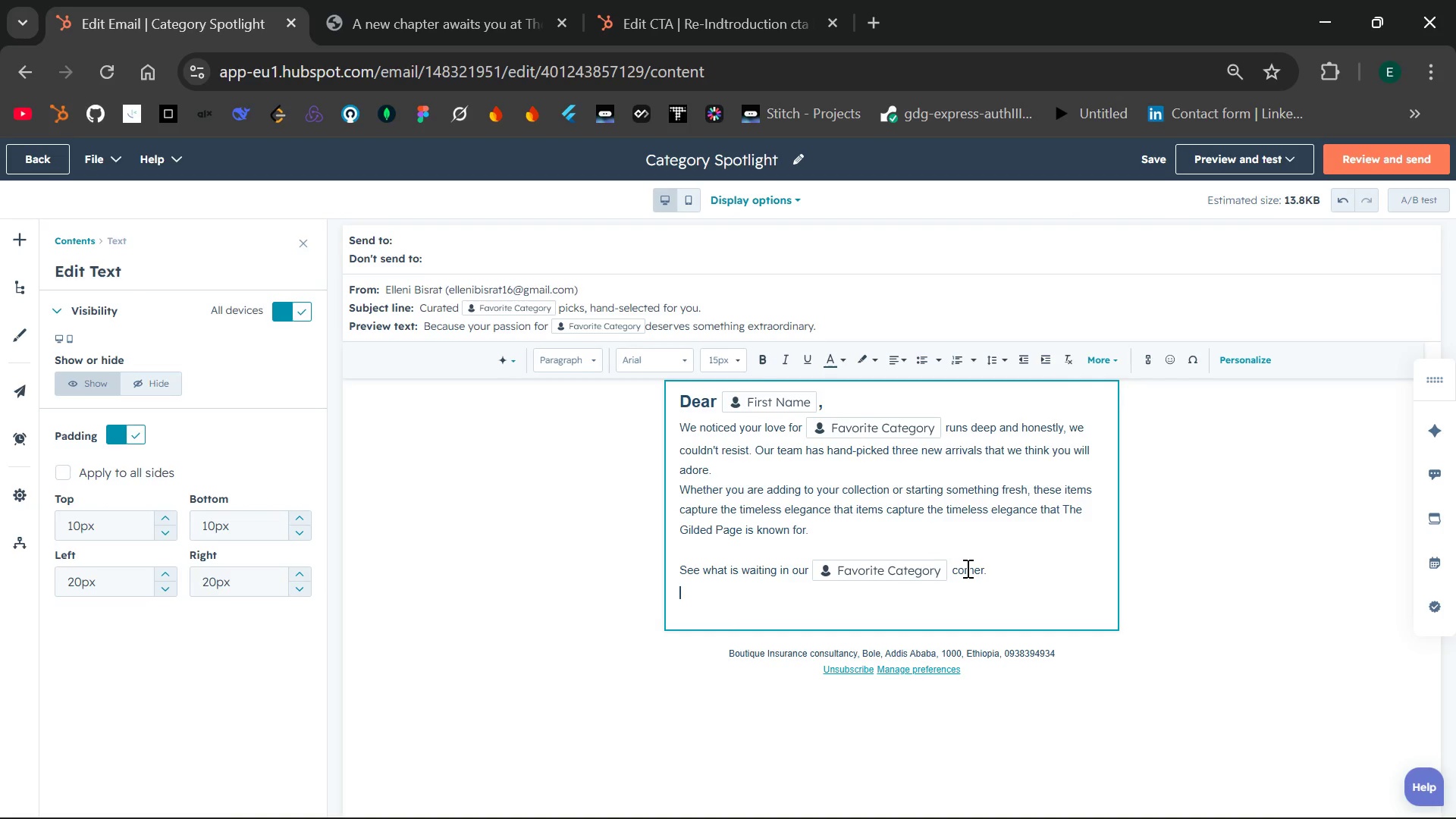 
key(Backspace)
 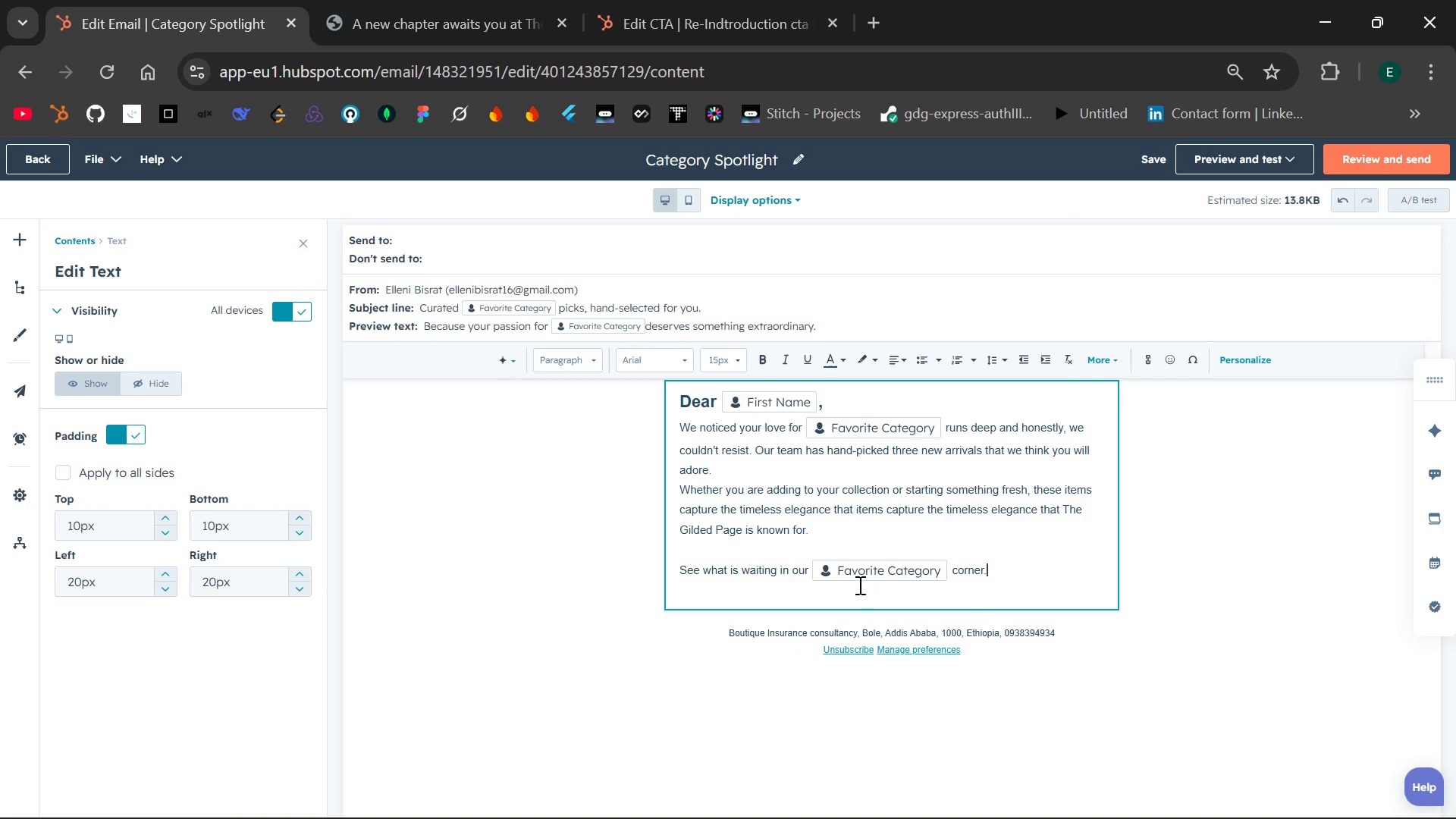 
left_click([837, 597])
 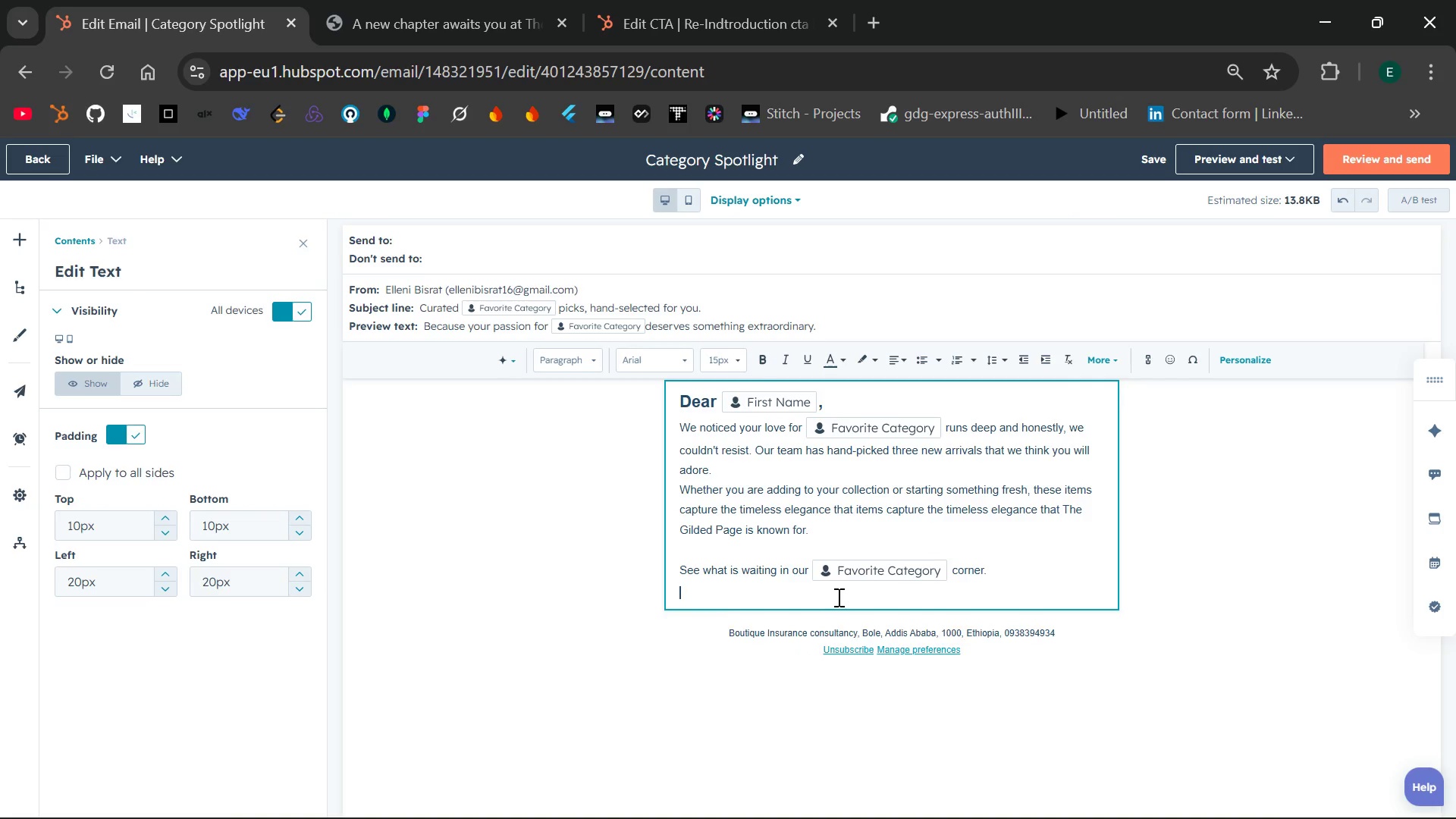 
key(Backspace)
 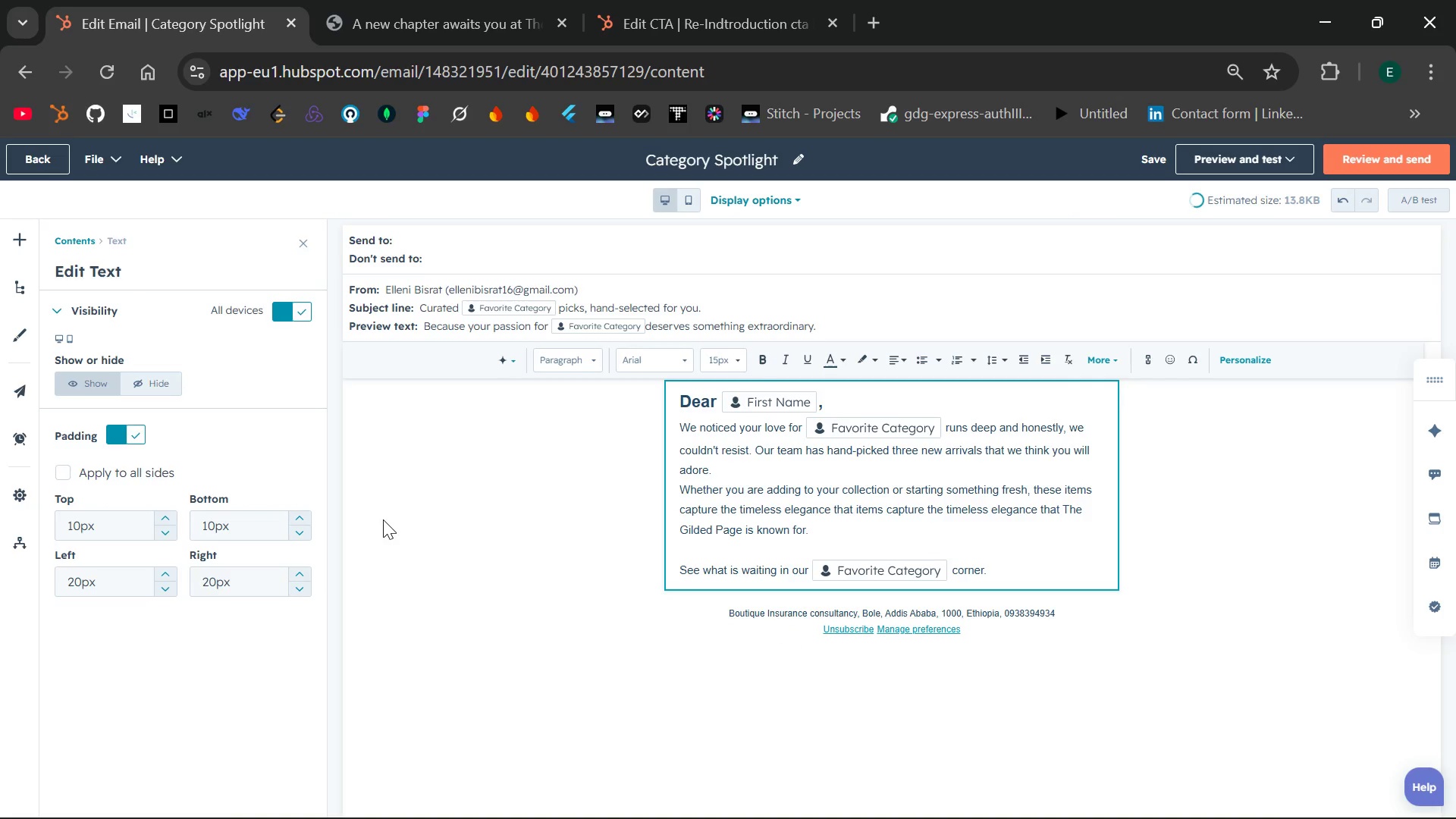 
left_click([383, 519])
 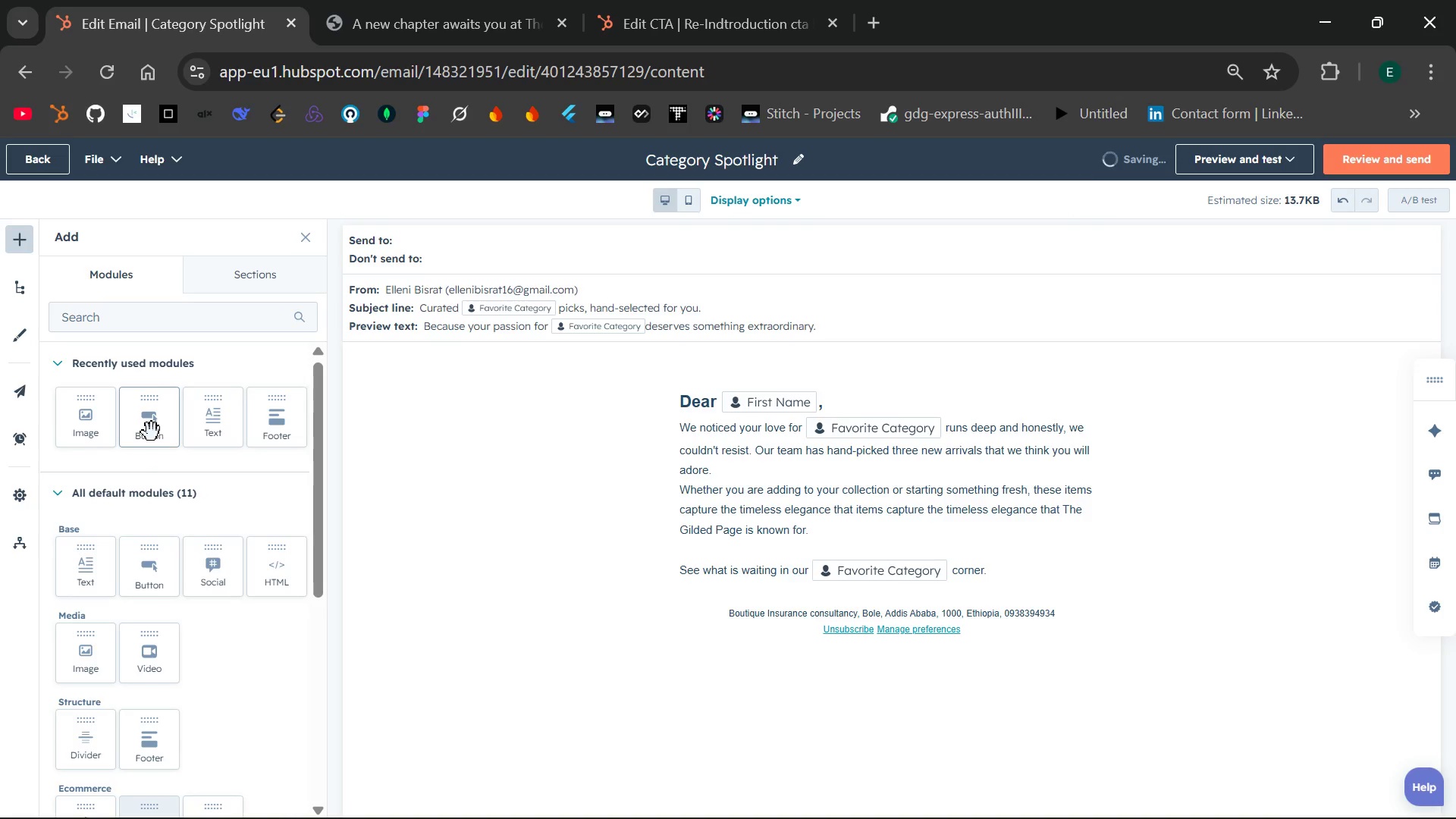 
left_click_drag(start_coordinate=[152, 432], to_coordinate=[807, 584])
 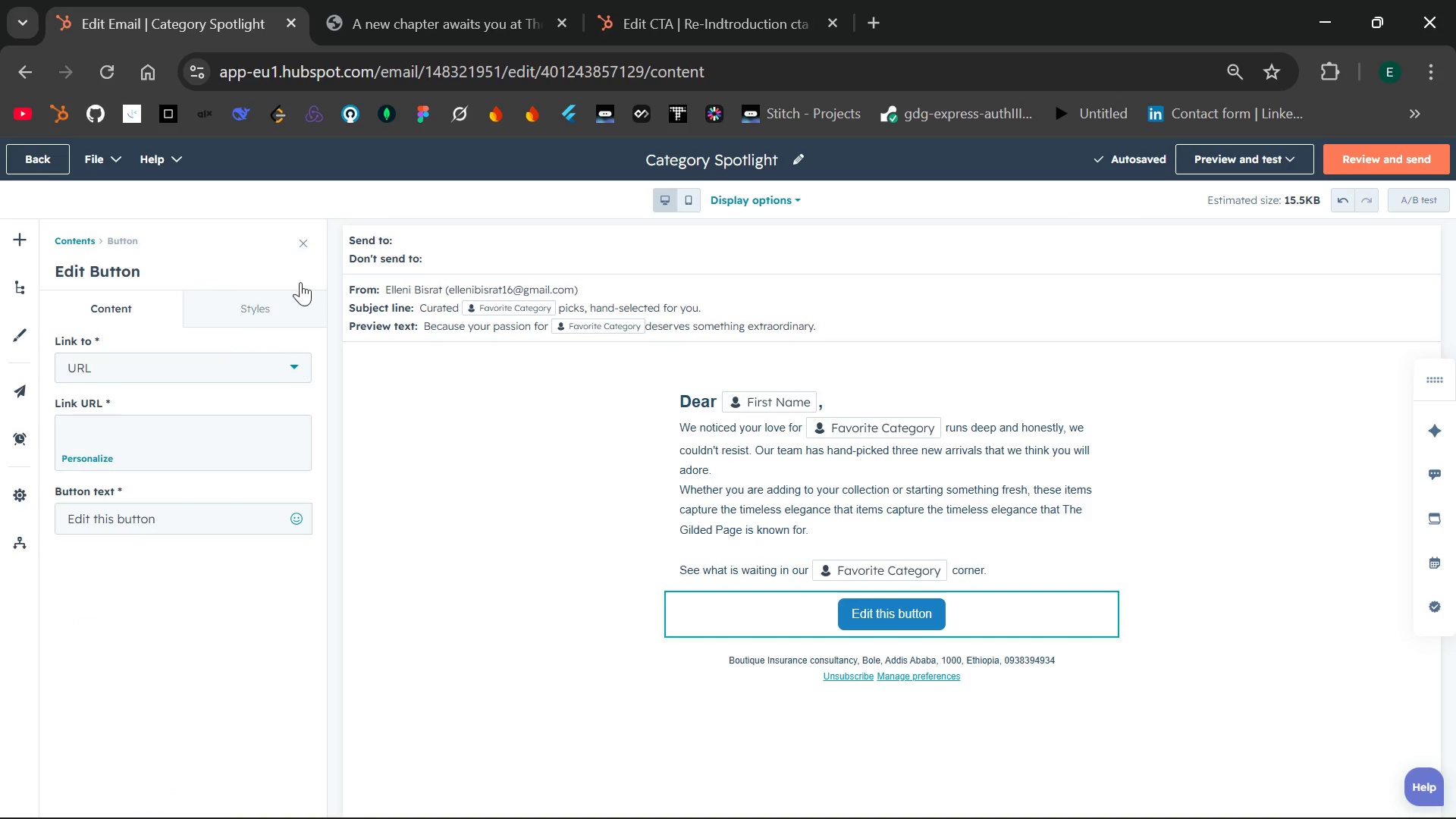 
wait(7.72)
 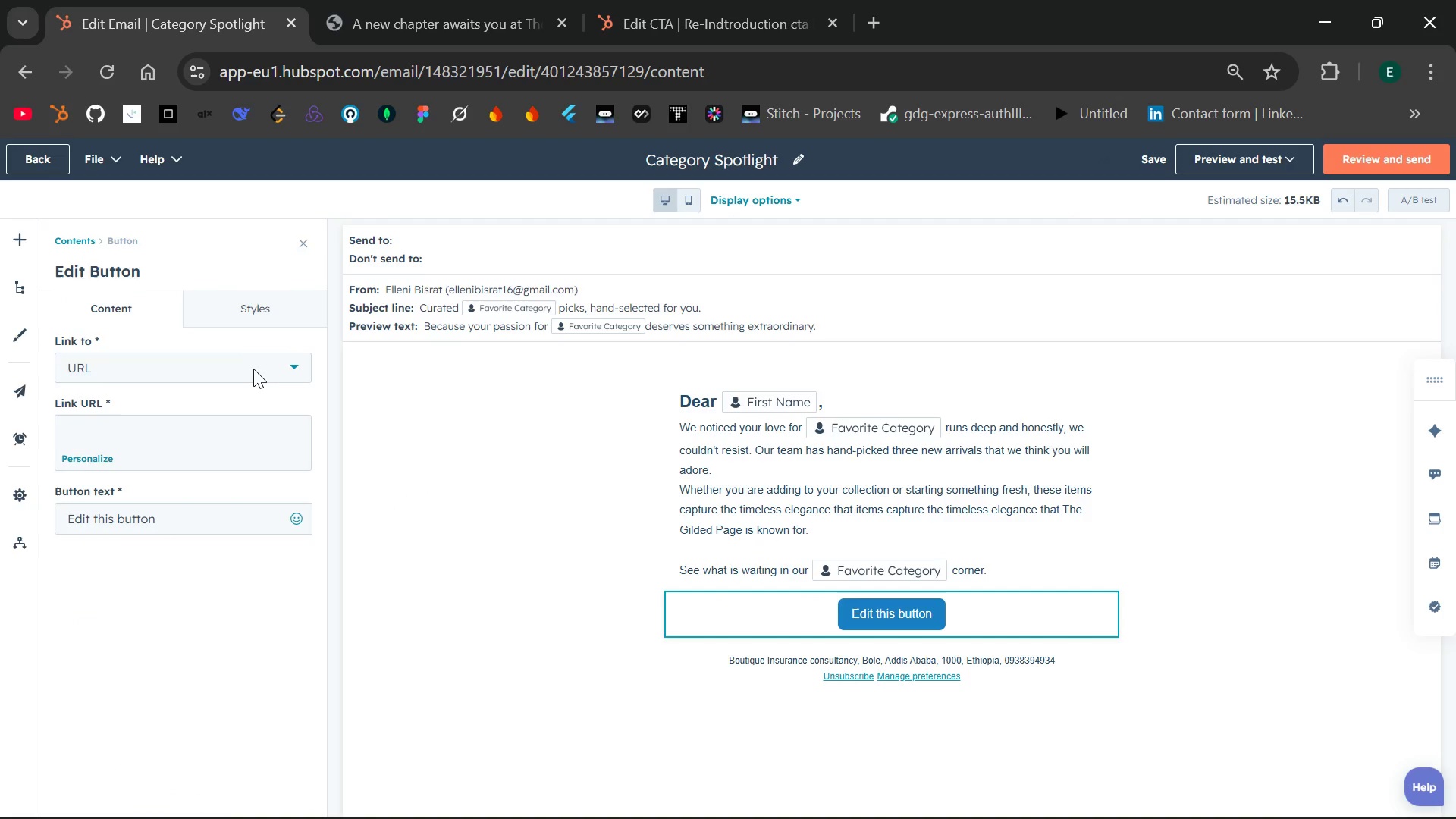 
left_click([409, 3])
 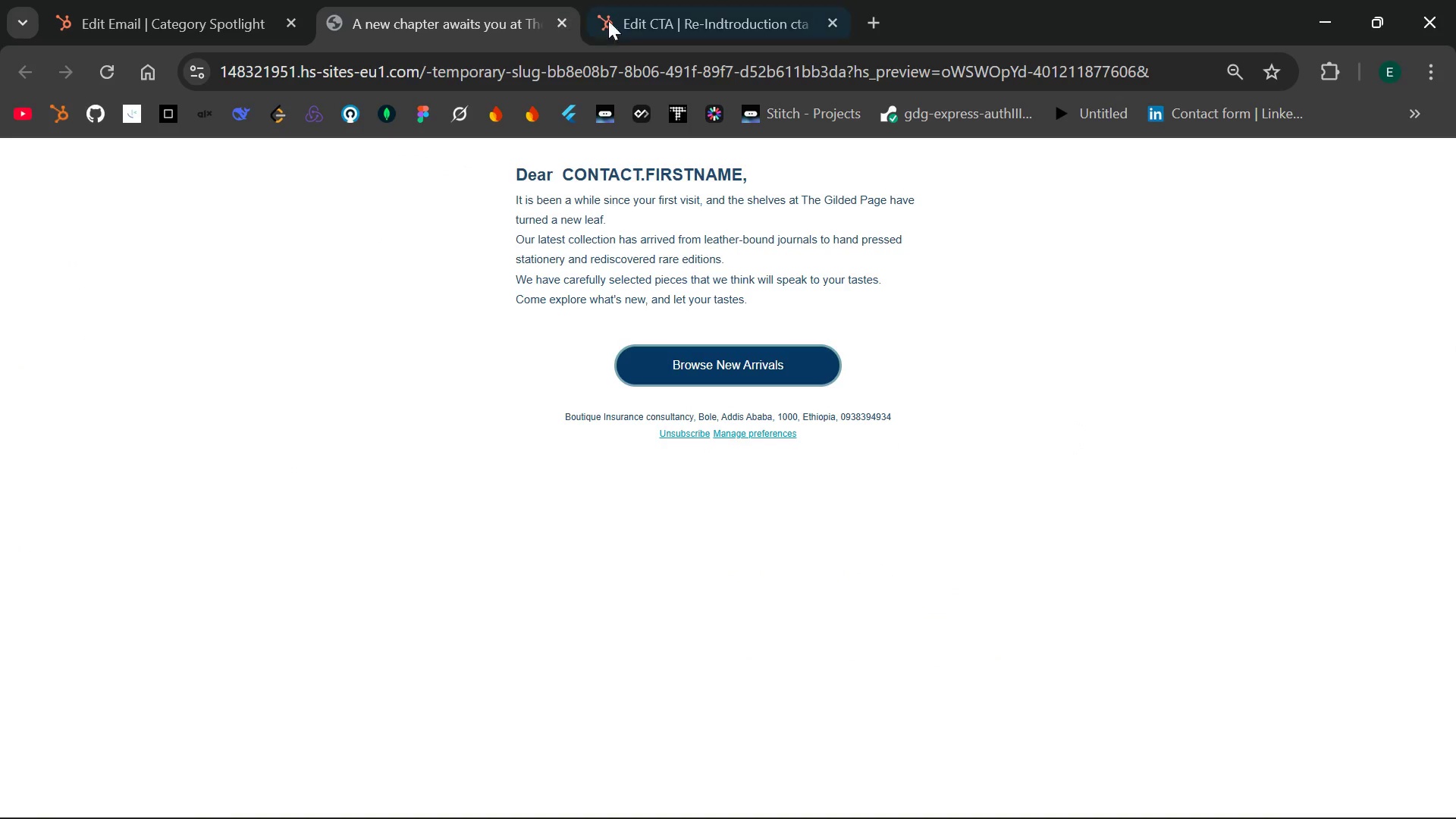 
left_click([646, 15])
 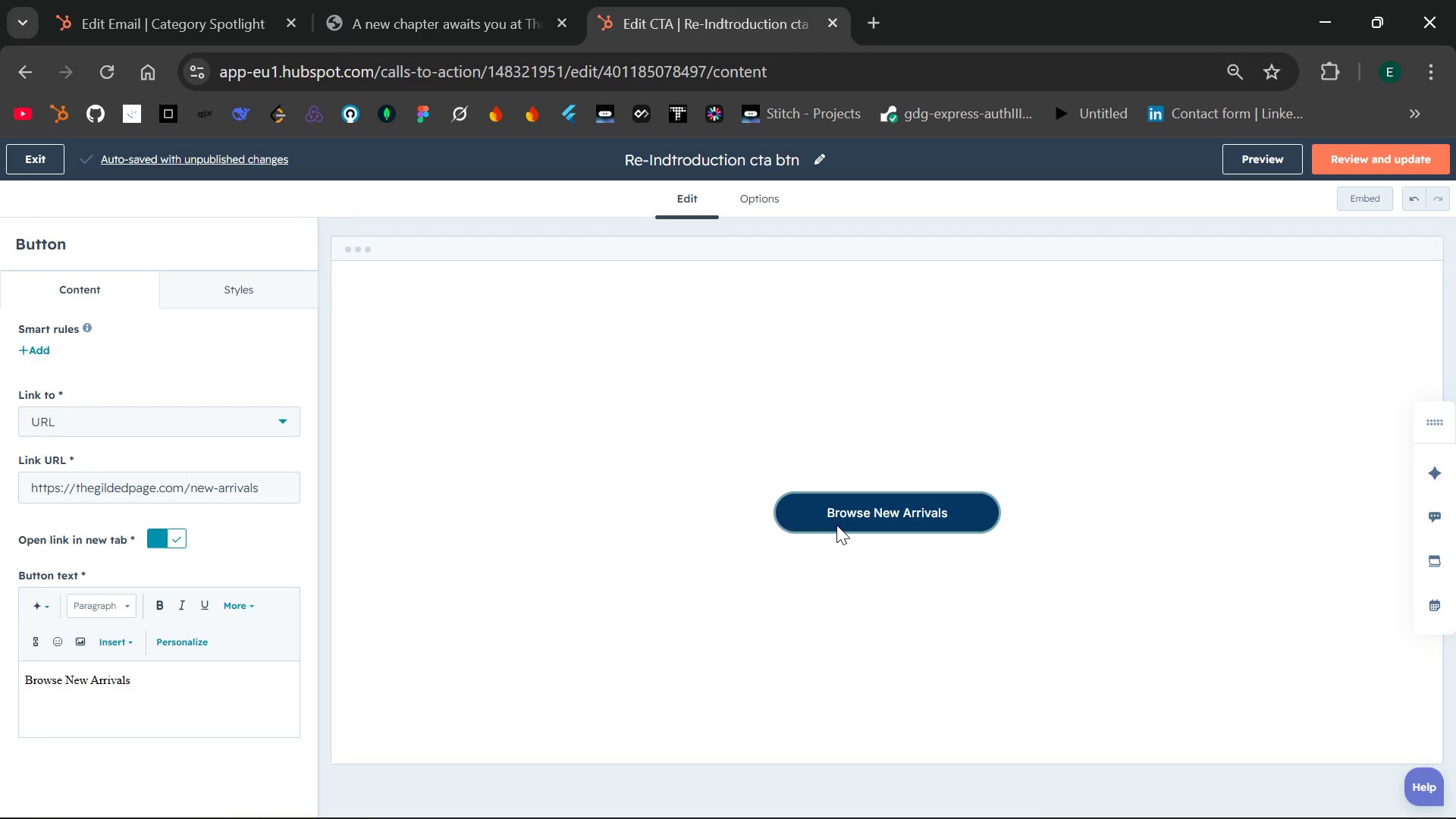 
wait(26.56)
 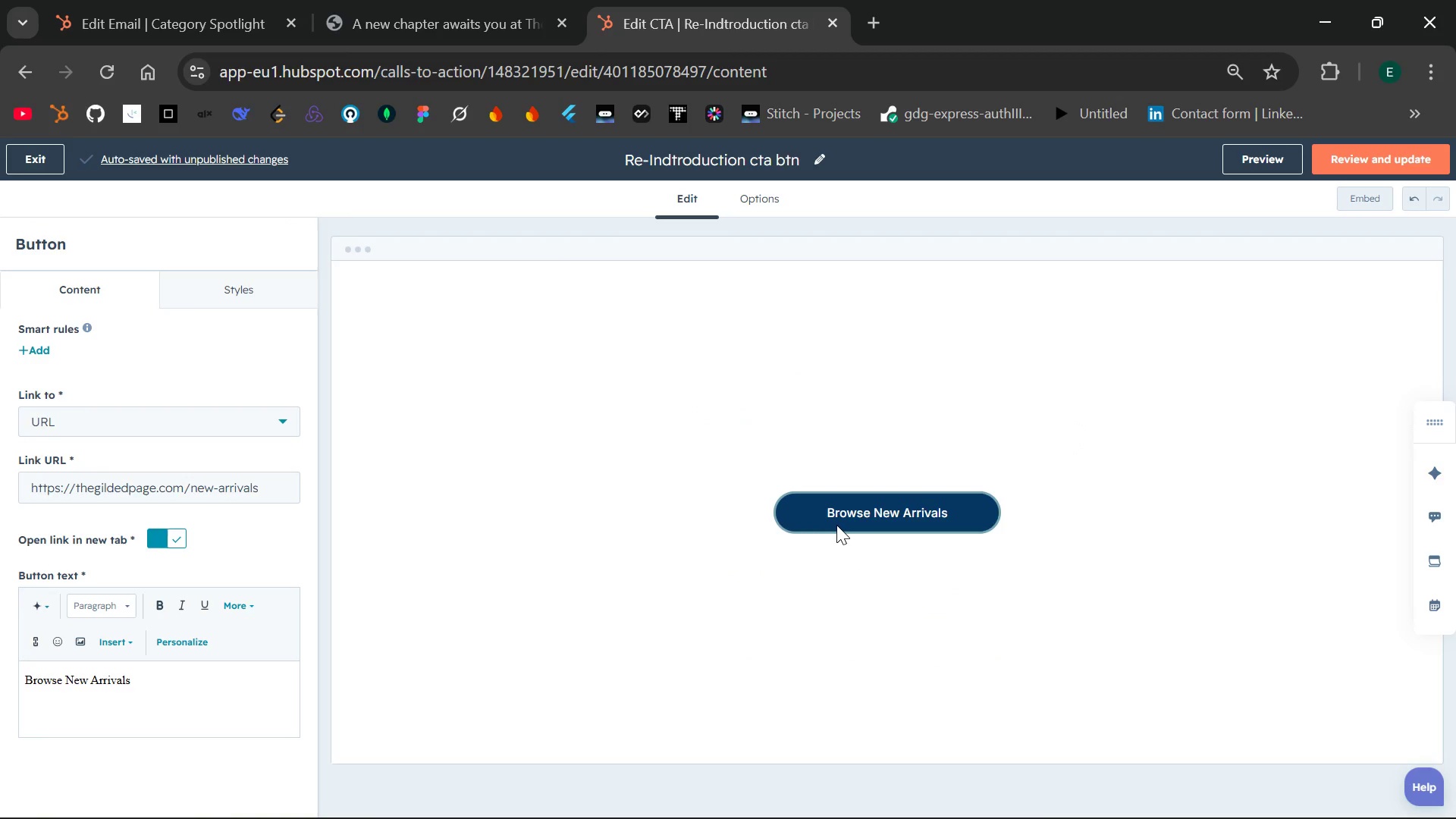 
left_click([146, 686])
 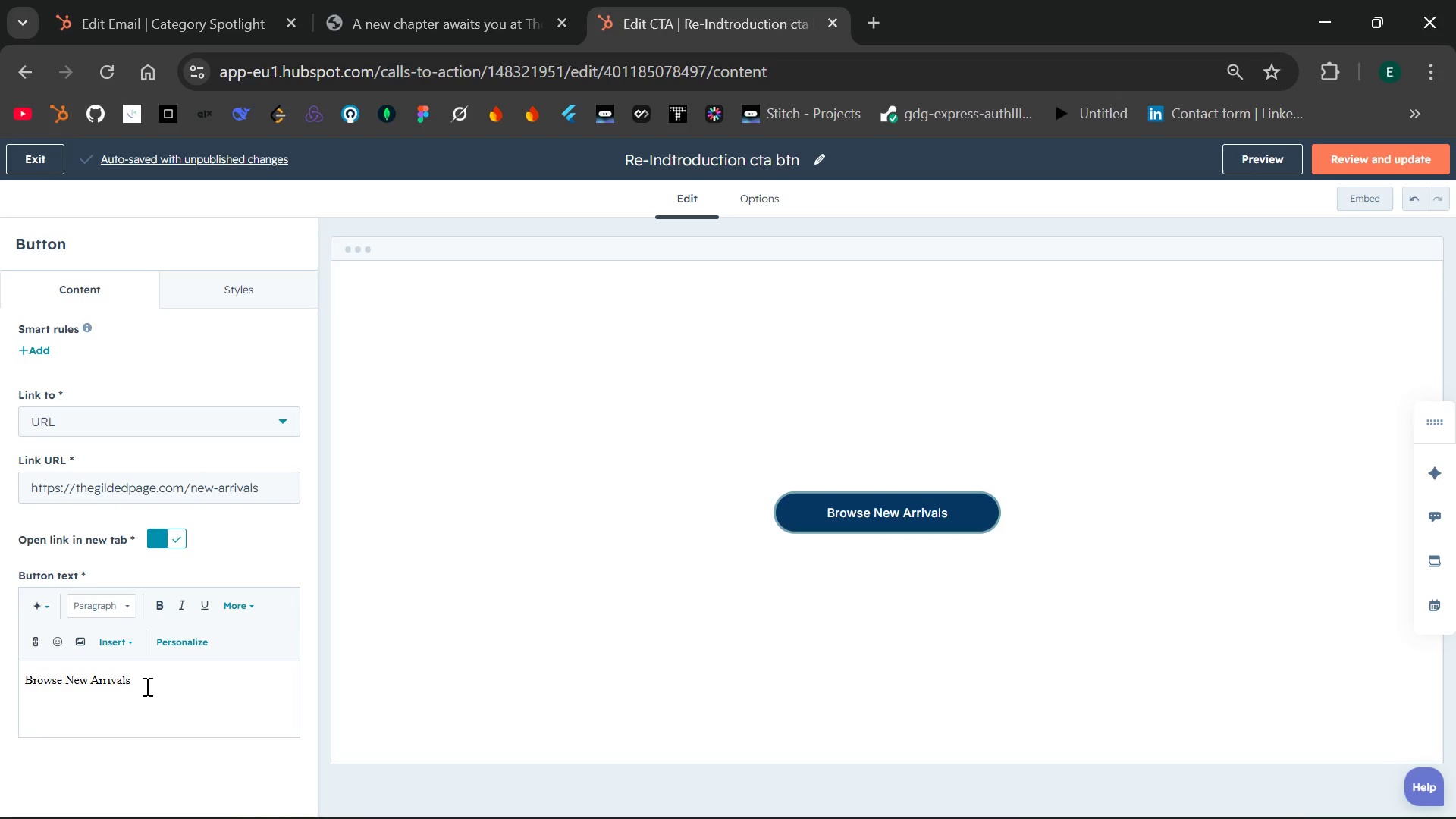 
key(Backspace)
key(Backspace)
key(Backspace)
key(Backspace)
key(Backspace)
key(Backspace)
key(Backspace)
key(Backspace)
key(Backspace)
key(Backspace)
key(Backspace)
key(Backspace)
key(Backspace)
key(Backspace)
key(Backspace)
key(Backspace)
key(Backspace)
key(Backspace)
key(Backspace)
type(Explore {{contact.favorite_category }})
 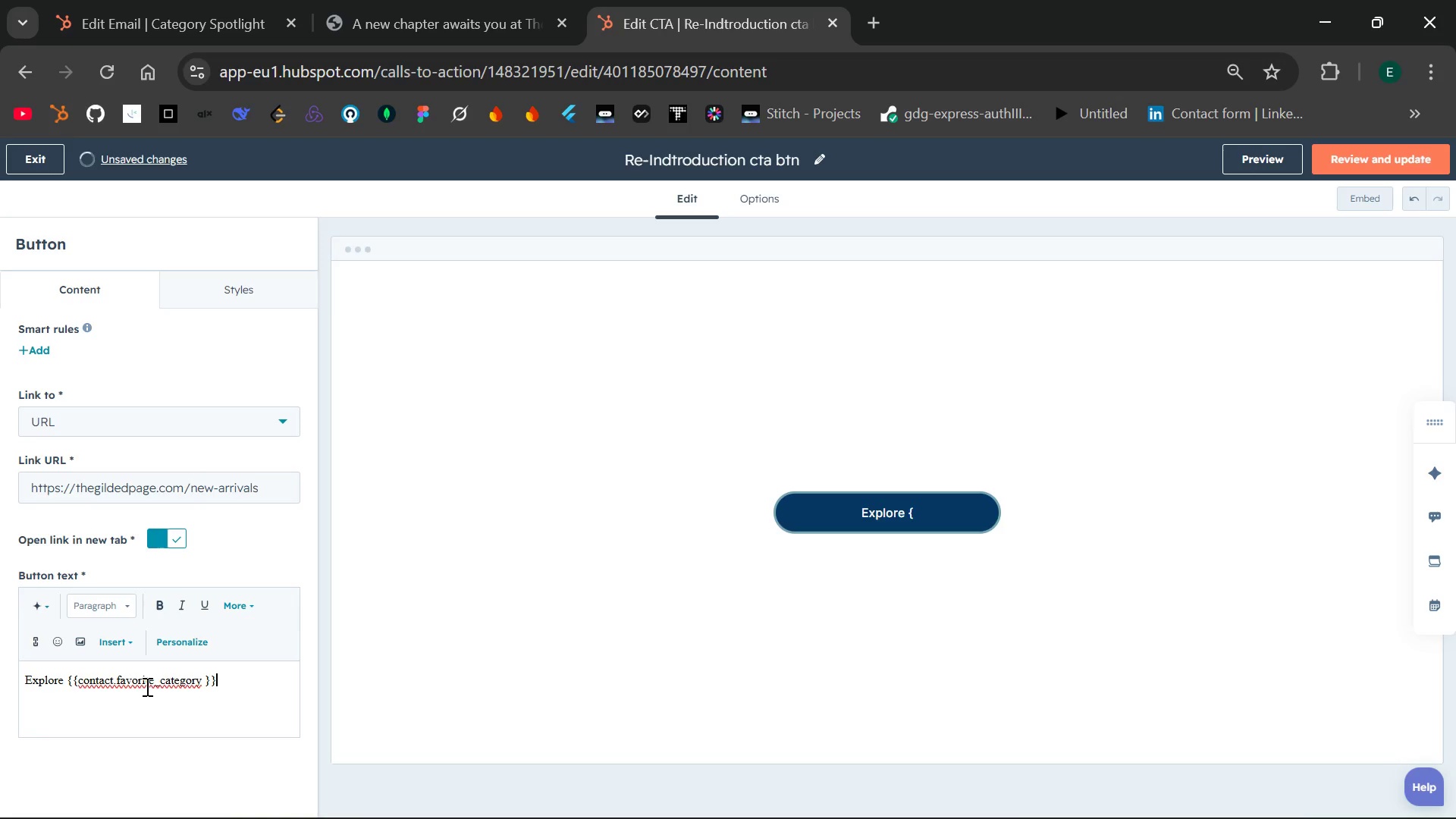 
left_click_drag(start_coordinate=[231, 676], to_coordinate=[66, 682])
 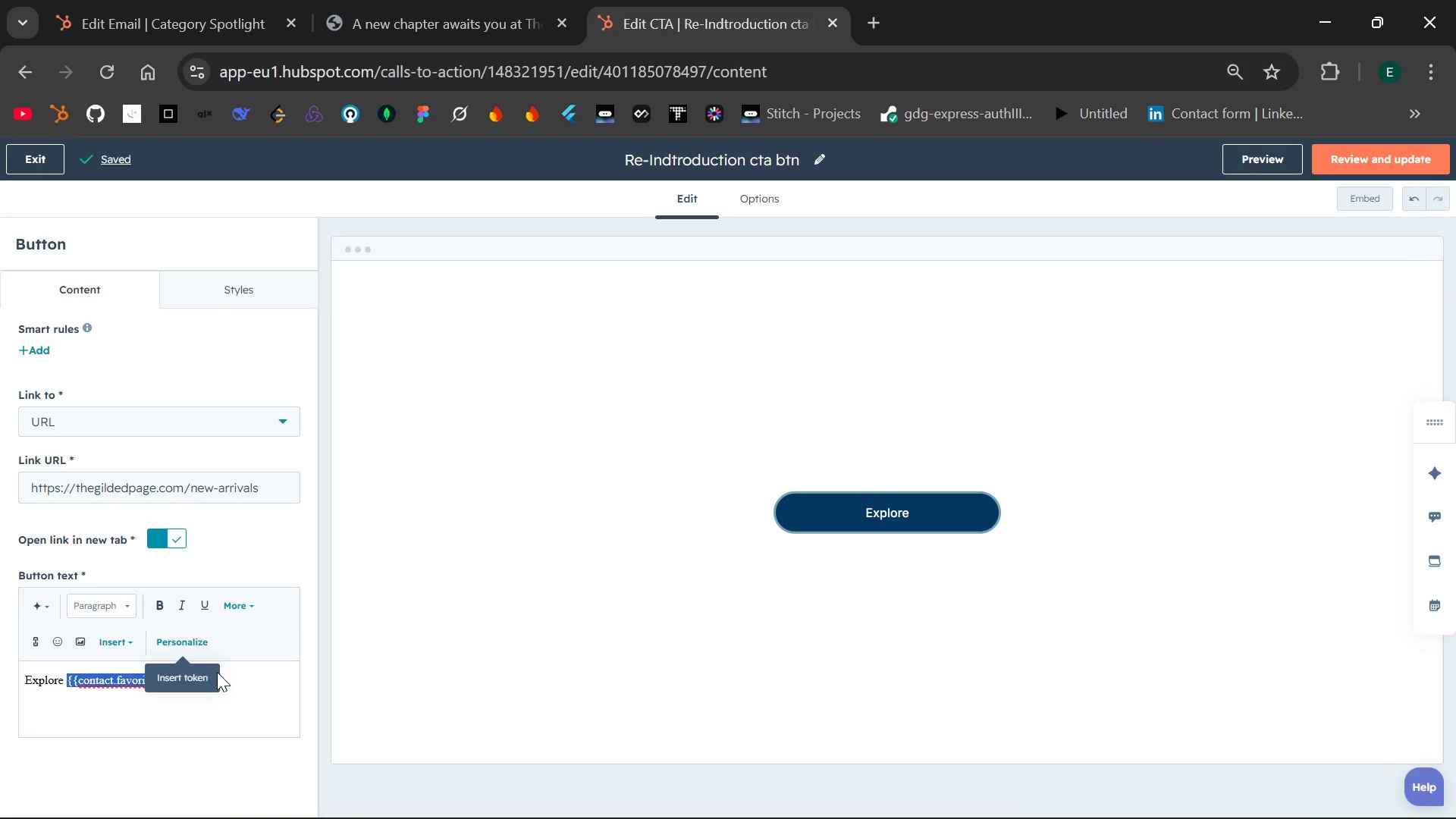 
key(Control+X)
 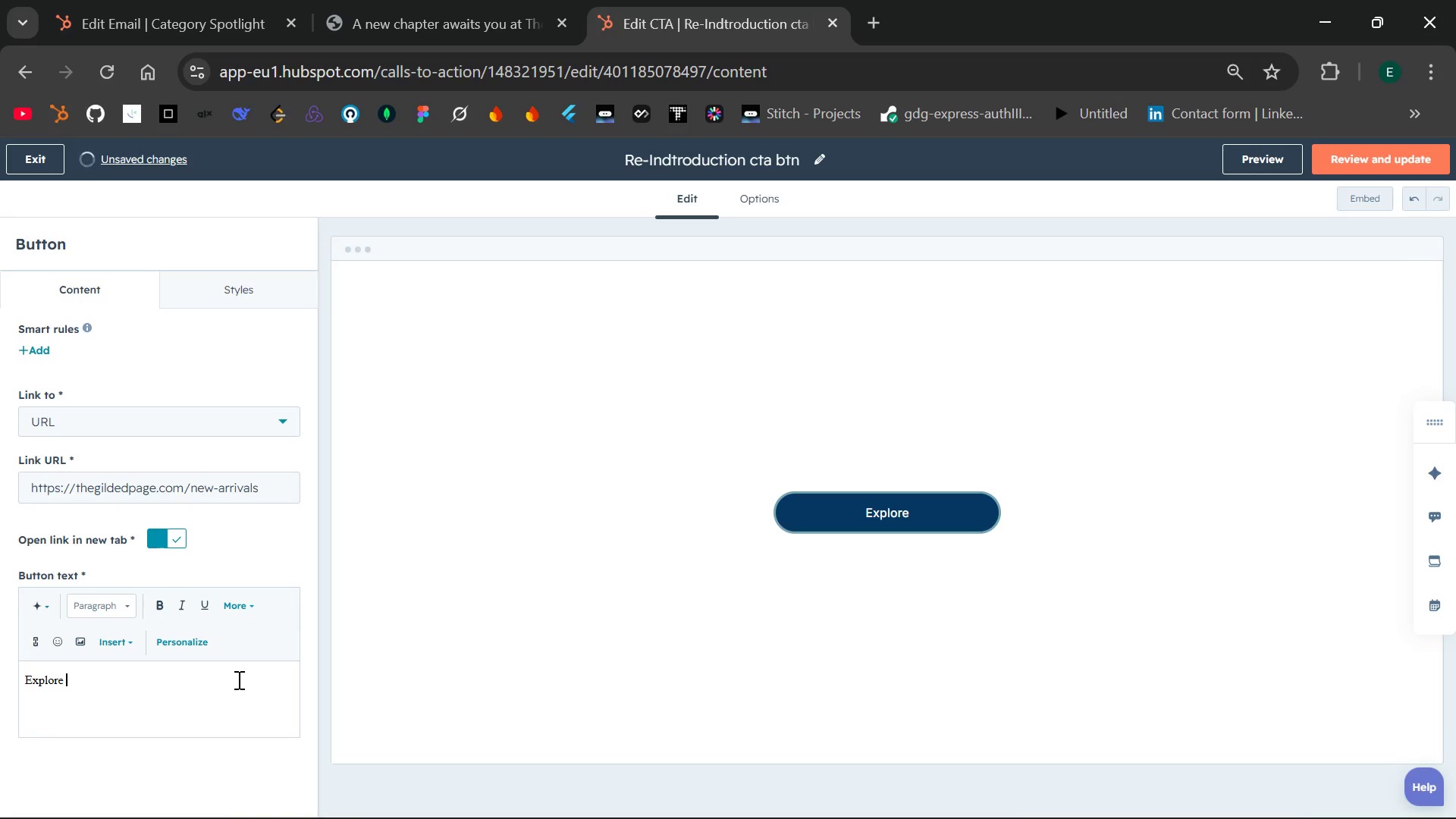 
key(Control+V)
 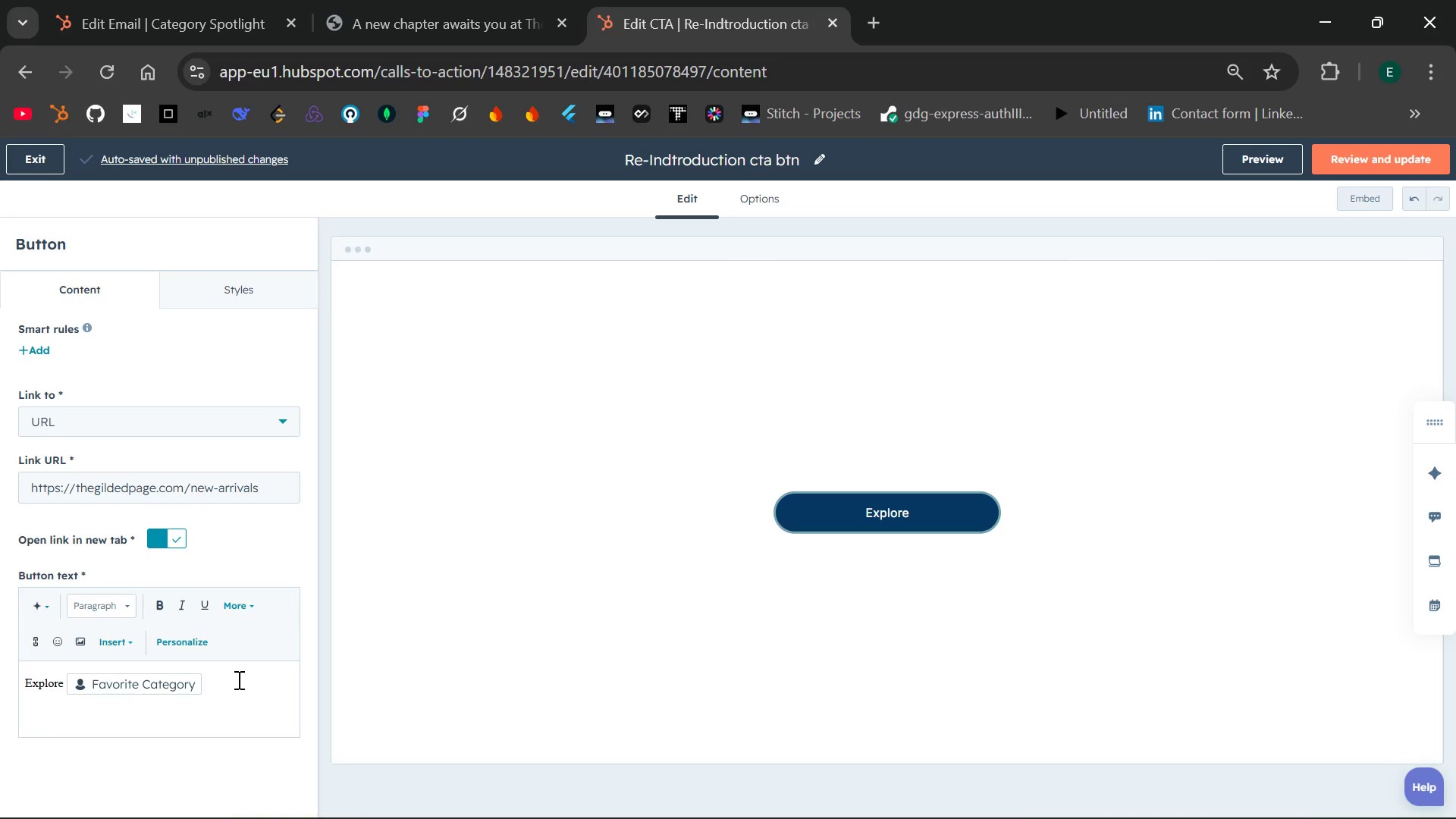 
wait(13.34)
 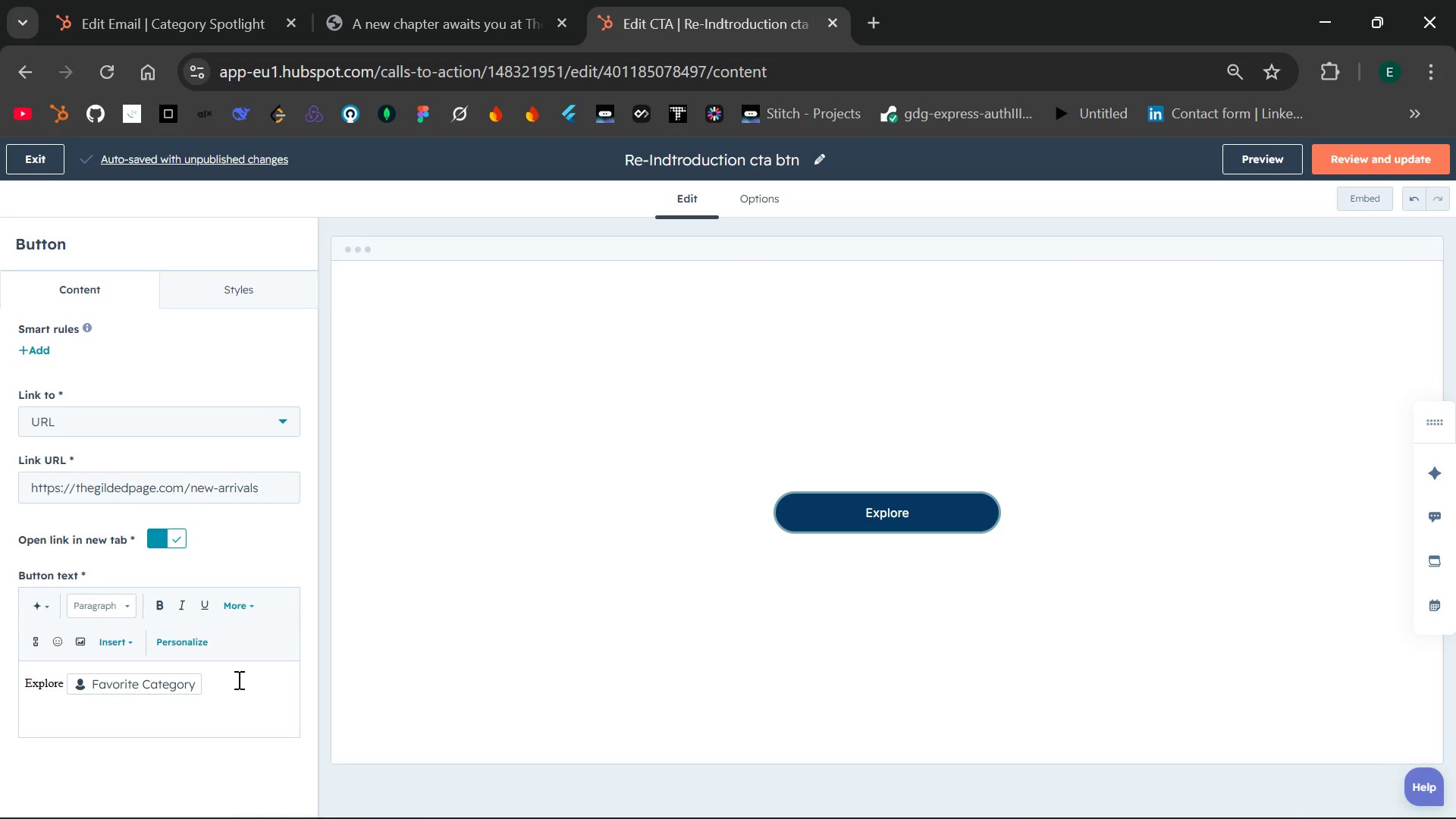 
left_click([259, 486])
 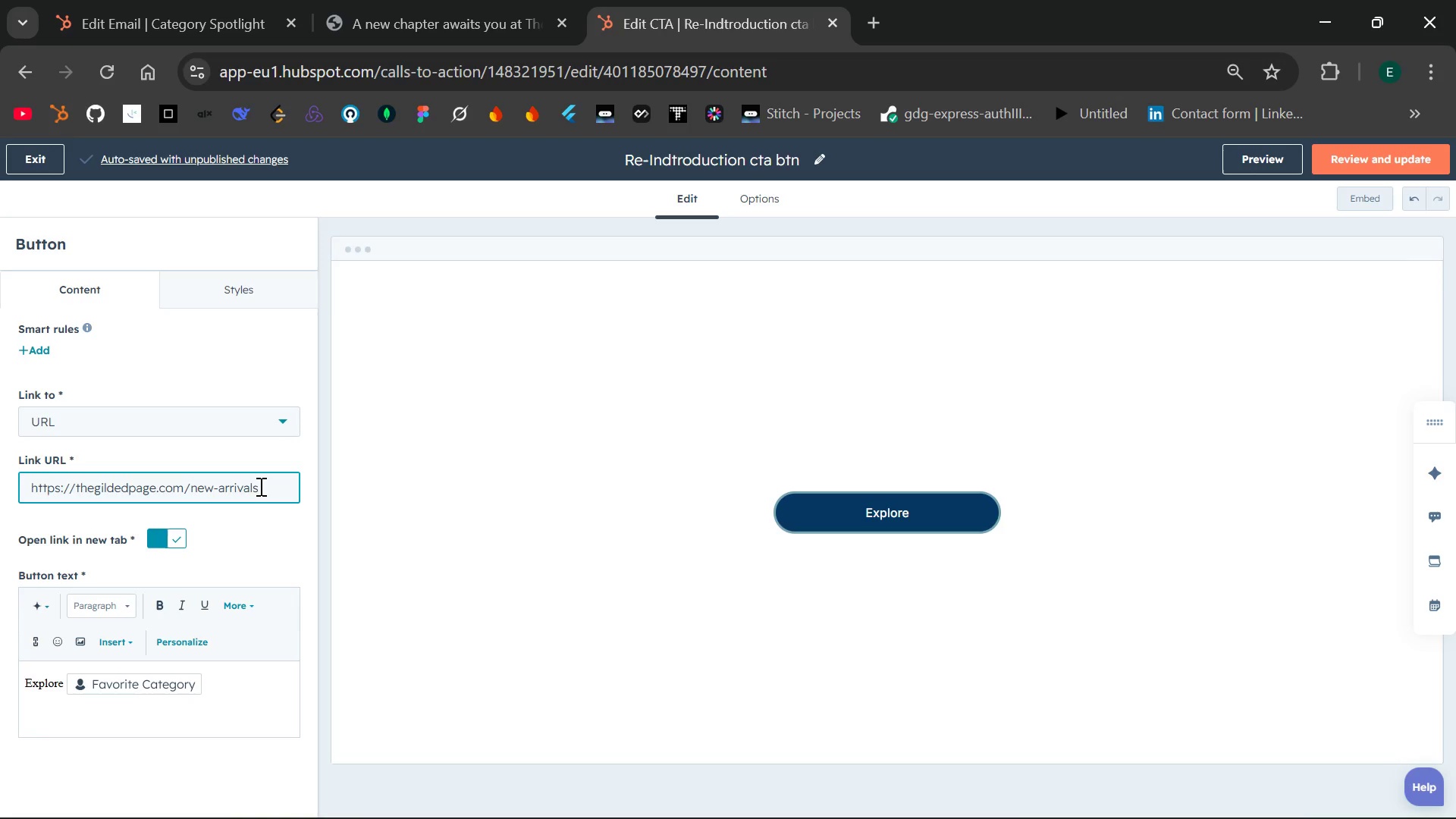 
key(Backspace)
 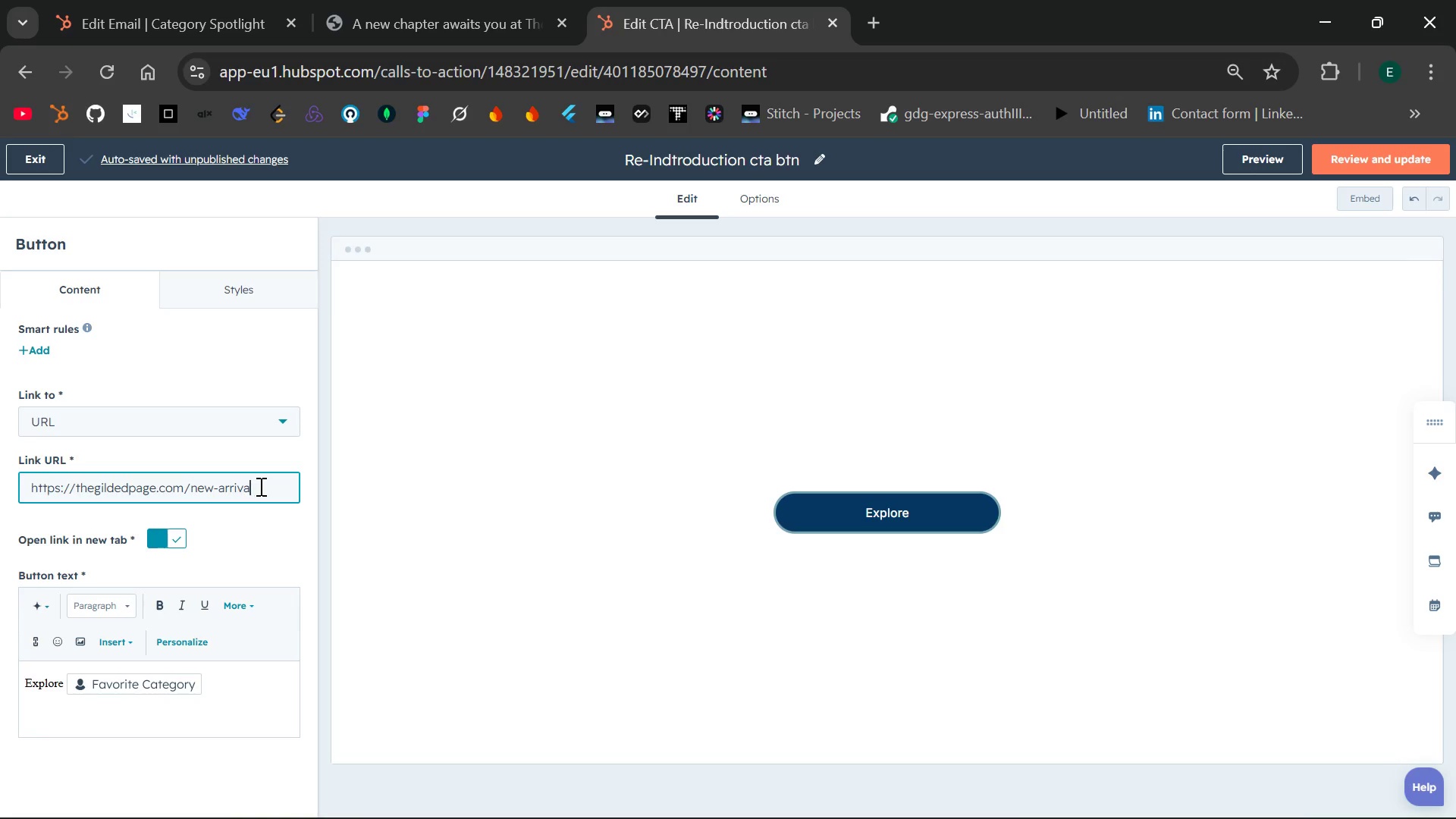 
hold_key(key=Backspace, duration=0.67)
 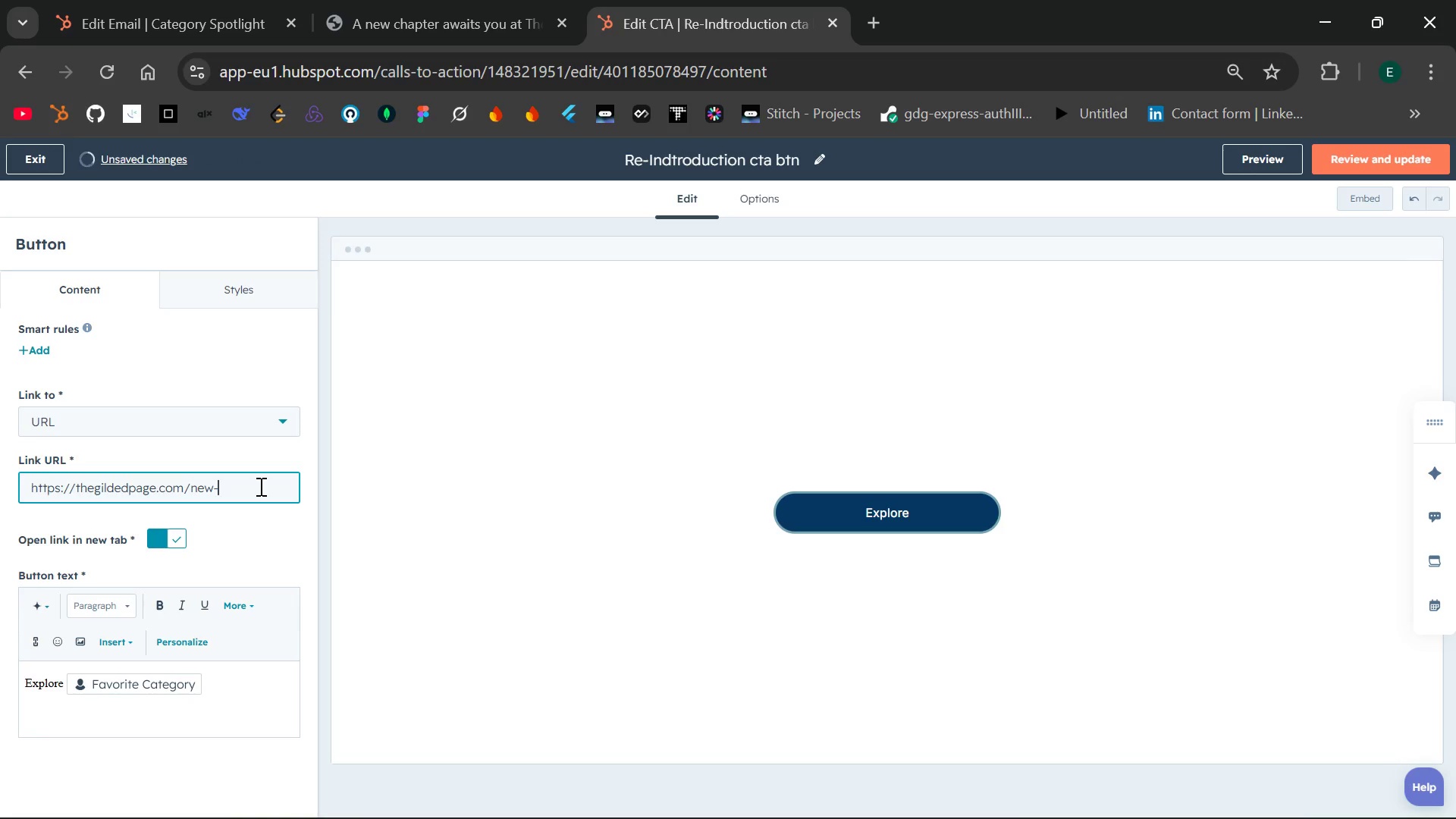 
hold_key(key=Backspace, duration=2.36)
 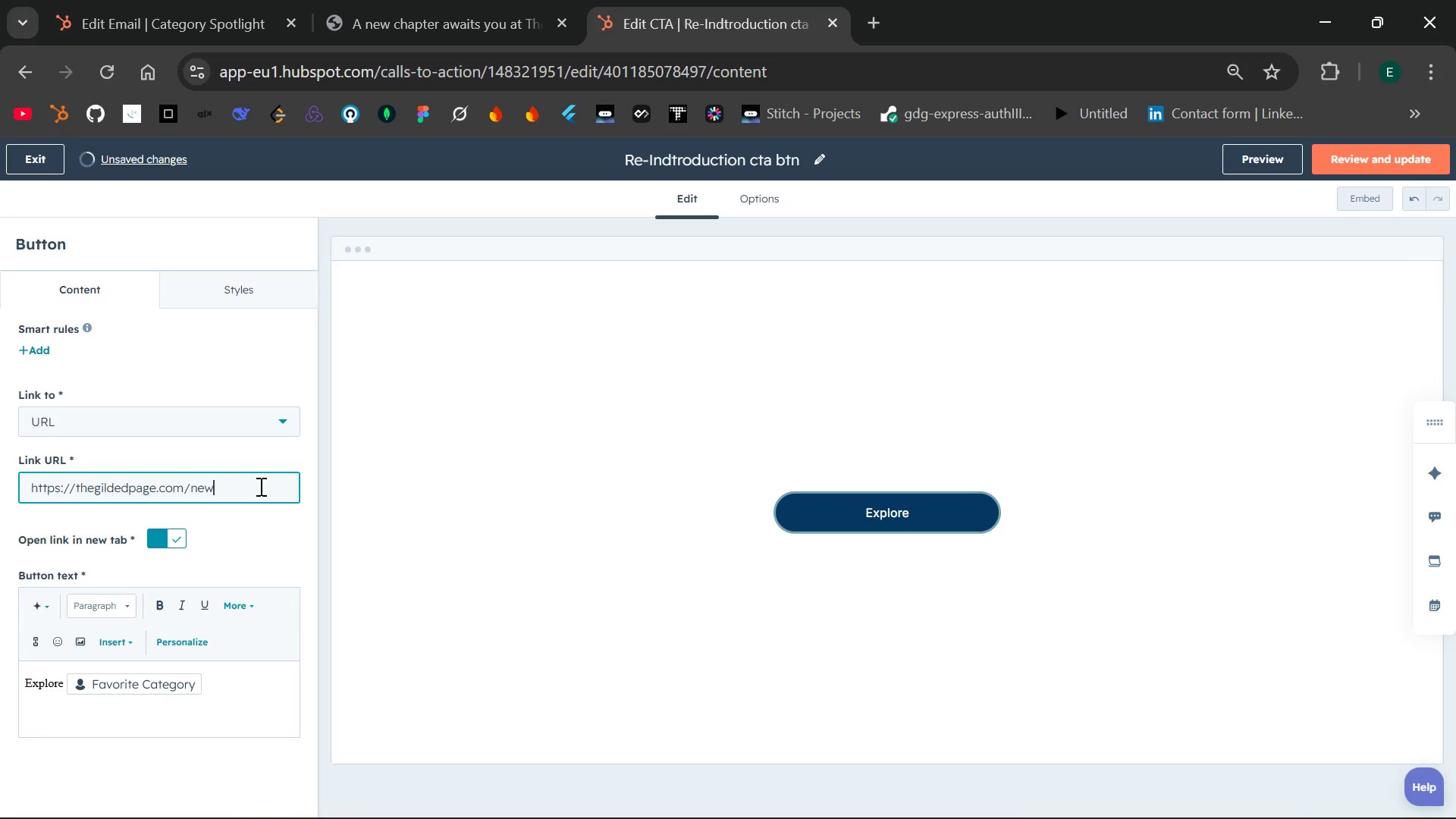 
key(Backspace)
key(Backspace)
key(Backspace)
type(collections/contact.favorite_category)
 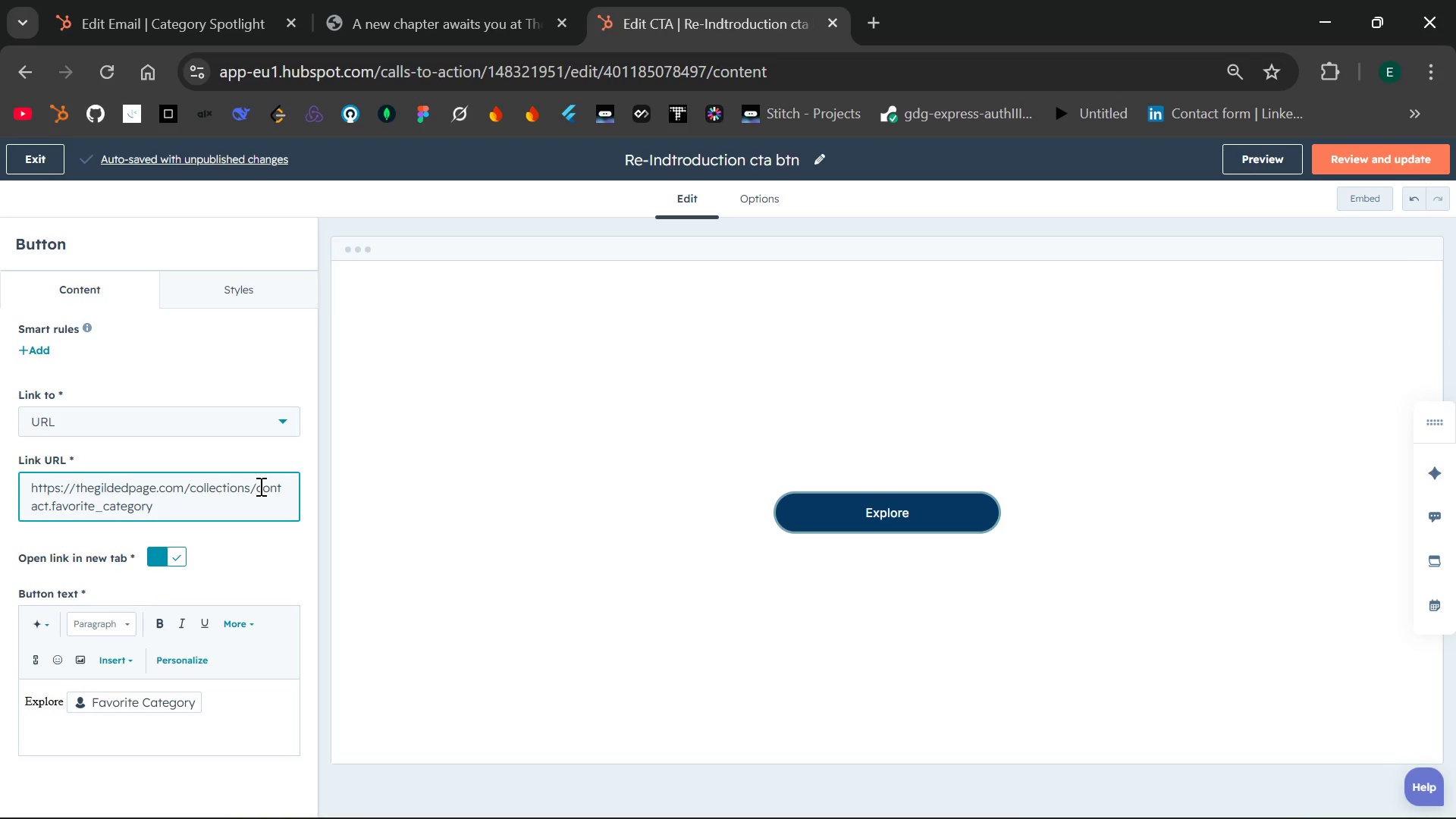 
wait(26.92)
 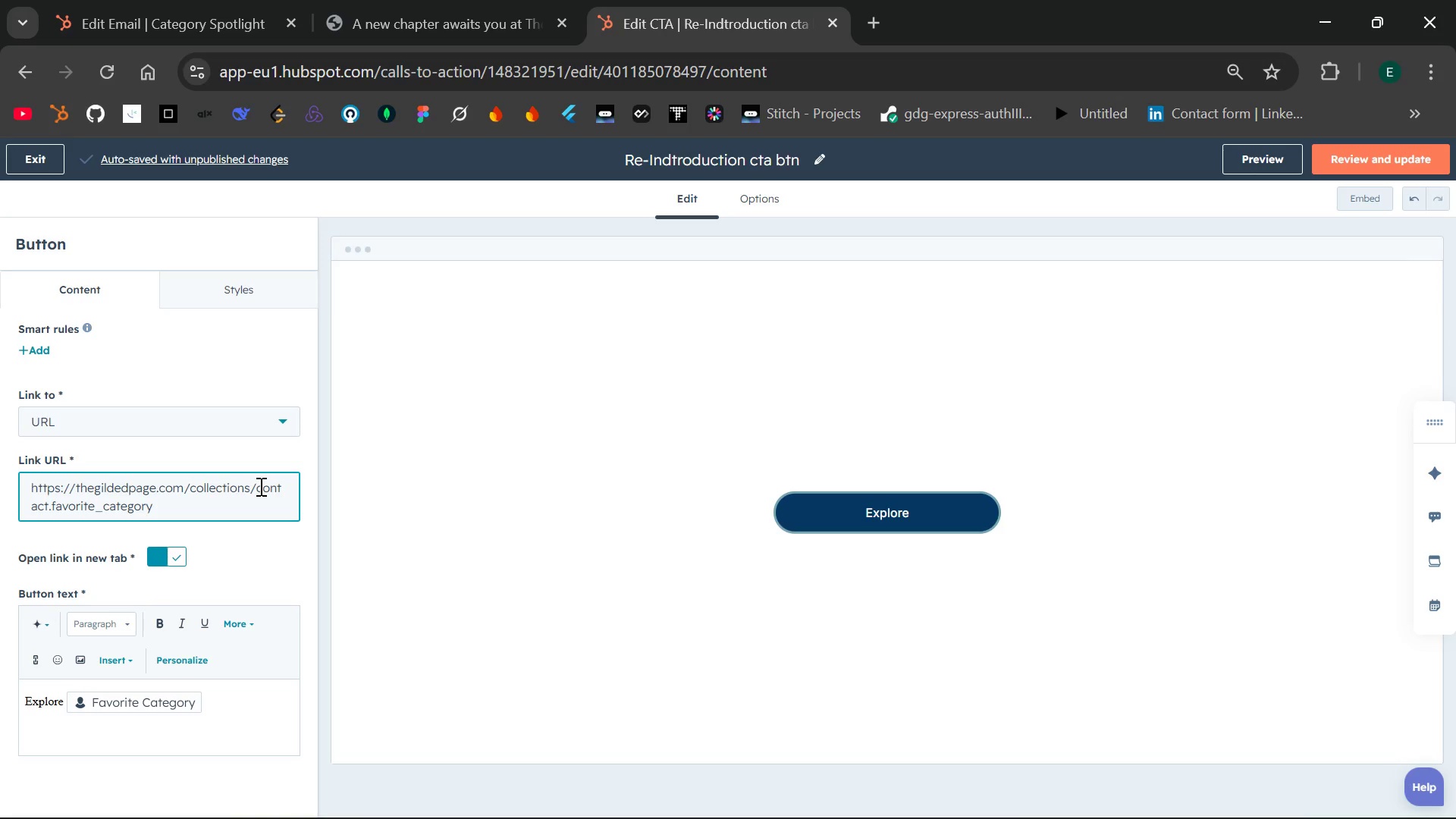 
key(Space)
 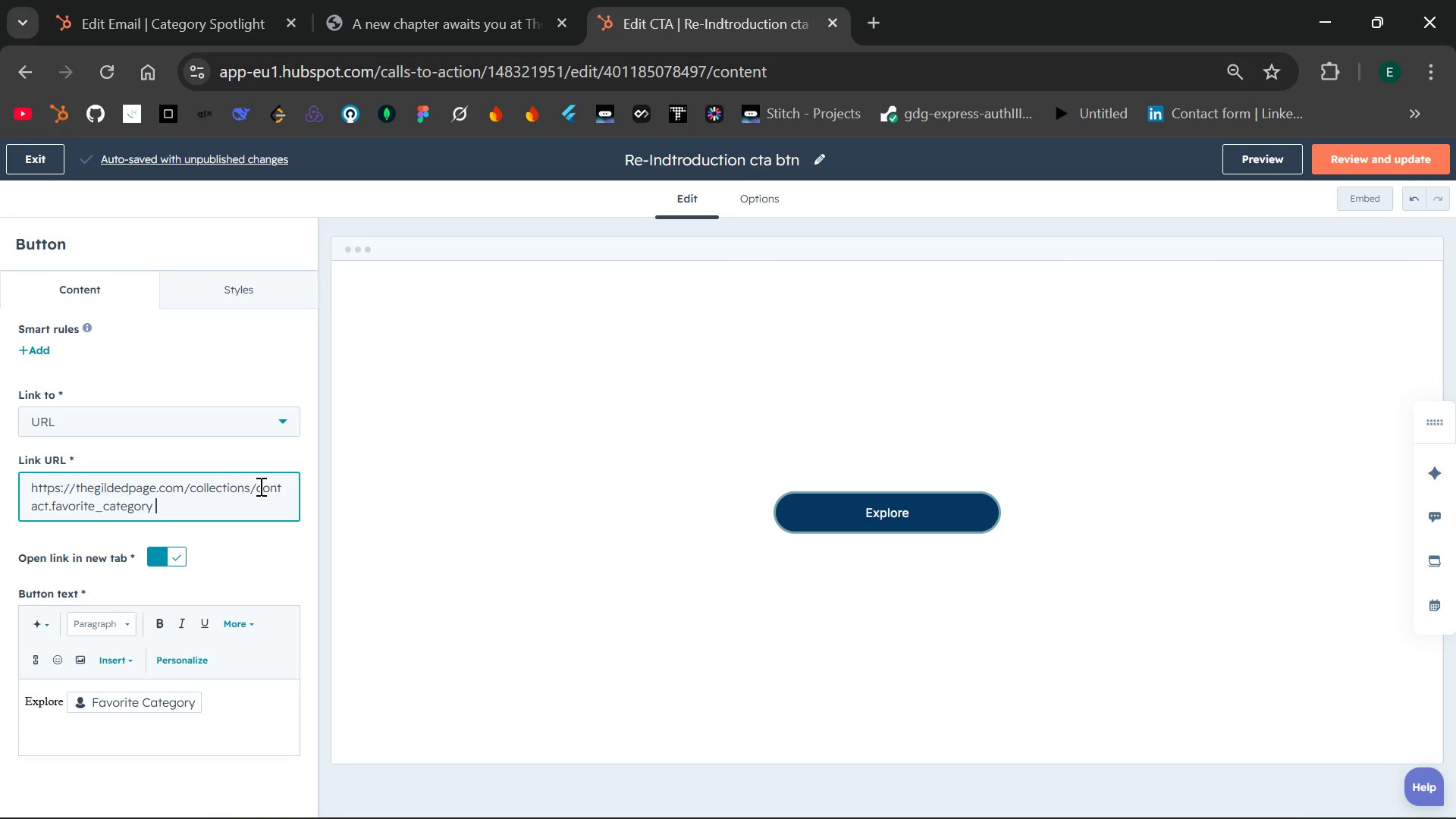 
key(Shift+Backslash)
 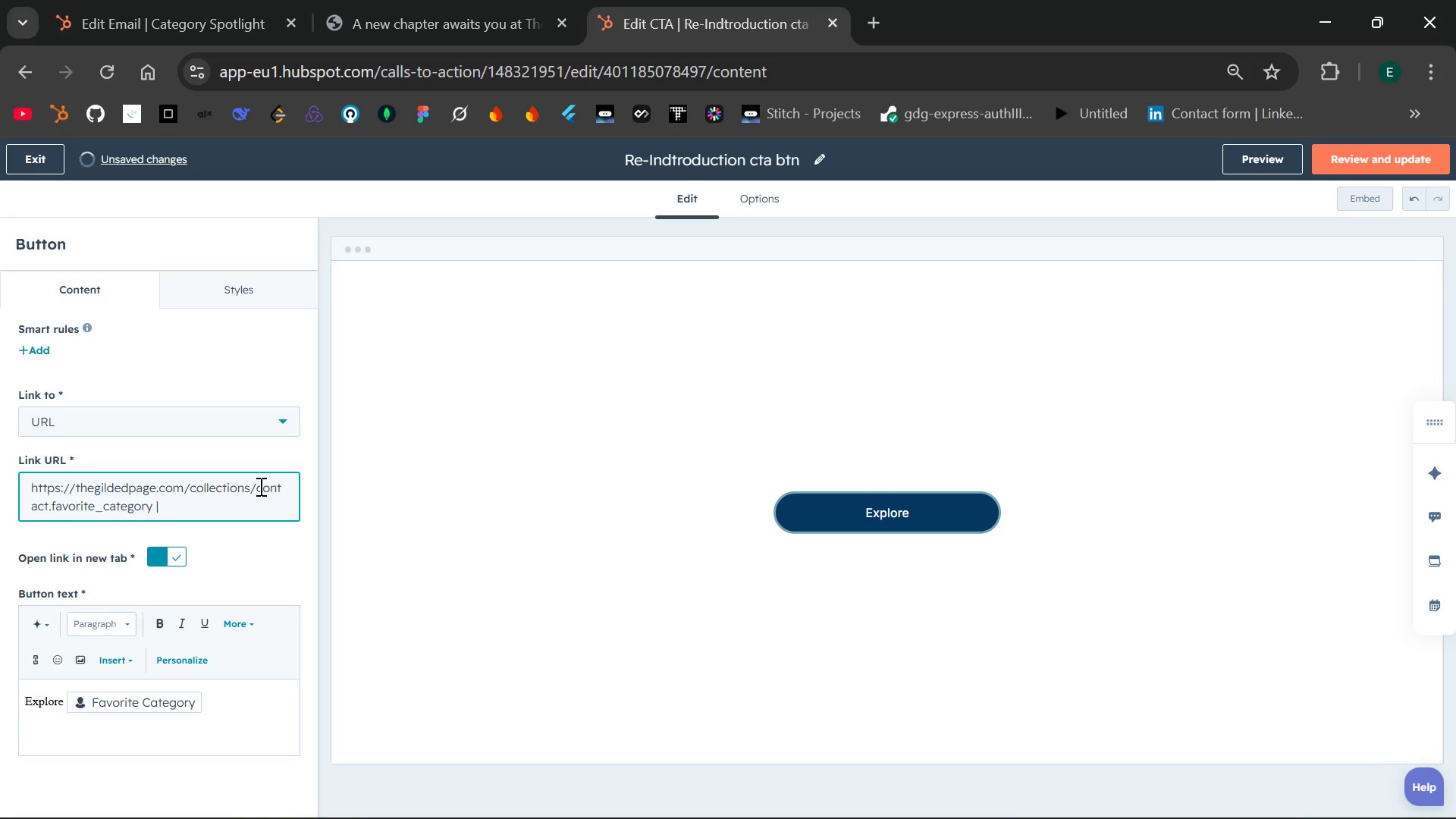 
key(Backspace)
 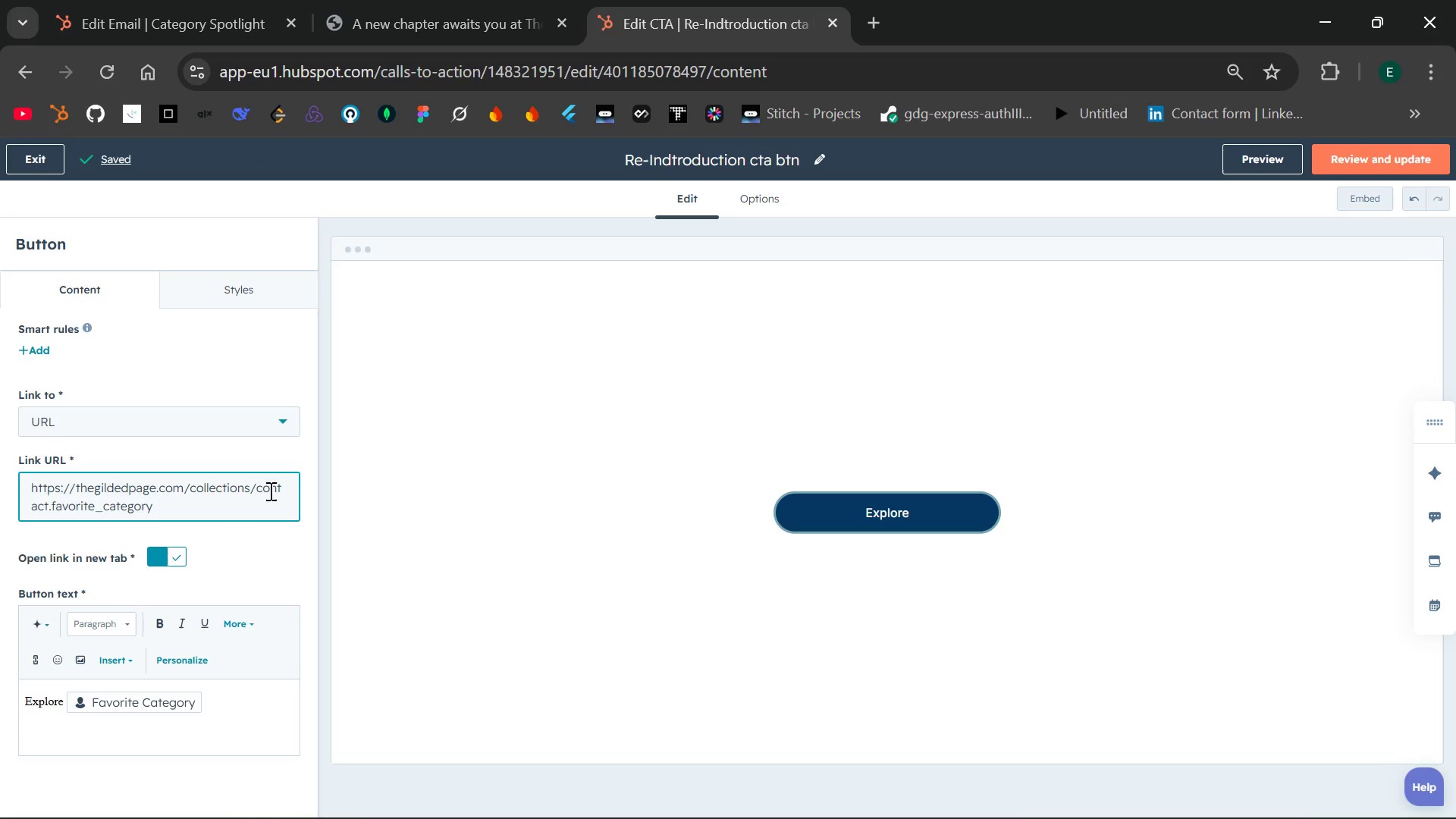 
wait(7.97)
 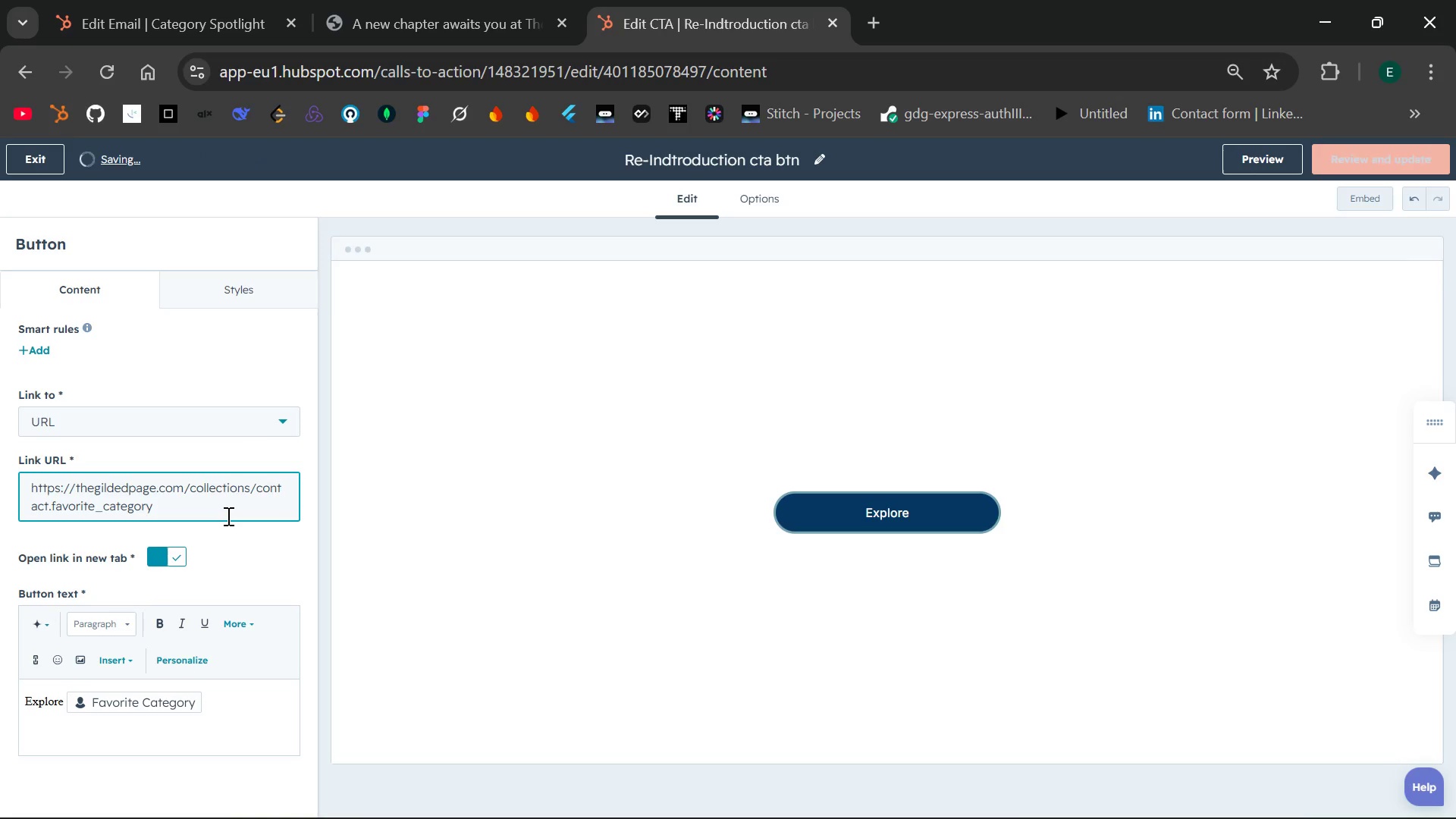 
left_click([259, 488])
 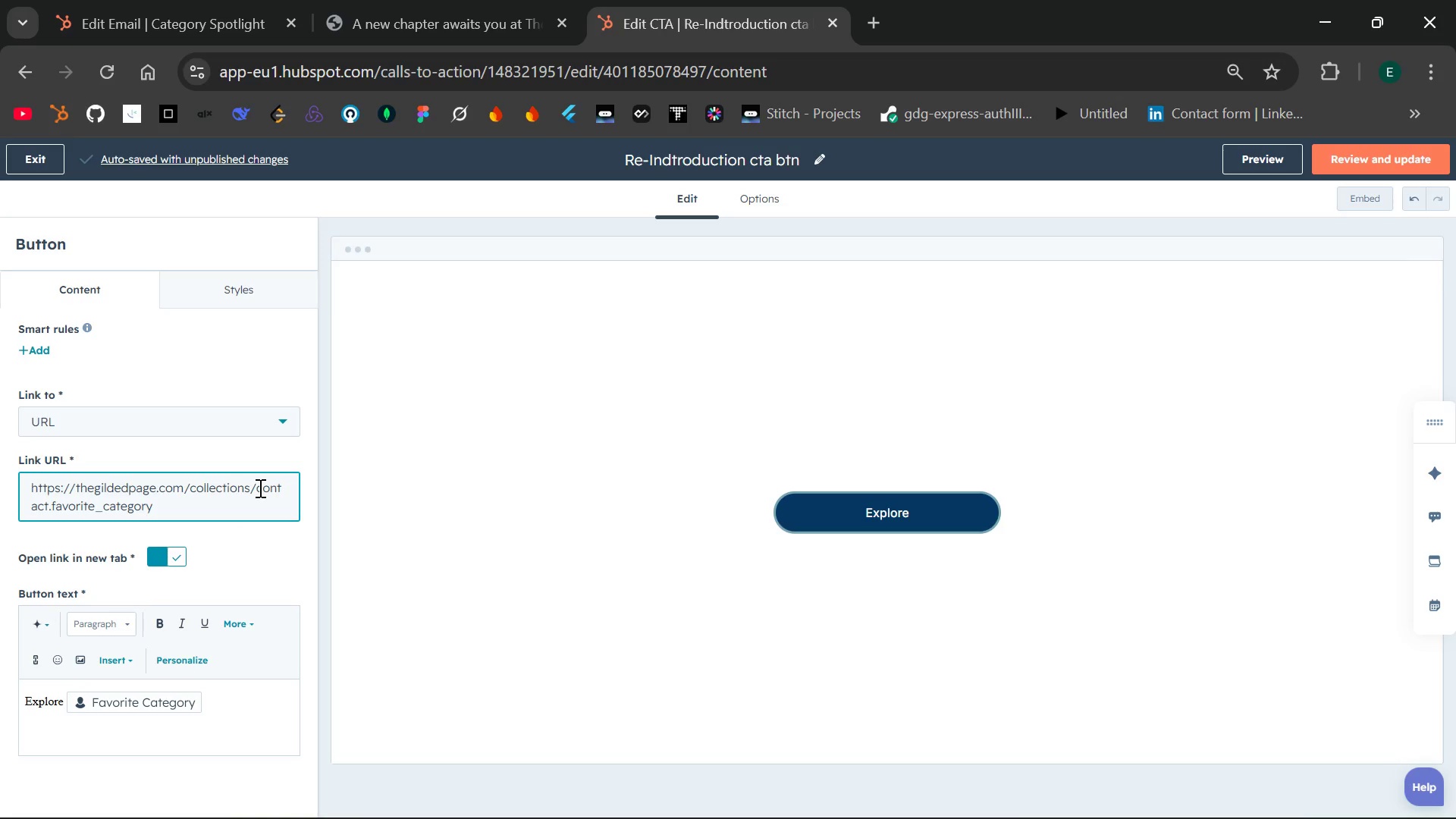 
key(Shift+BracketLeft)
 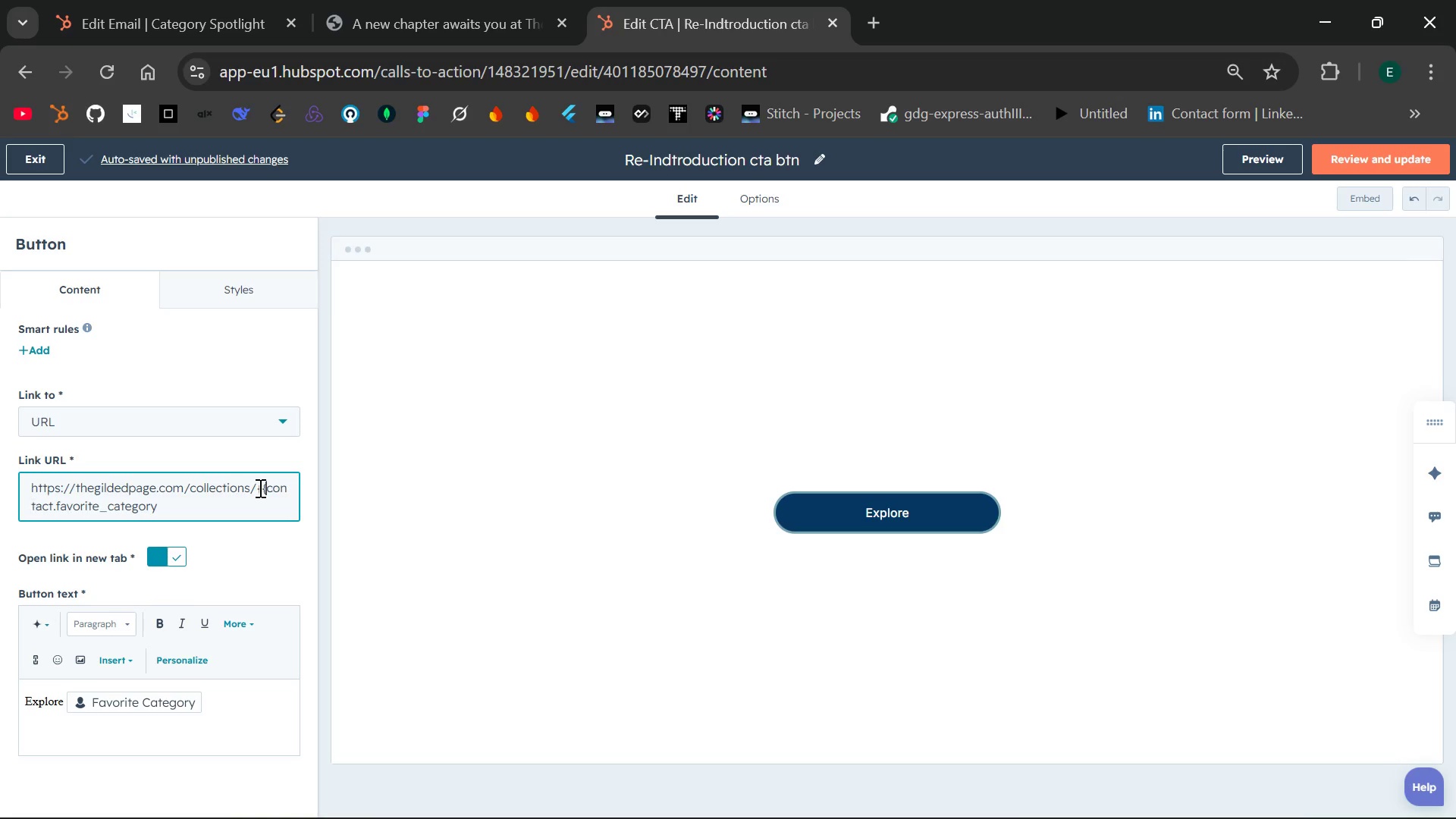 
key(Shift+BracketLeft)
 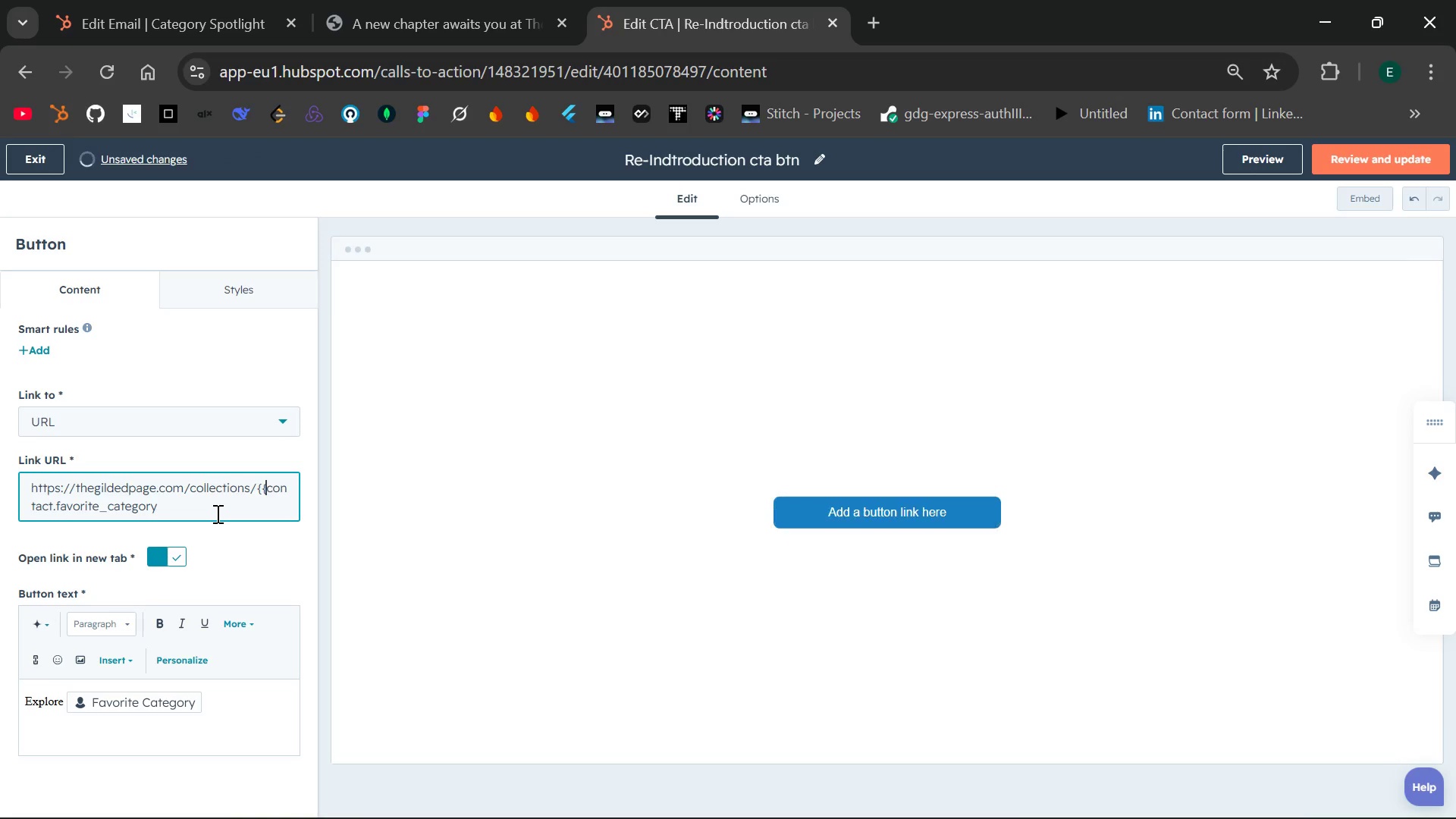 
double_click([216, 513])
 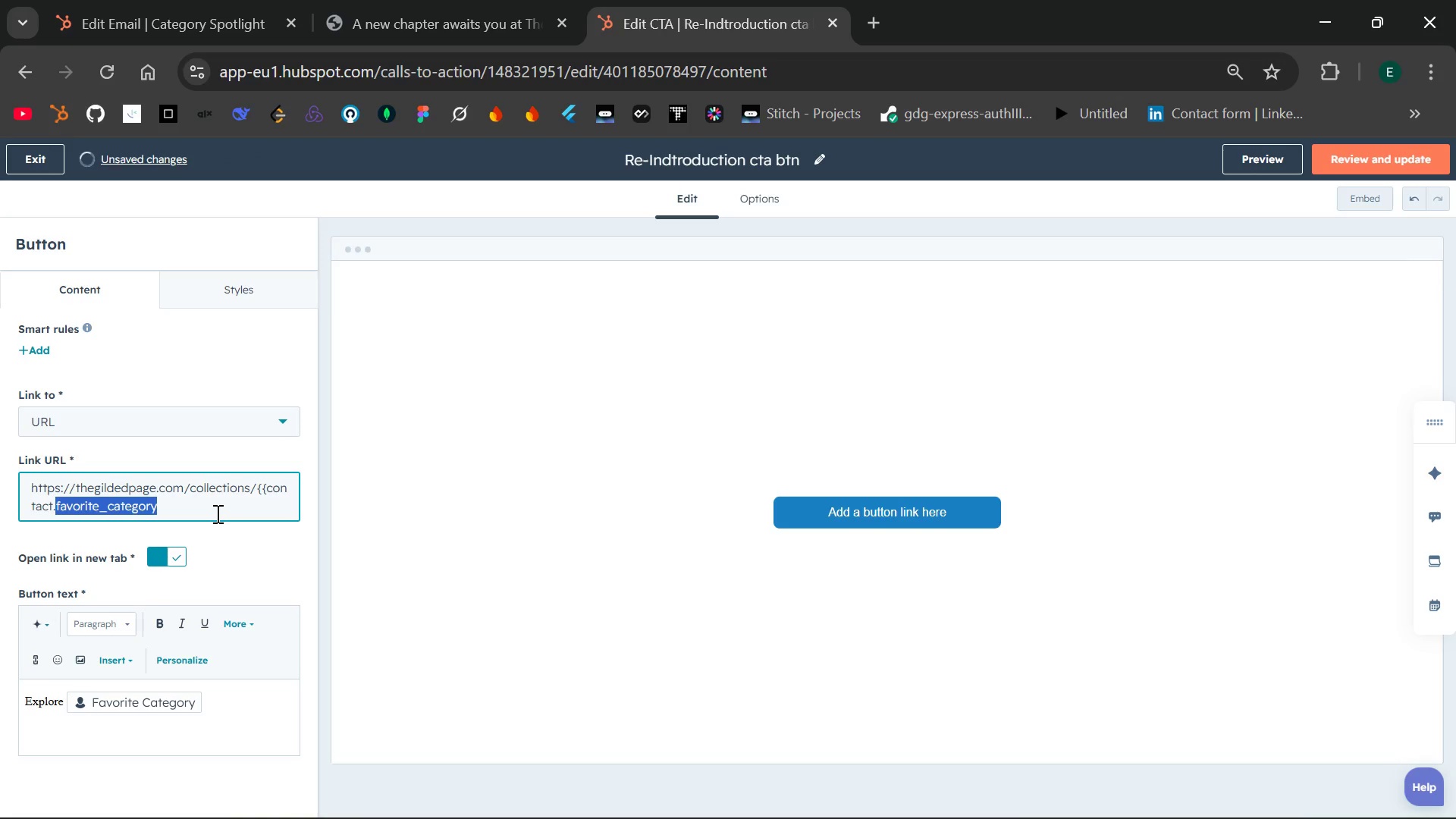 
key(Shift+BracketRight)
 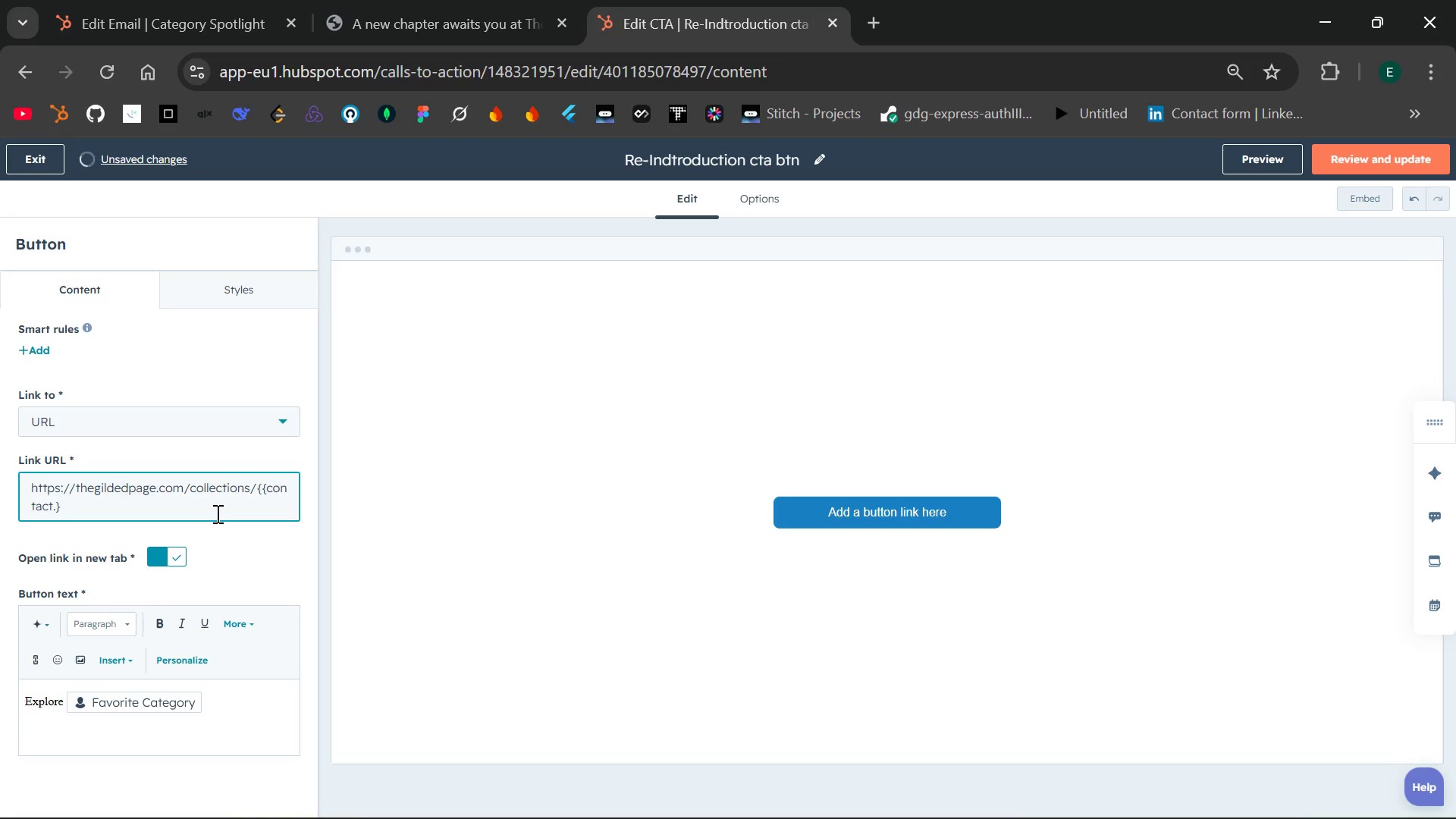 
key(Control+ControlLeft)
 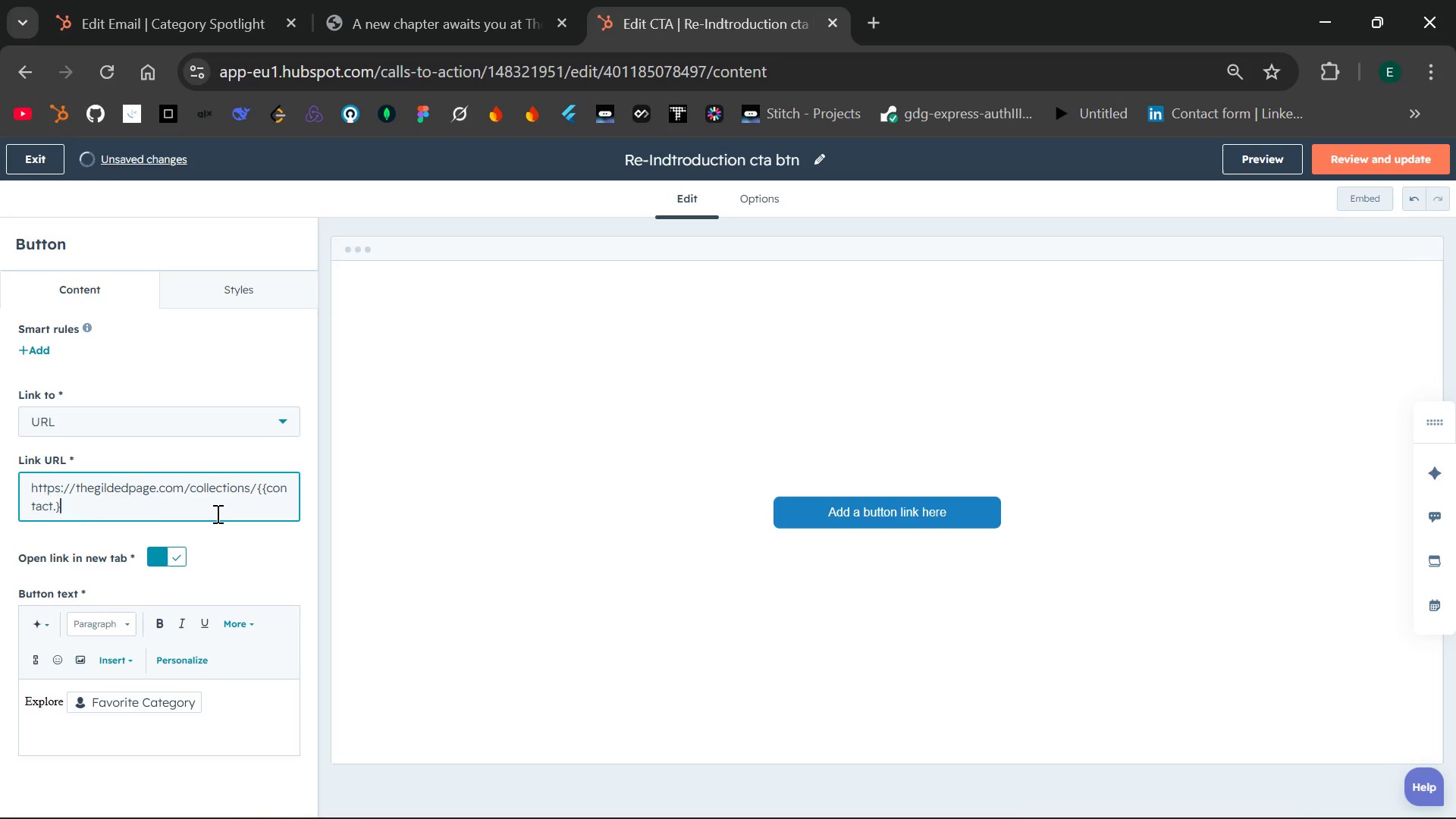 
key(Control+Z)
 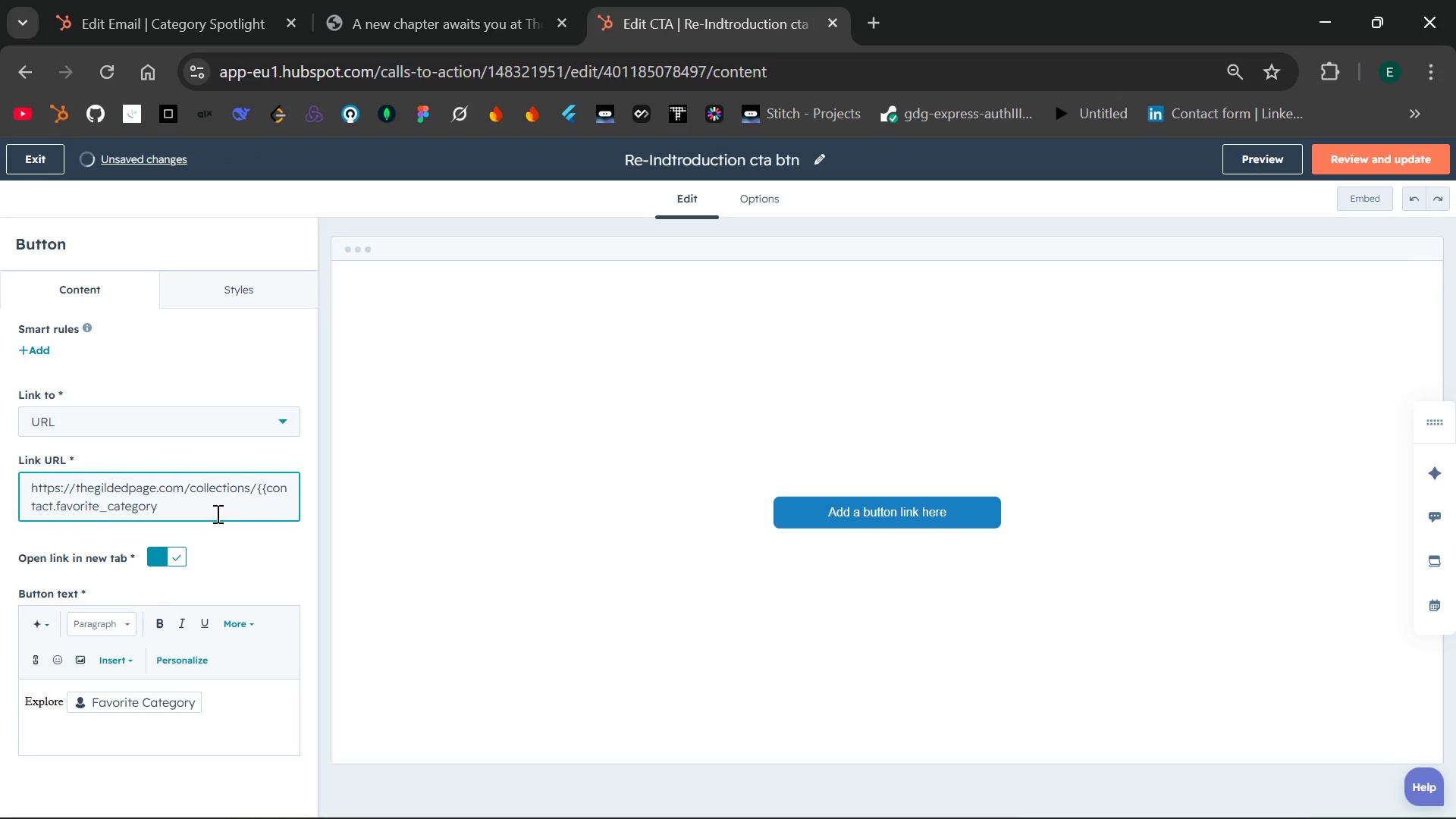 
key(Space)
 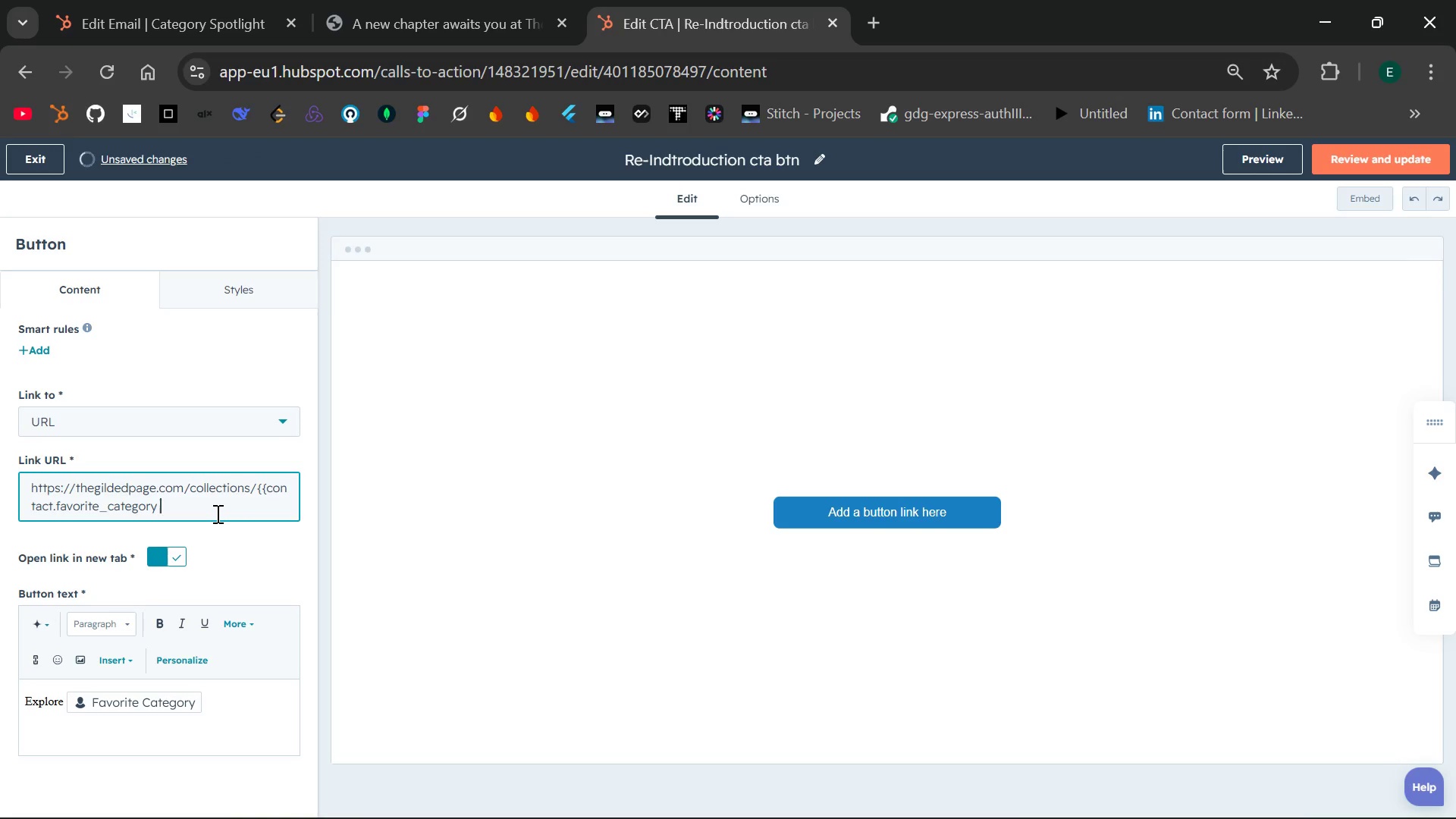 
key(Shift+BracketRight)
 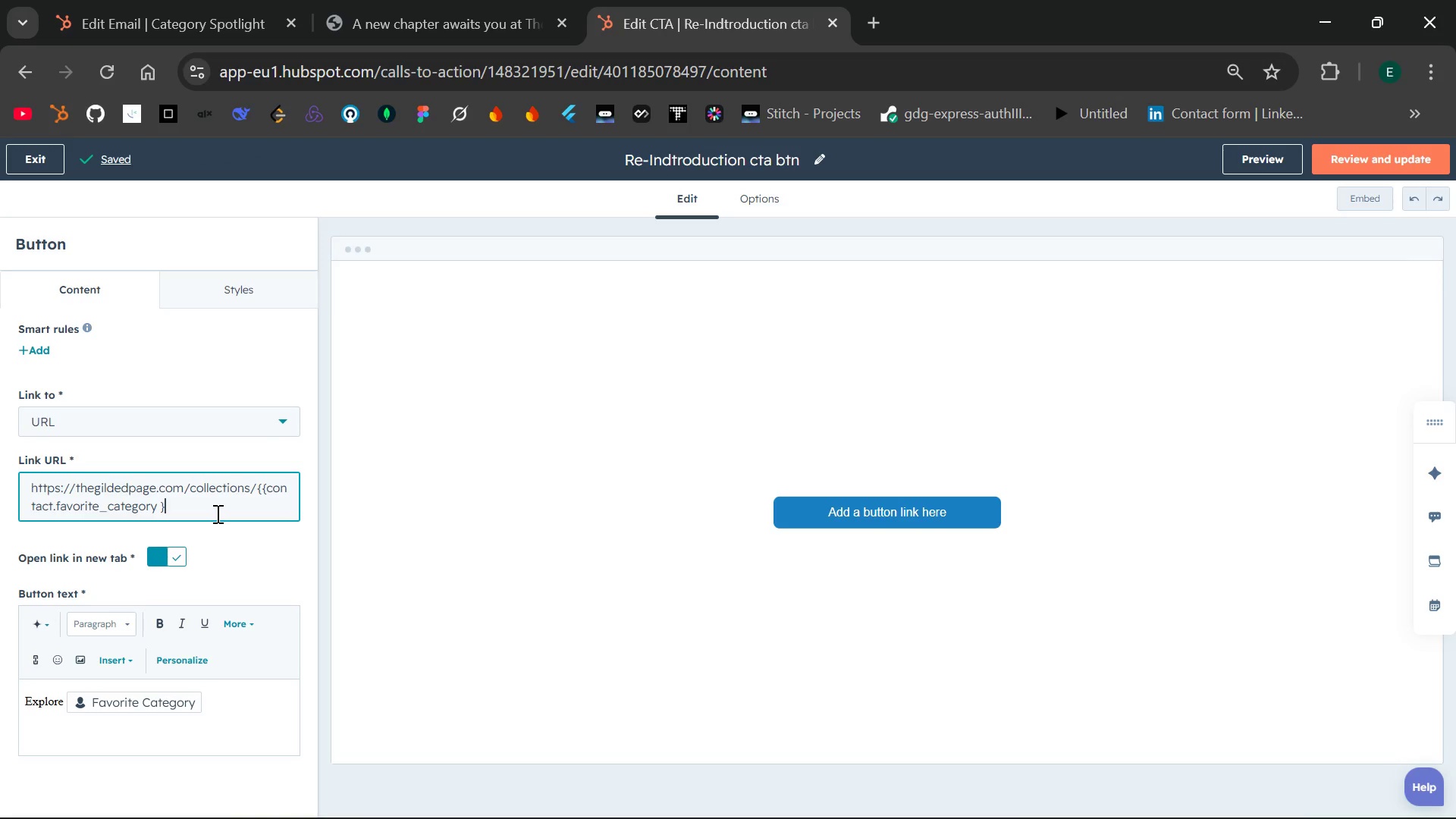 
key(Shift+BracketRight)
 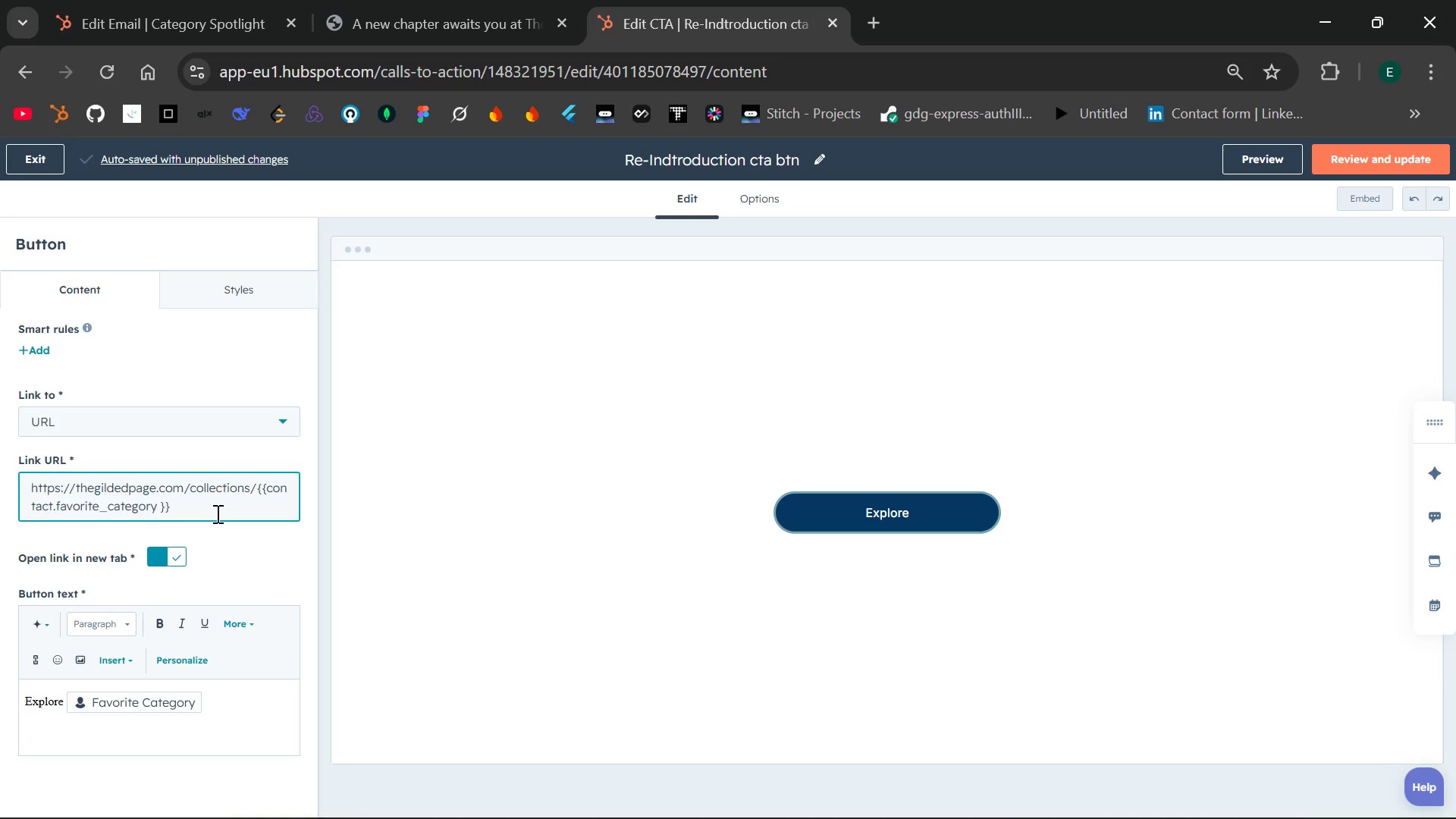 
wait(23.56)
 